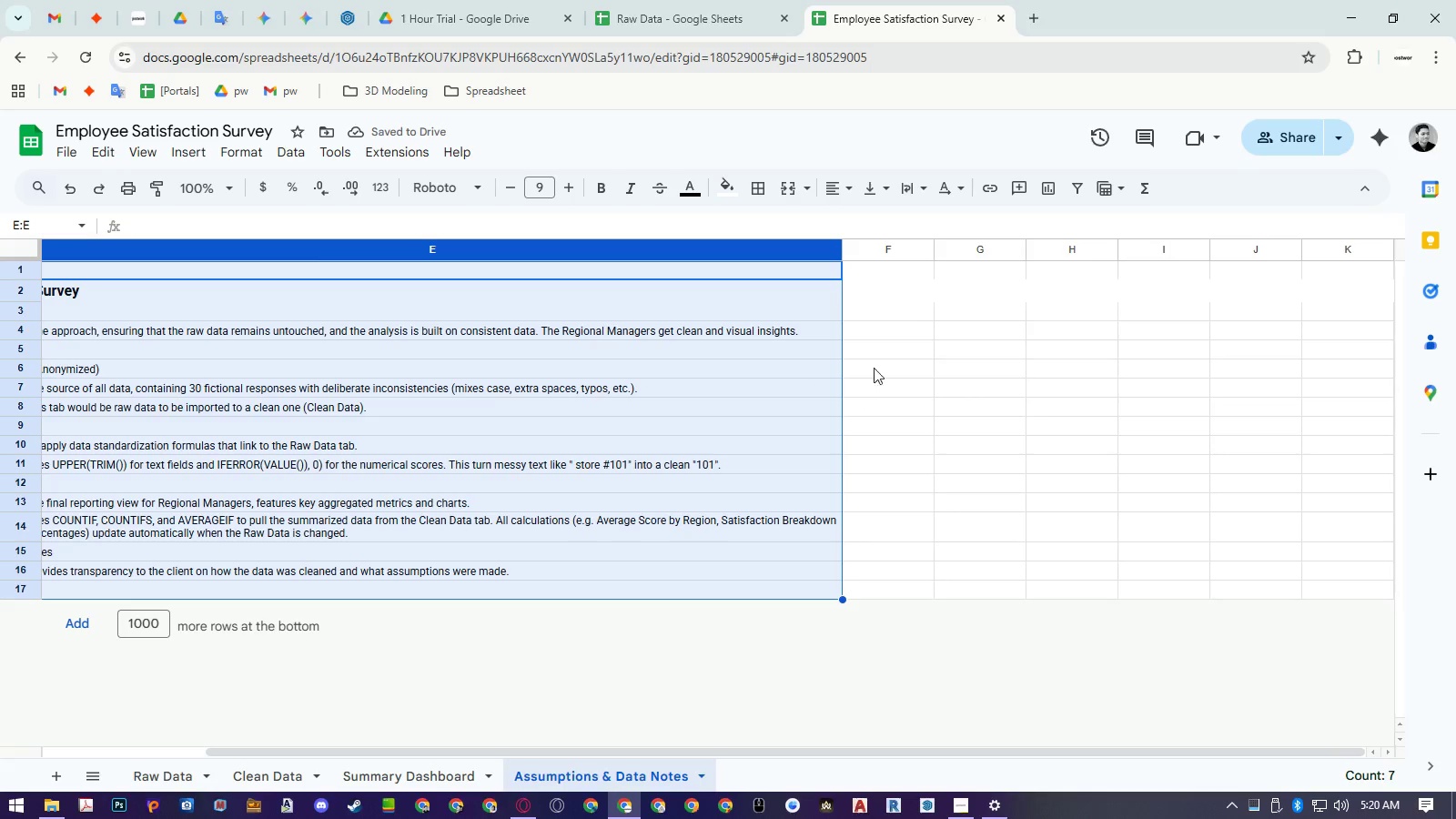 
key(Shift+ShiftLeft)
 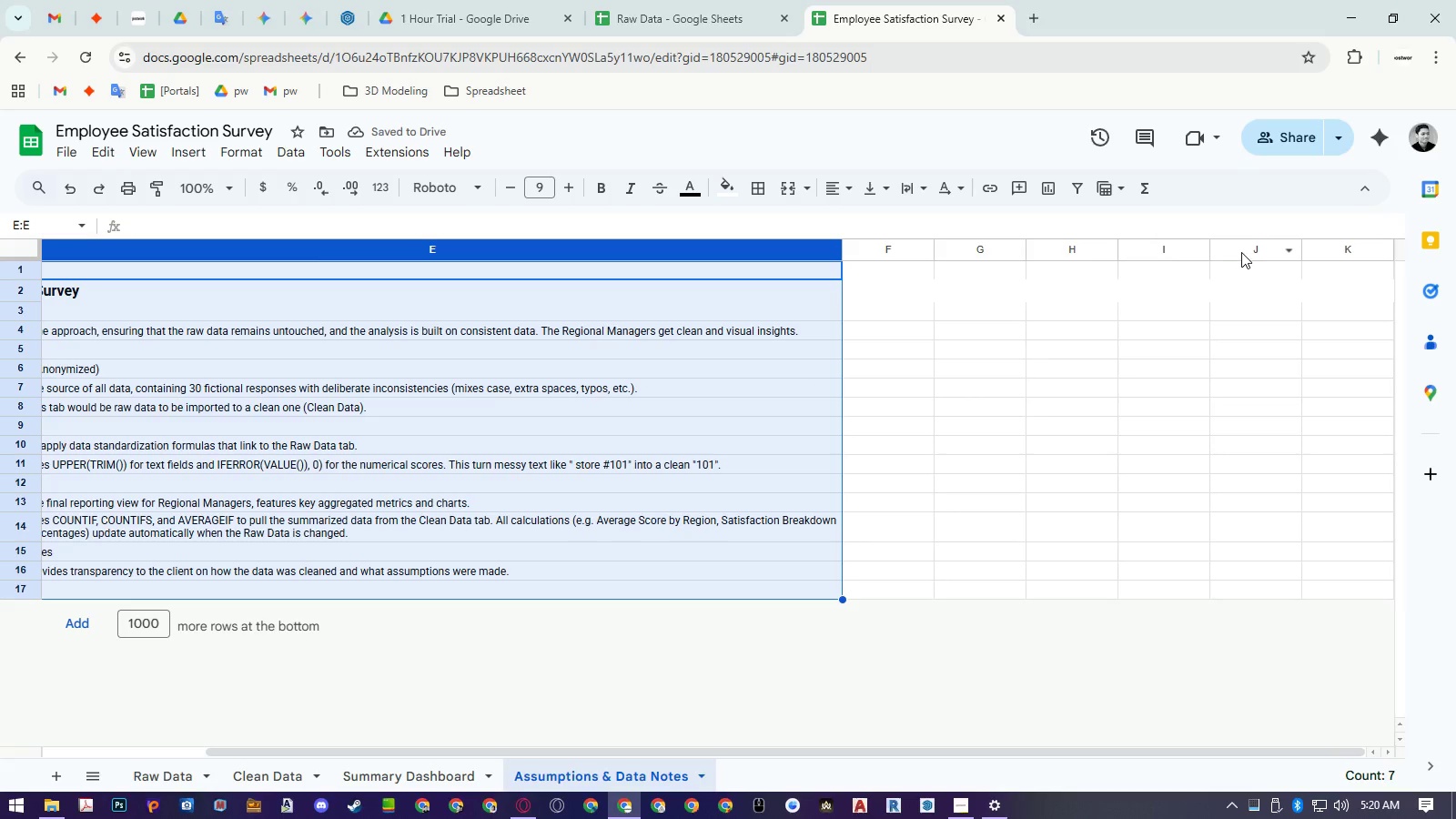 
left_click_drag(start_coordinate=[1247, 248], to_coordinate=[905, 251])
 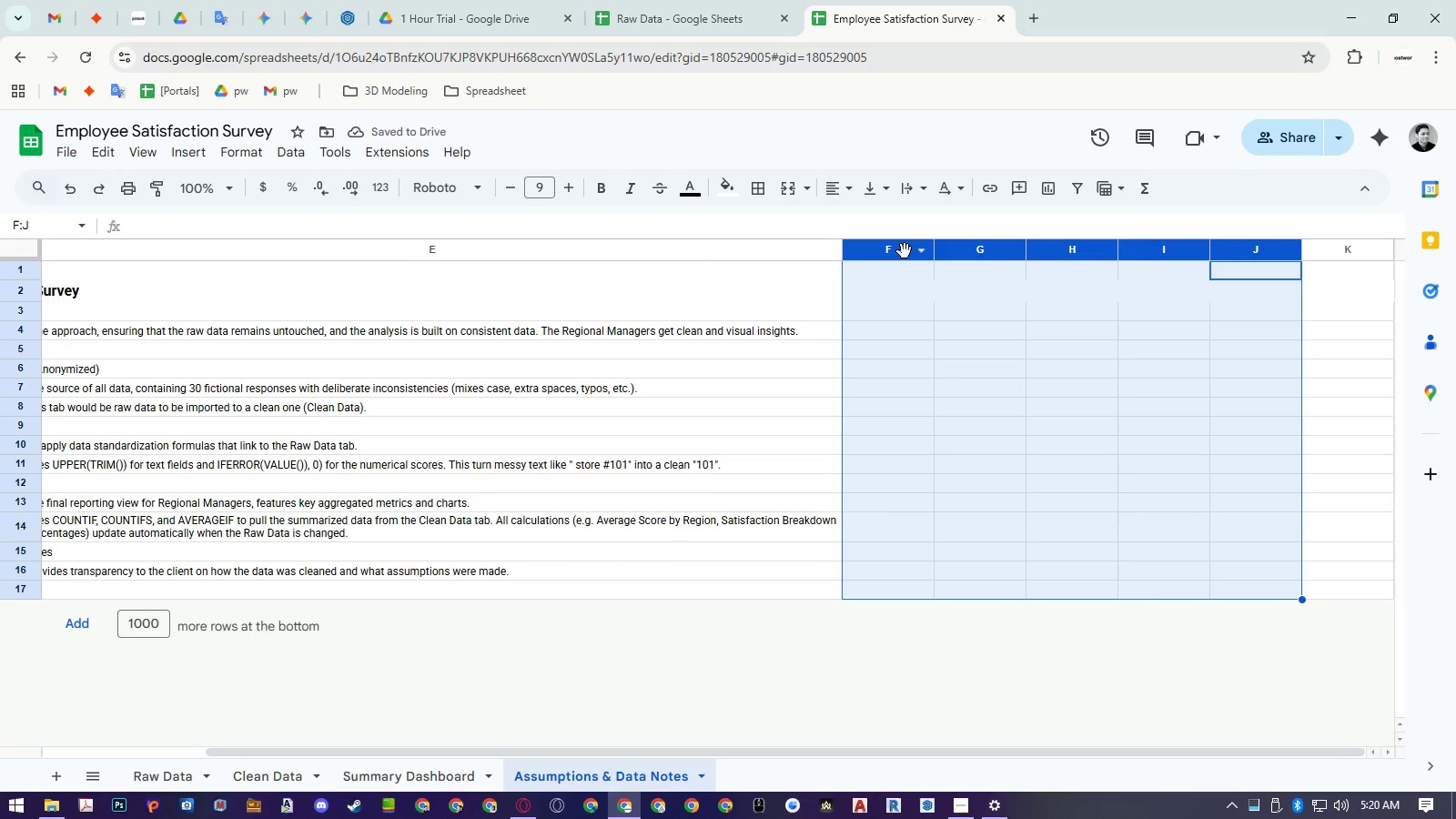 
right_click([905, 251])
 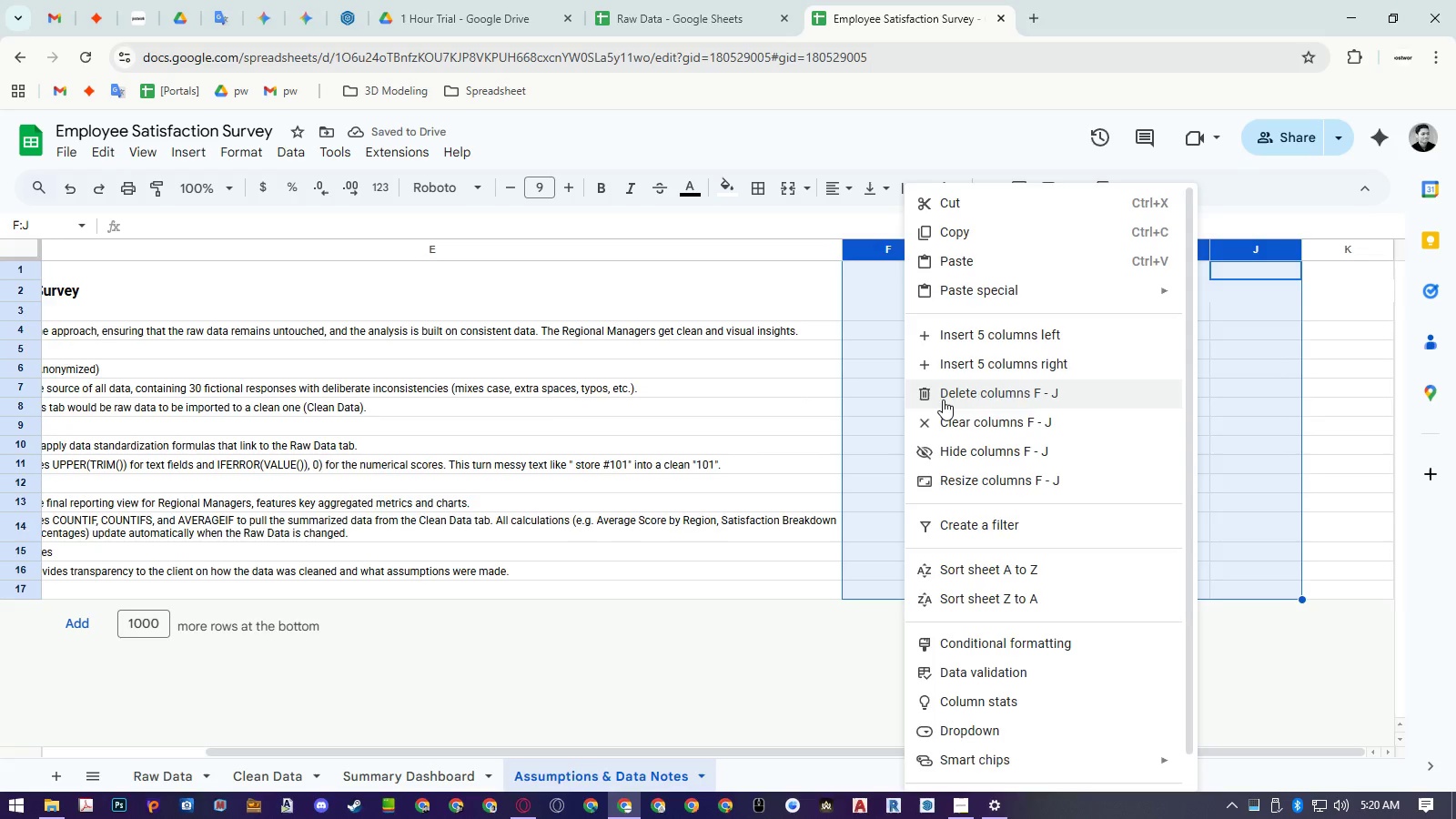 
left_click([943, 399])
 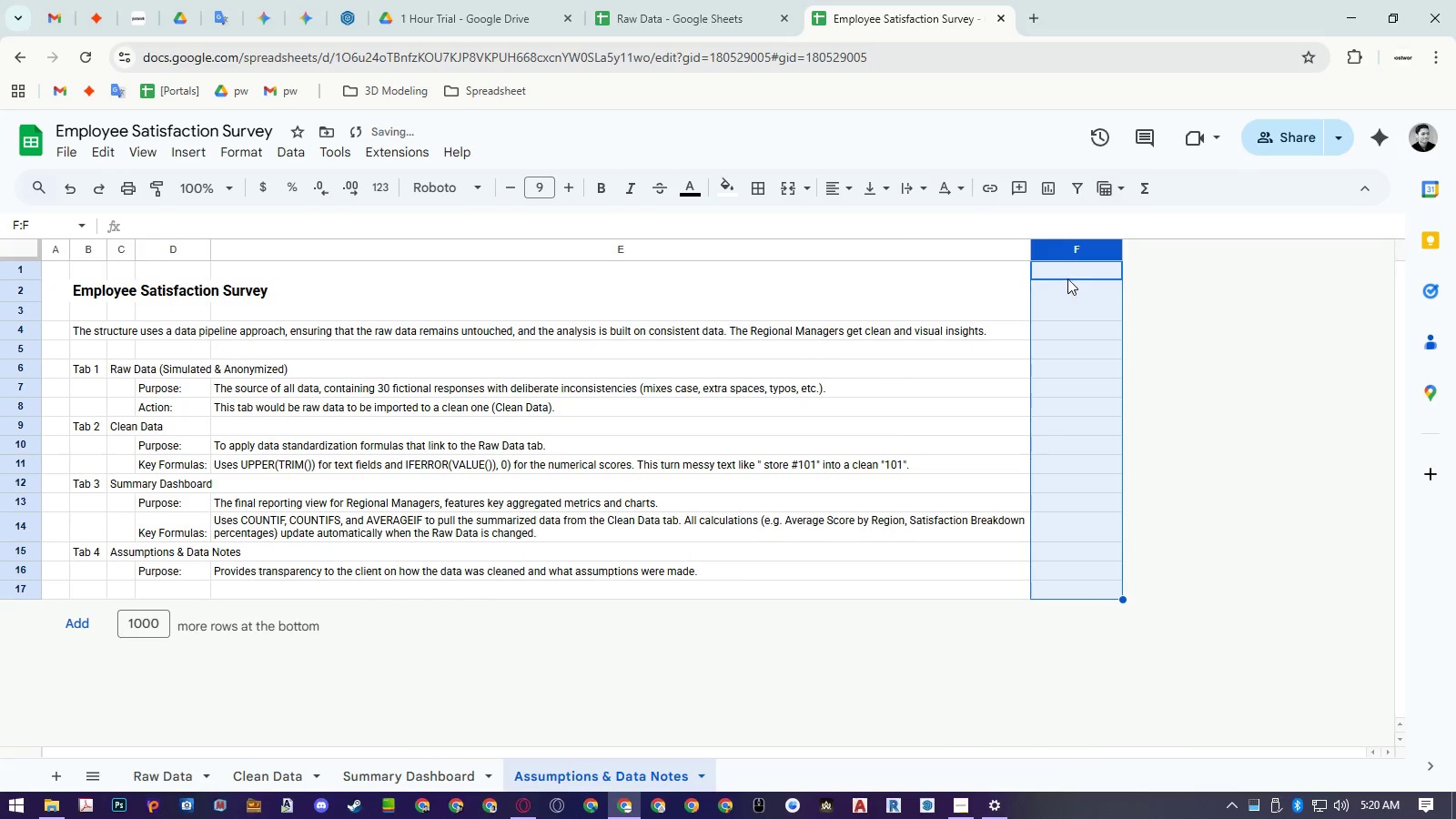 
right_click([1071, 248])
 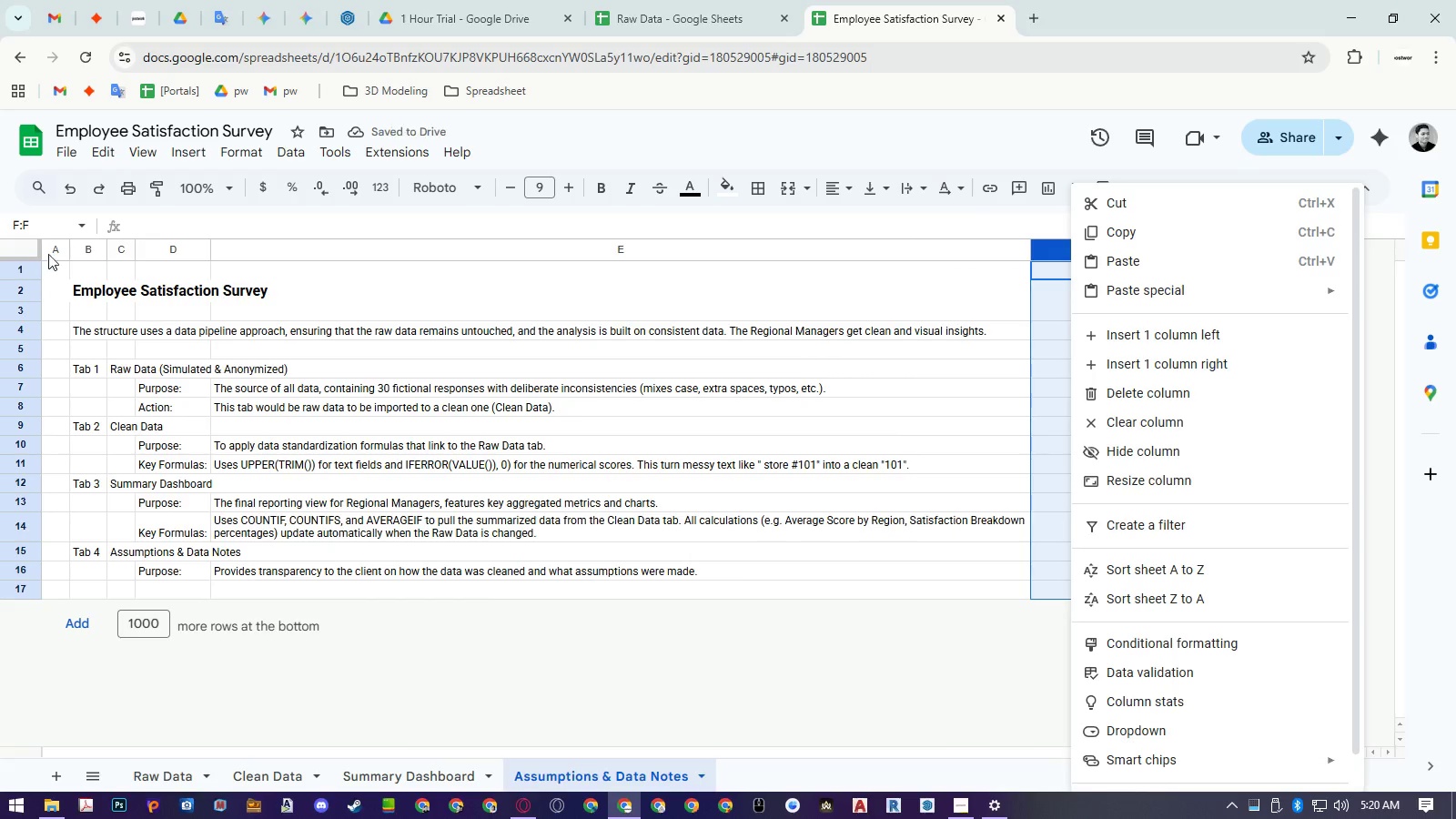 
left_click([52, 249])
 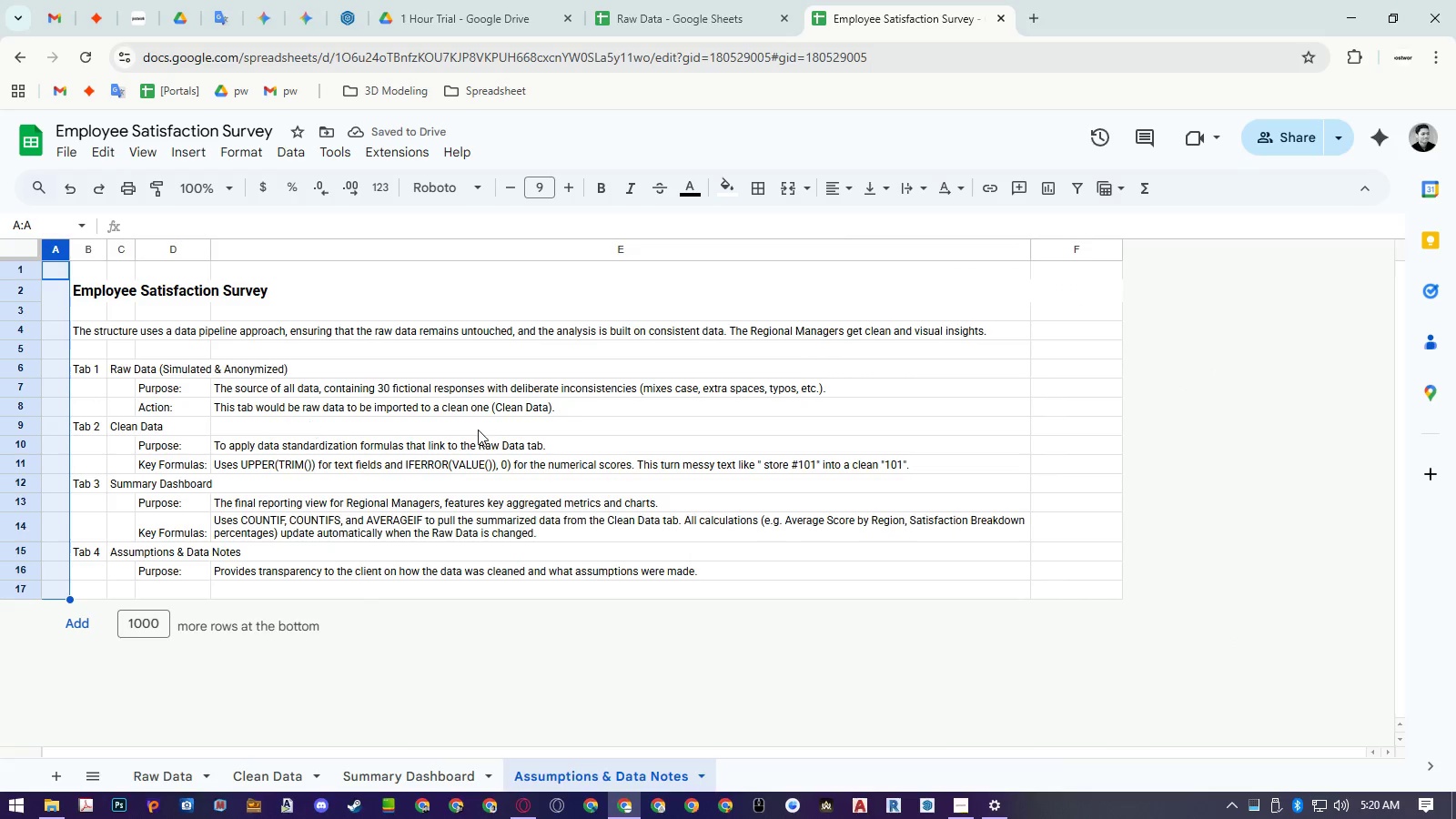 
key(Control+ControlLeft)
 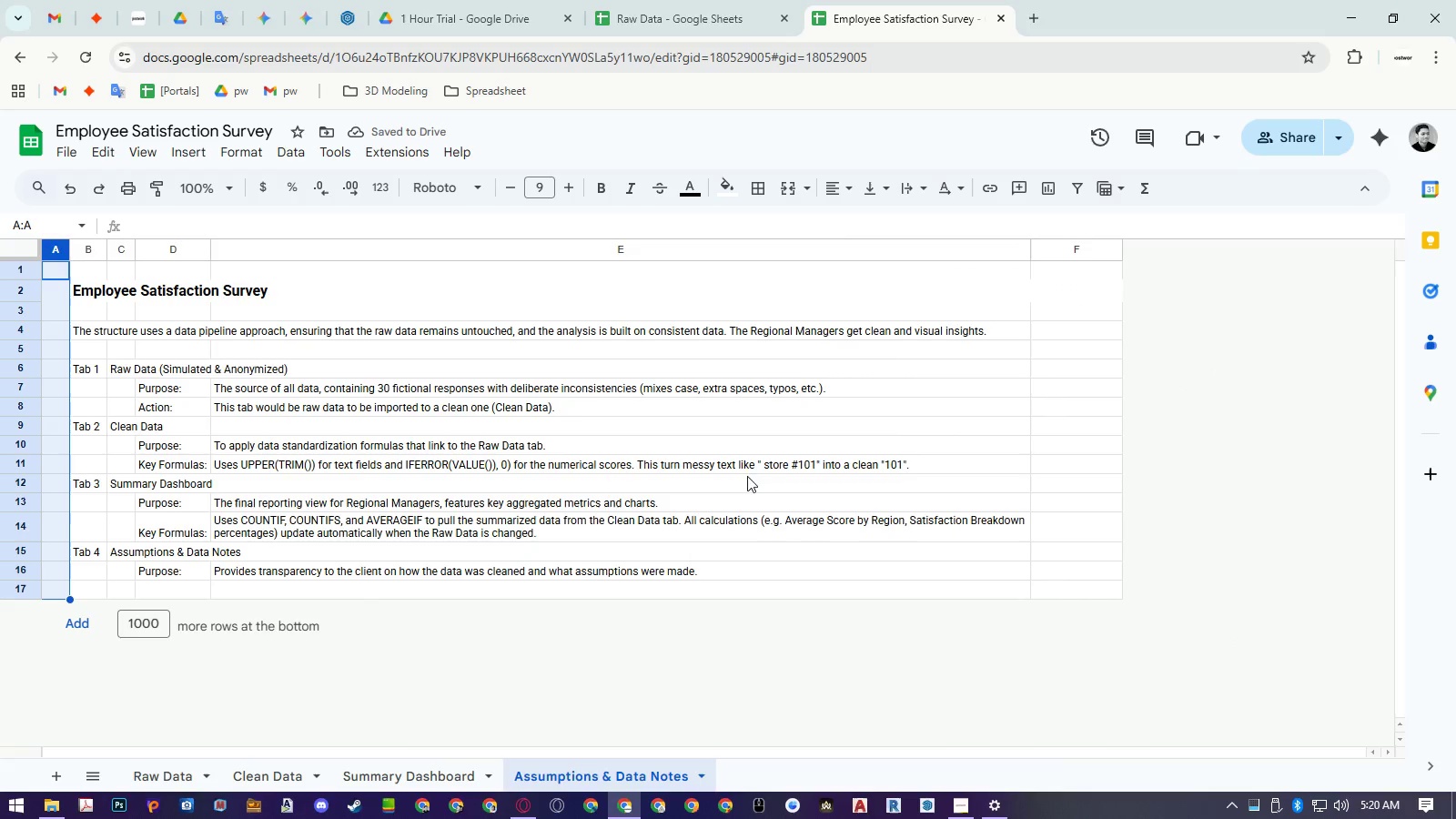 
key(Control+C)
 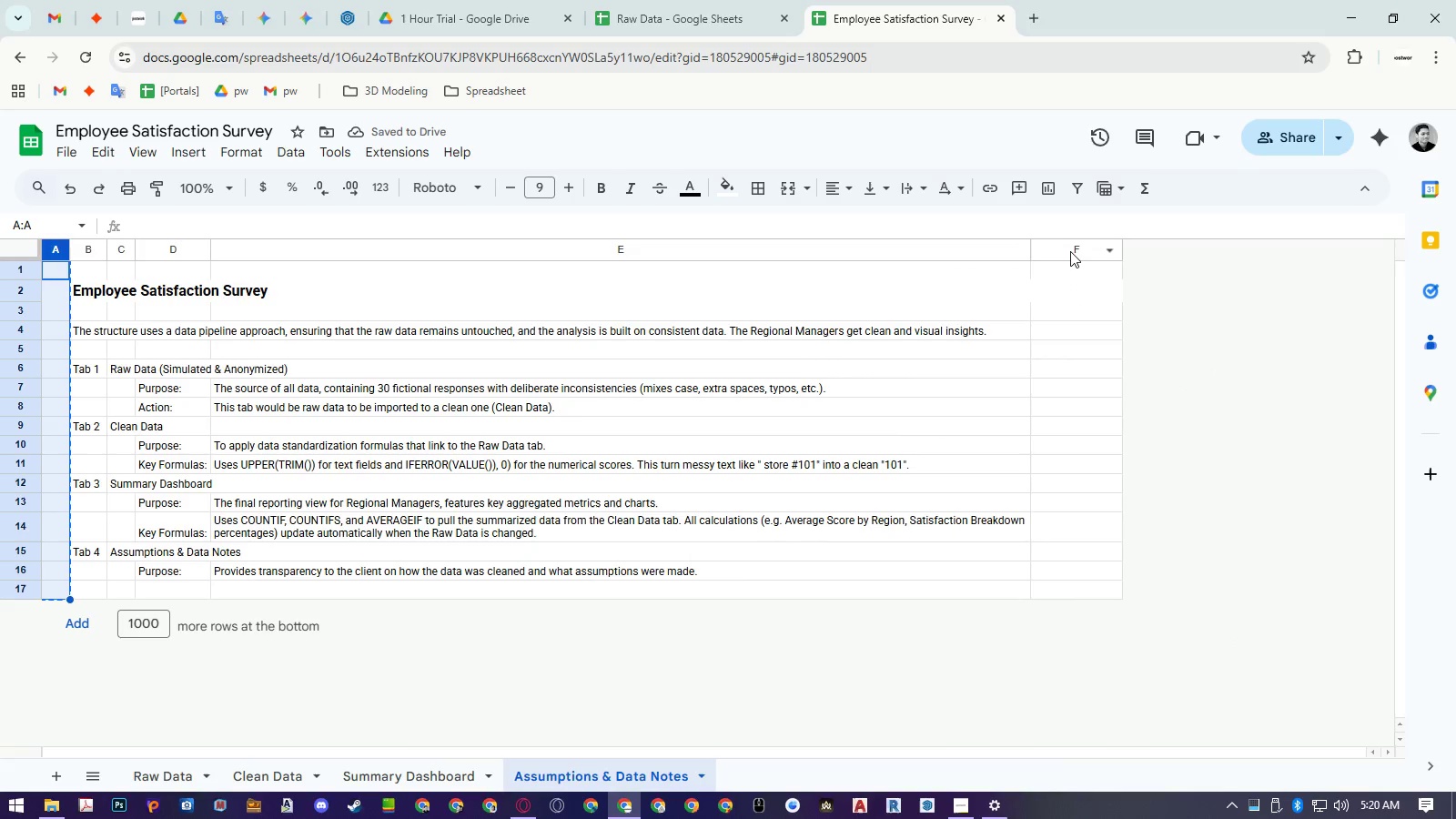 
left_click([1072, 248])
 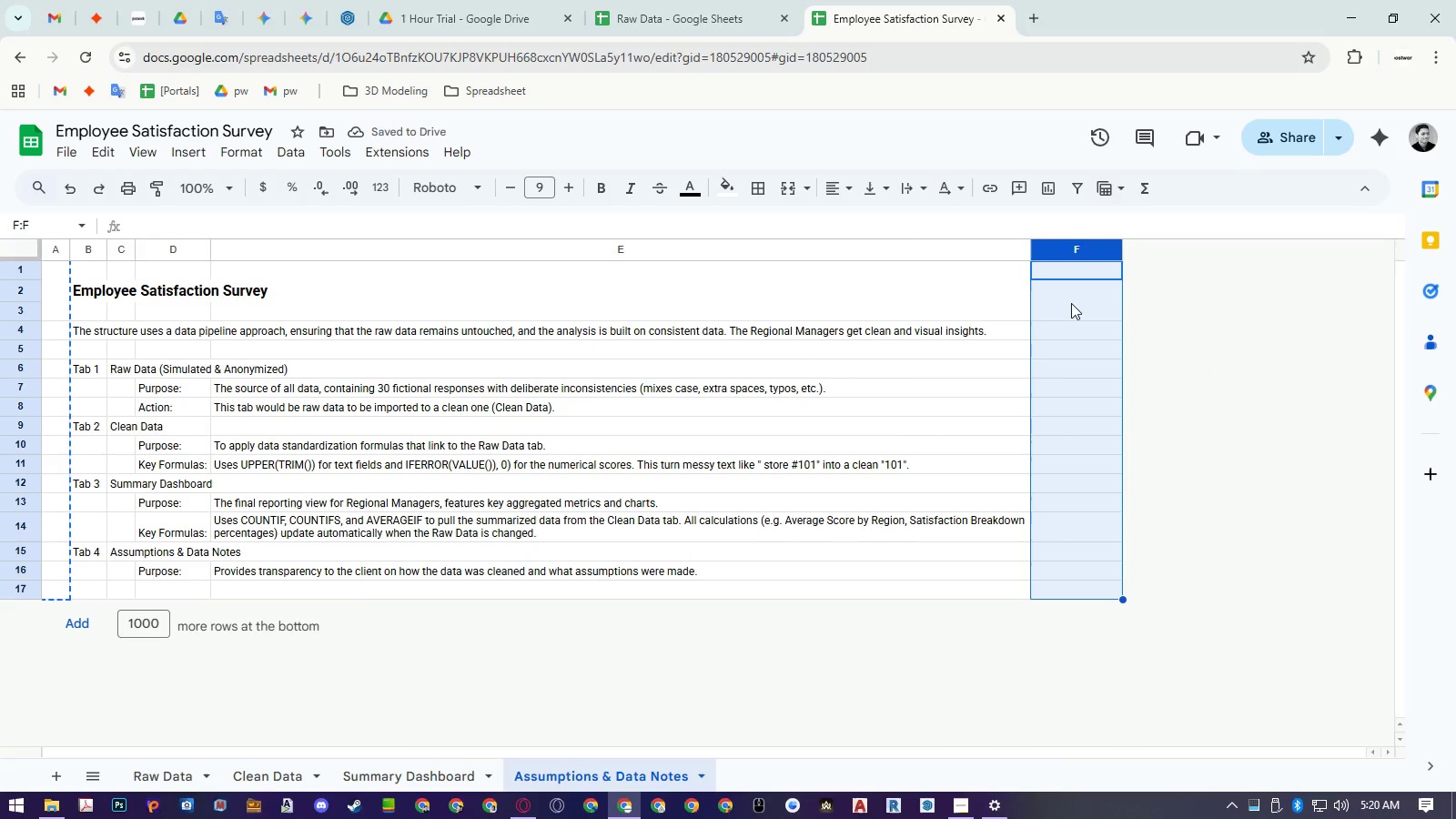 
key(Control+V)
 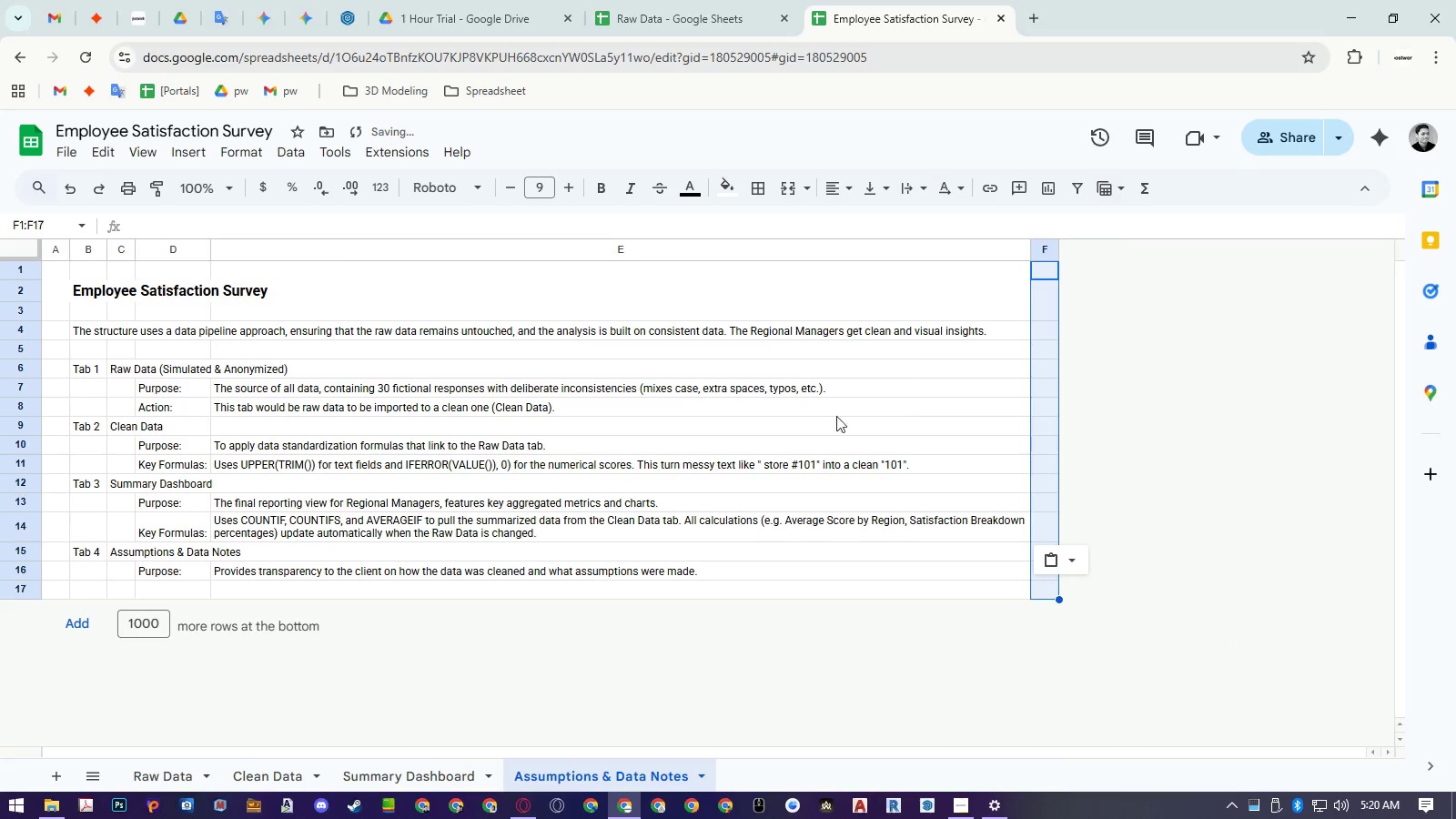 
left_click([817, 418])
 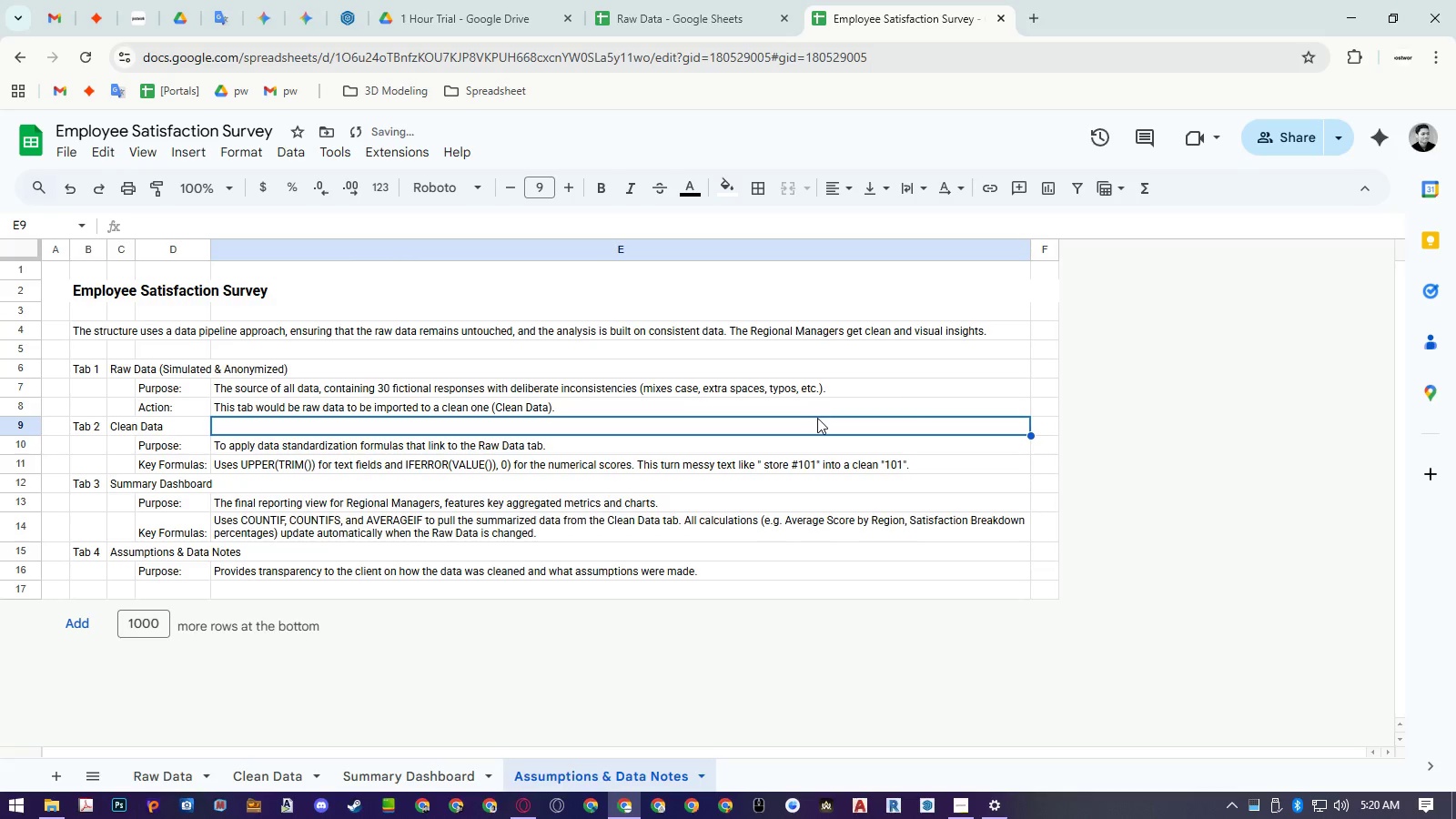 
key(Control+A)
 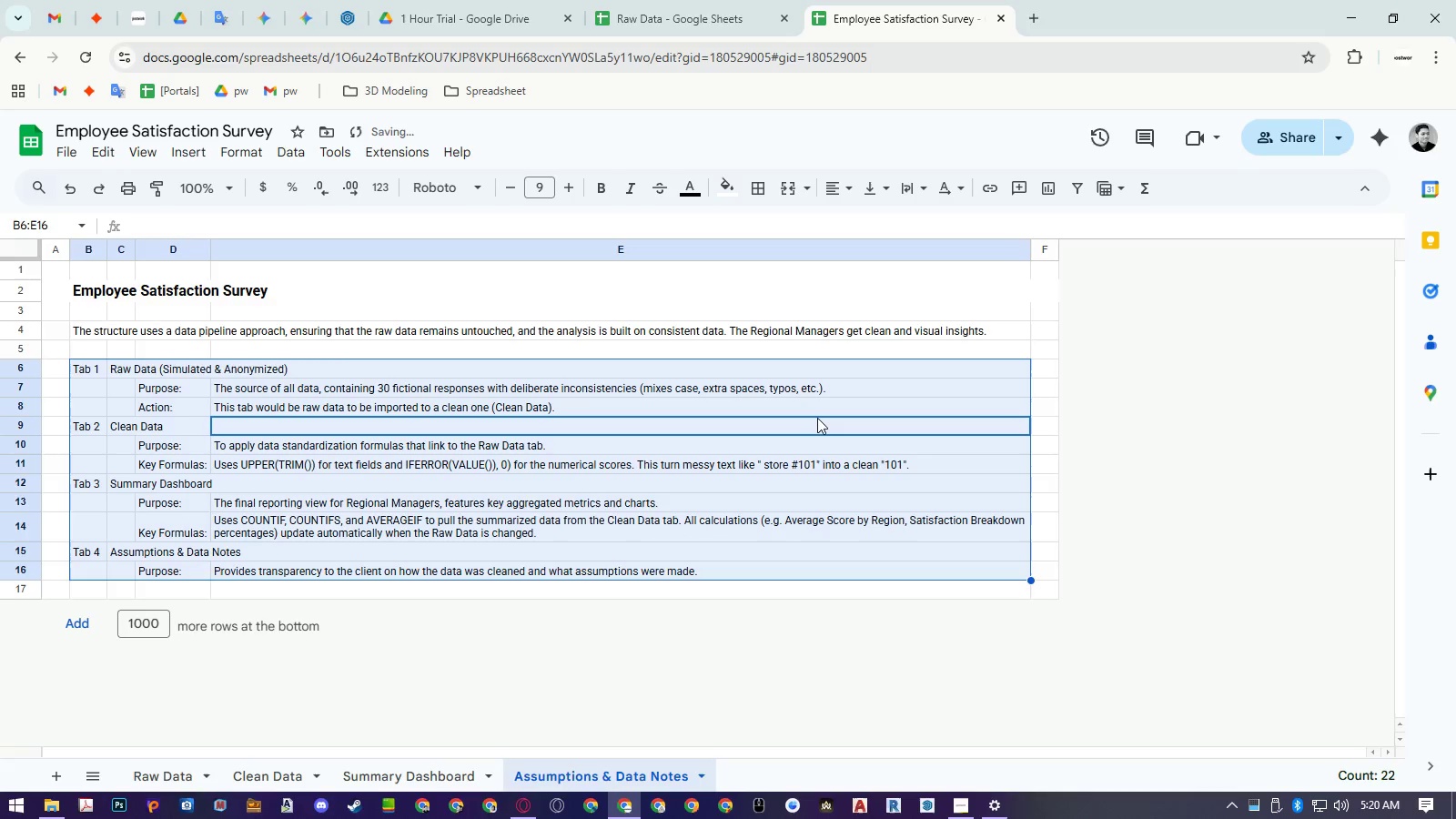 
key(Control+A)
 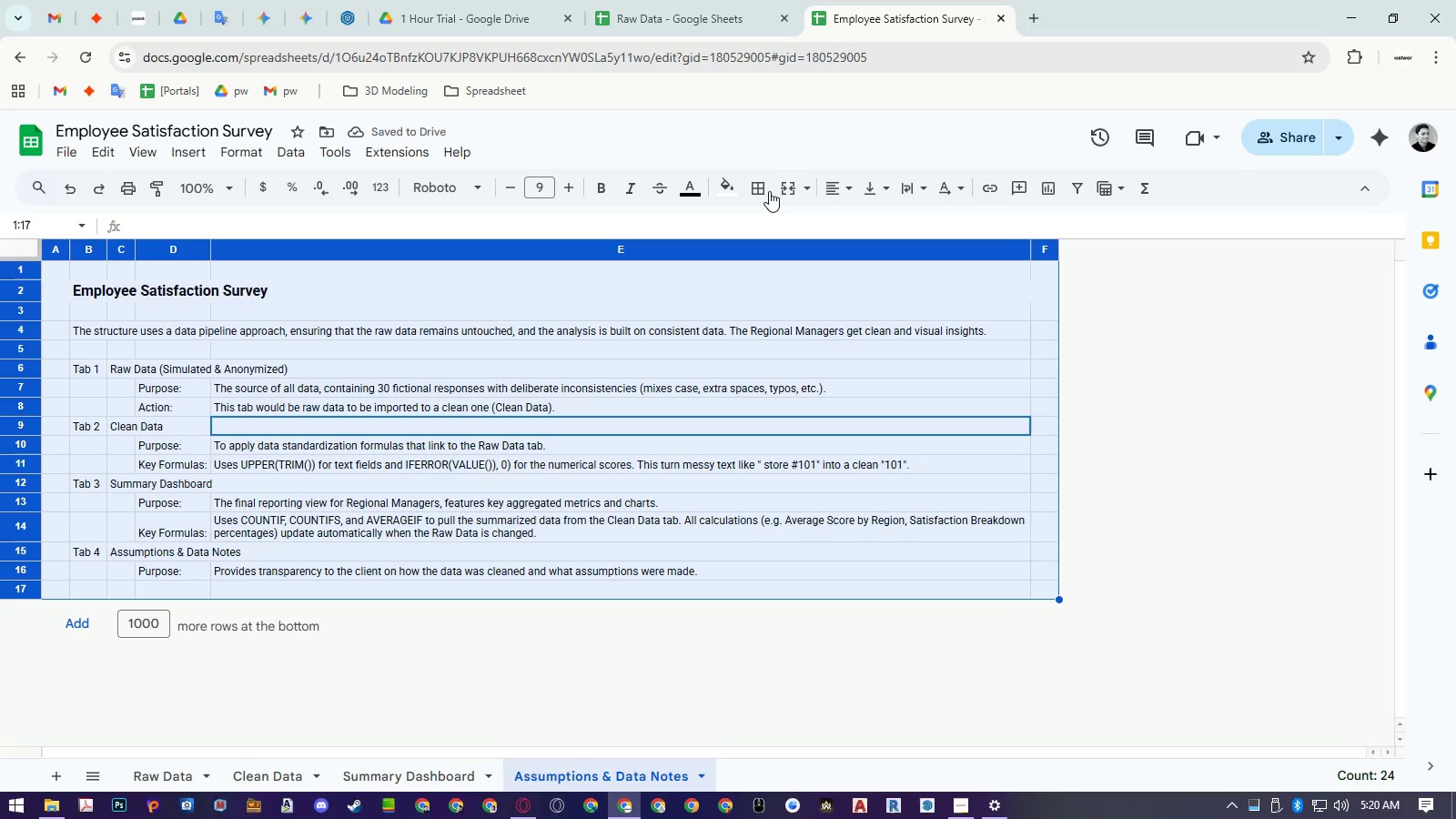 
left_click([767, 188])
 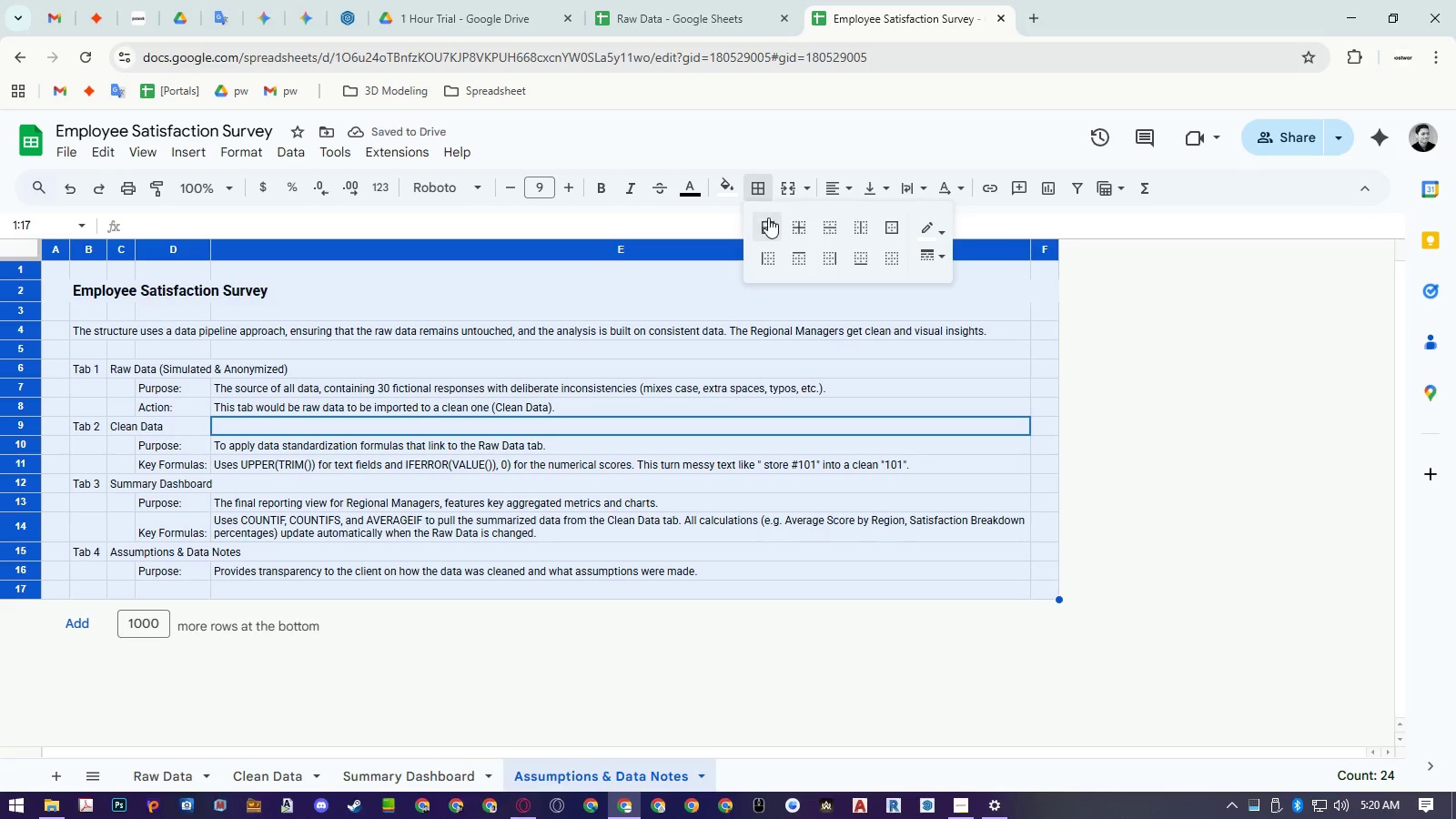 
left_click([769, 224])
 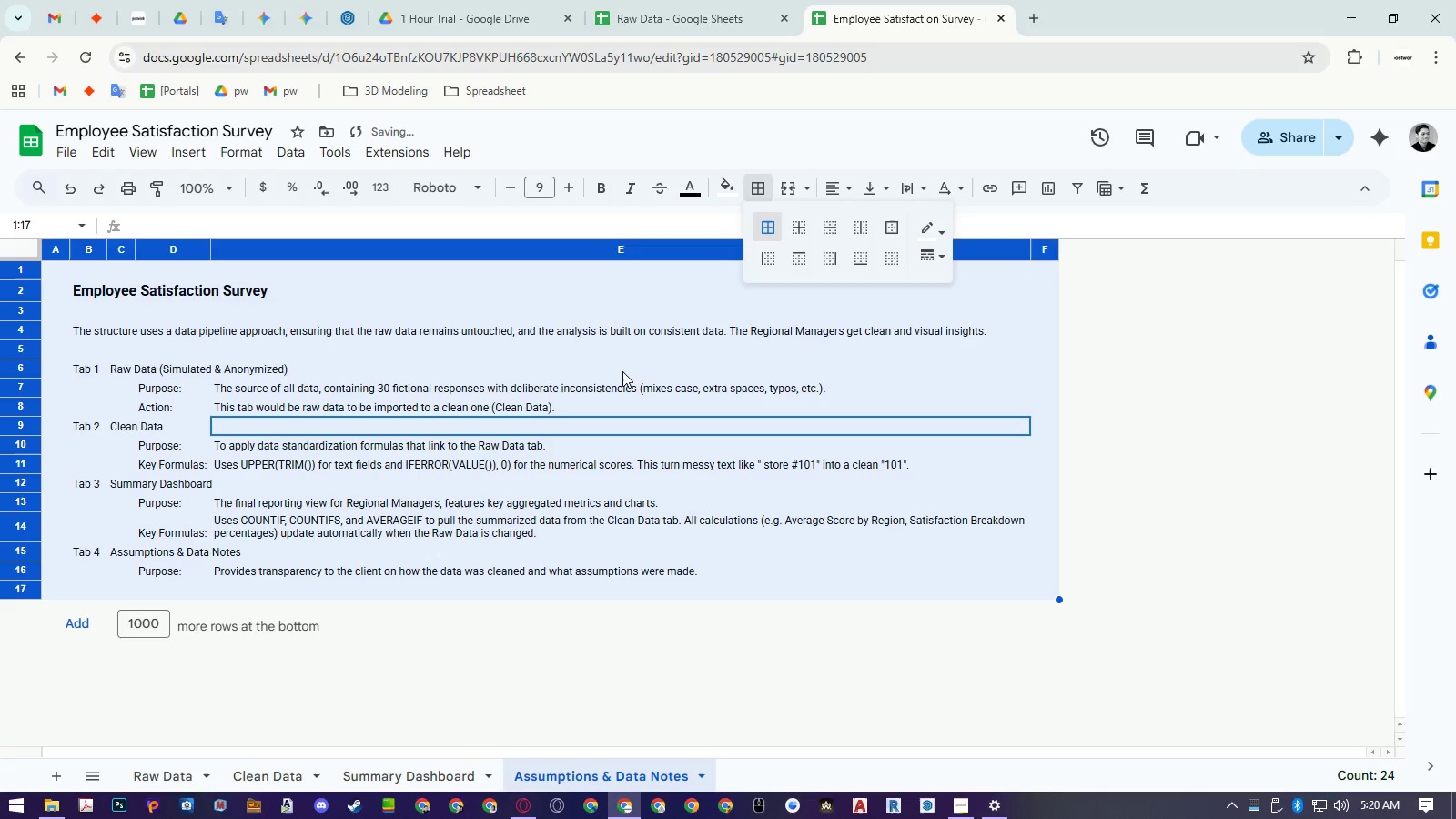 
left_click([602, 375])
 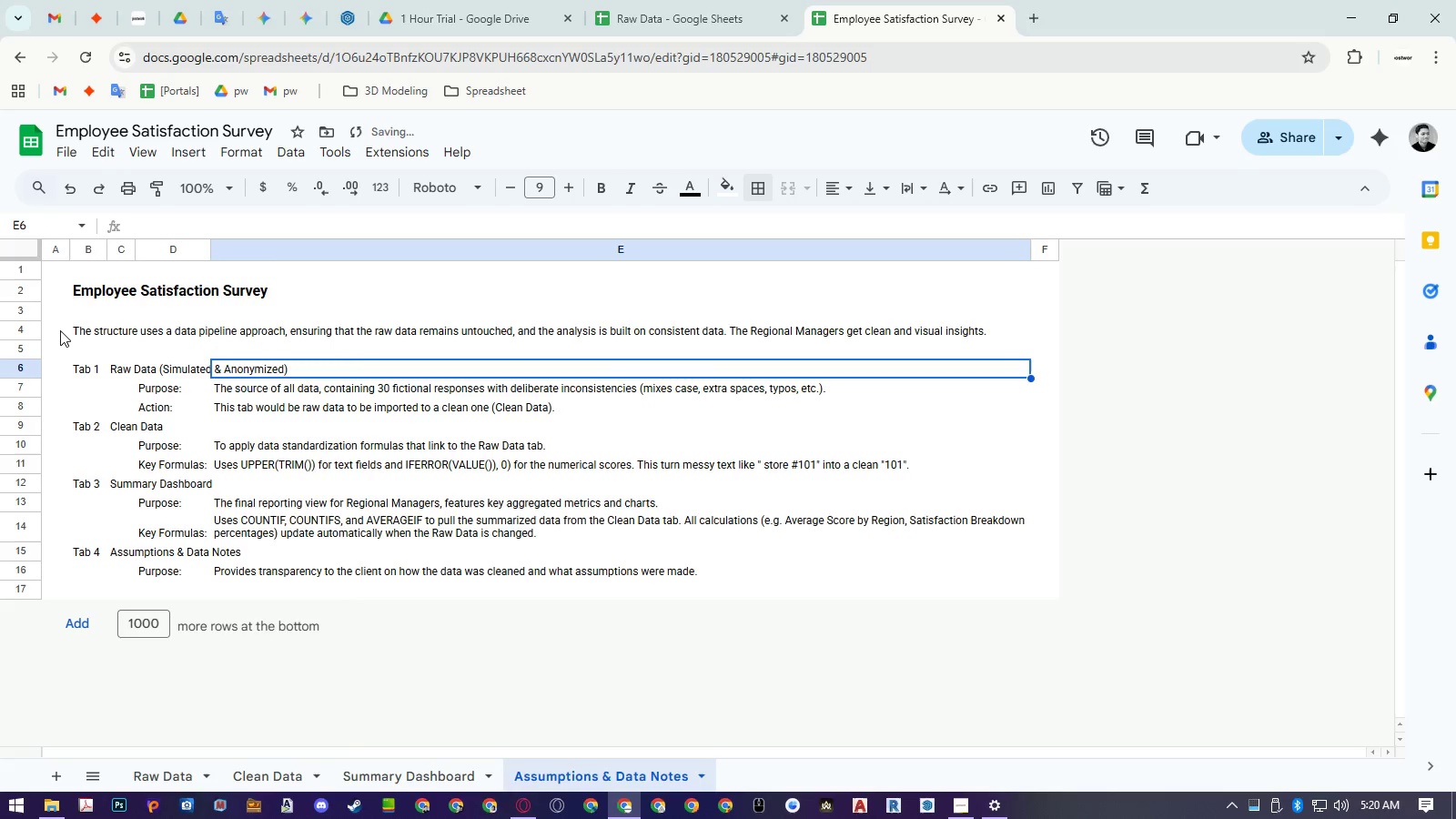 
left_click([29, 329])
 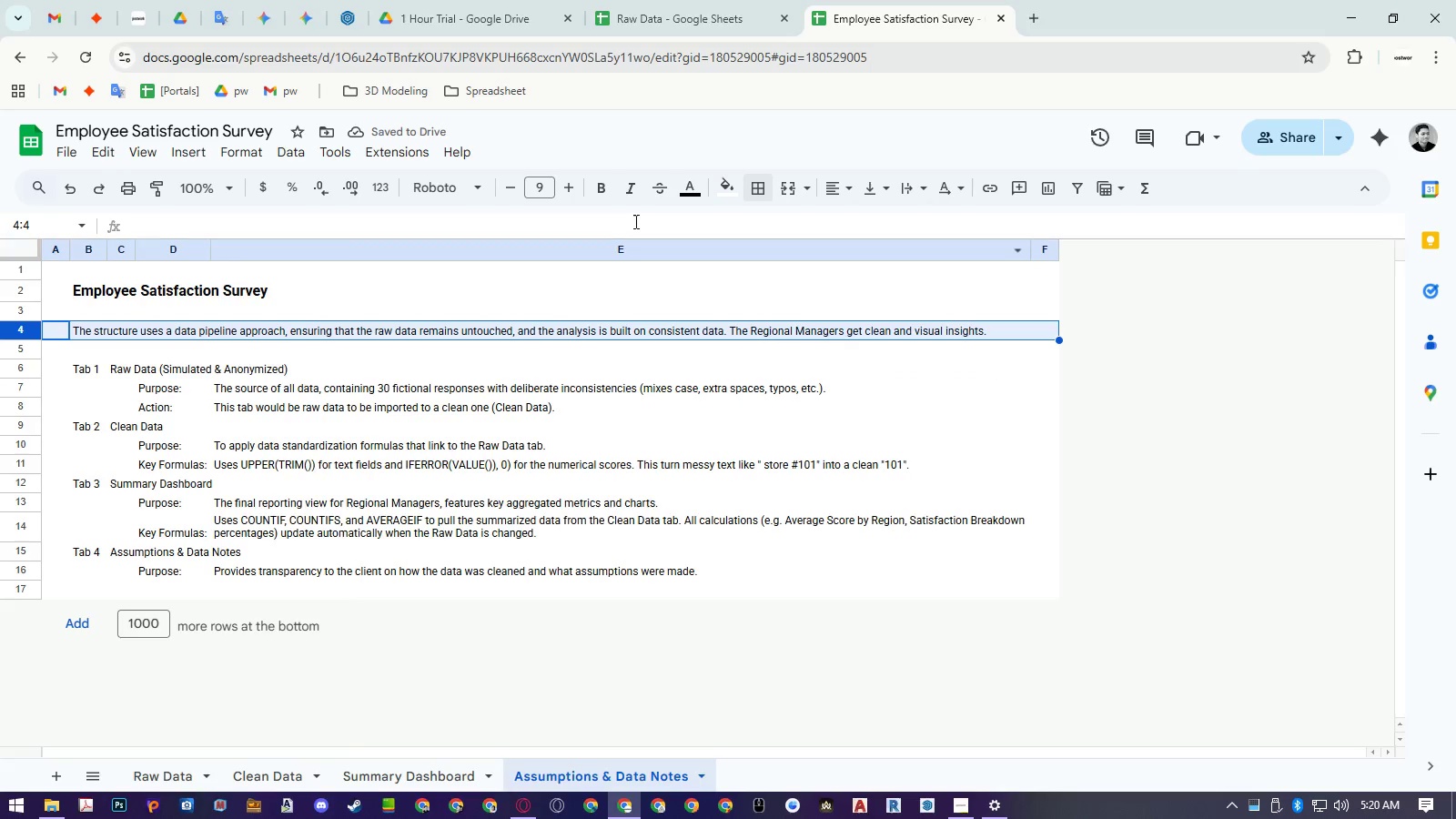 
mouse_move([627, 192])
 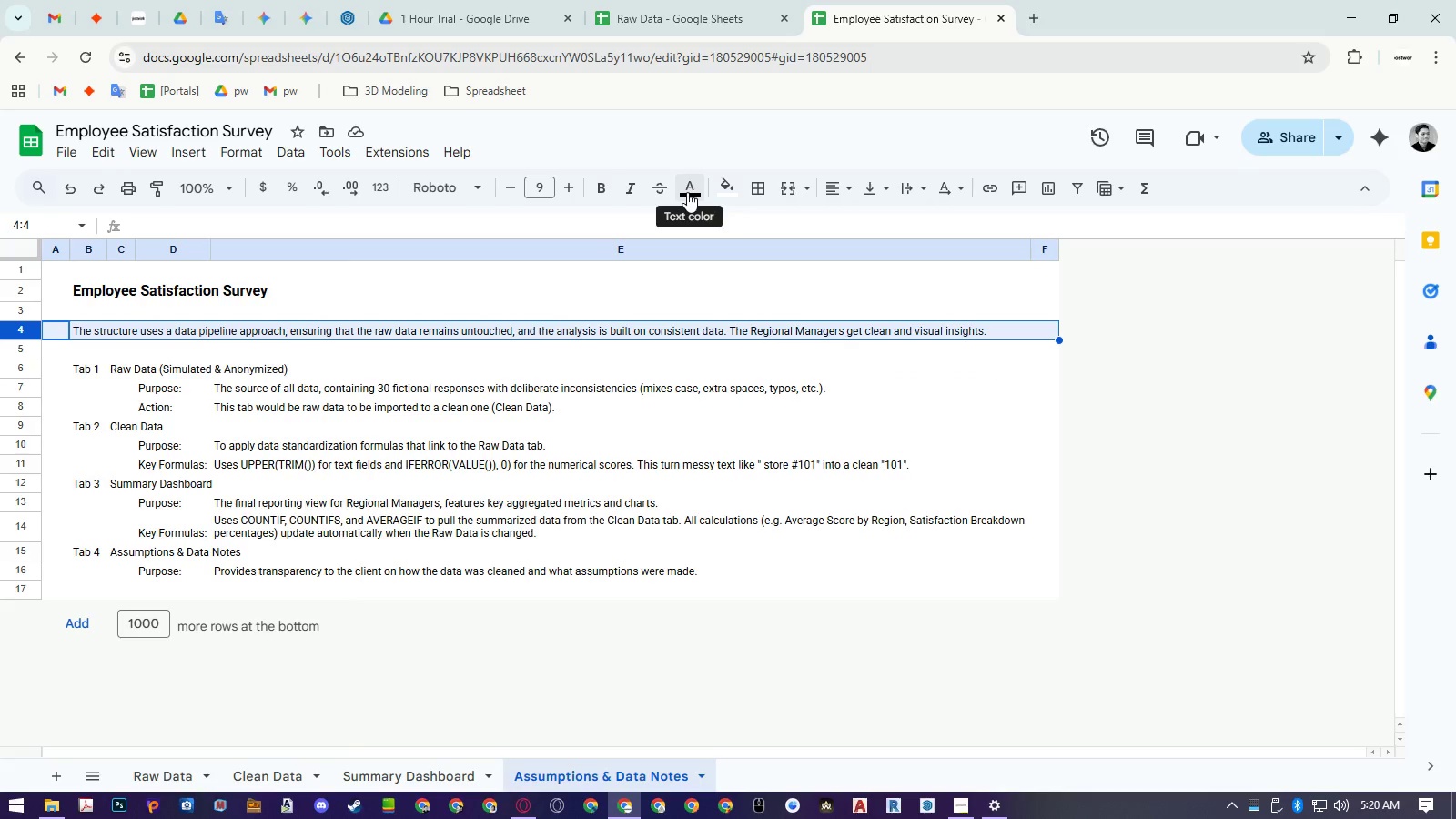 
left_click([687, 192])
 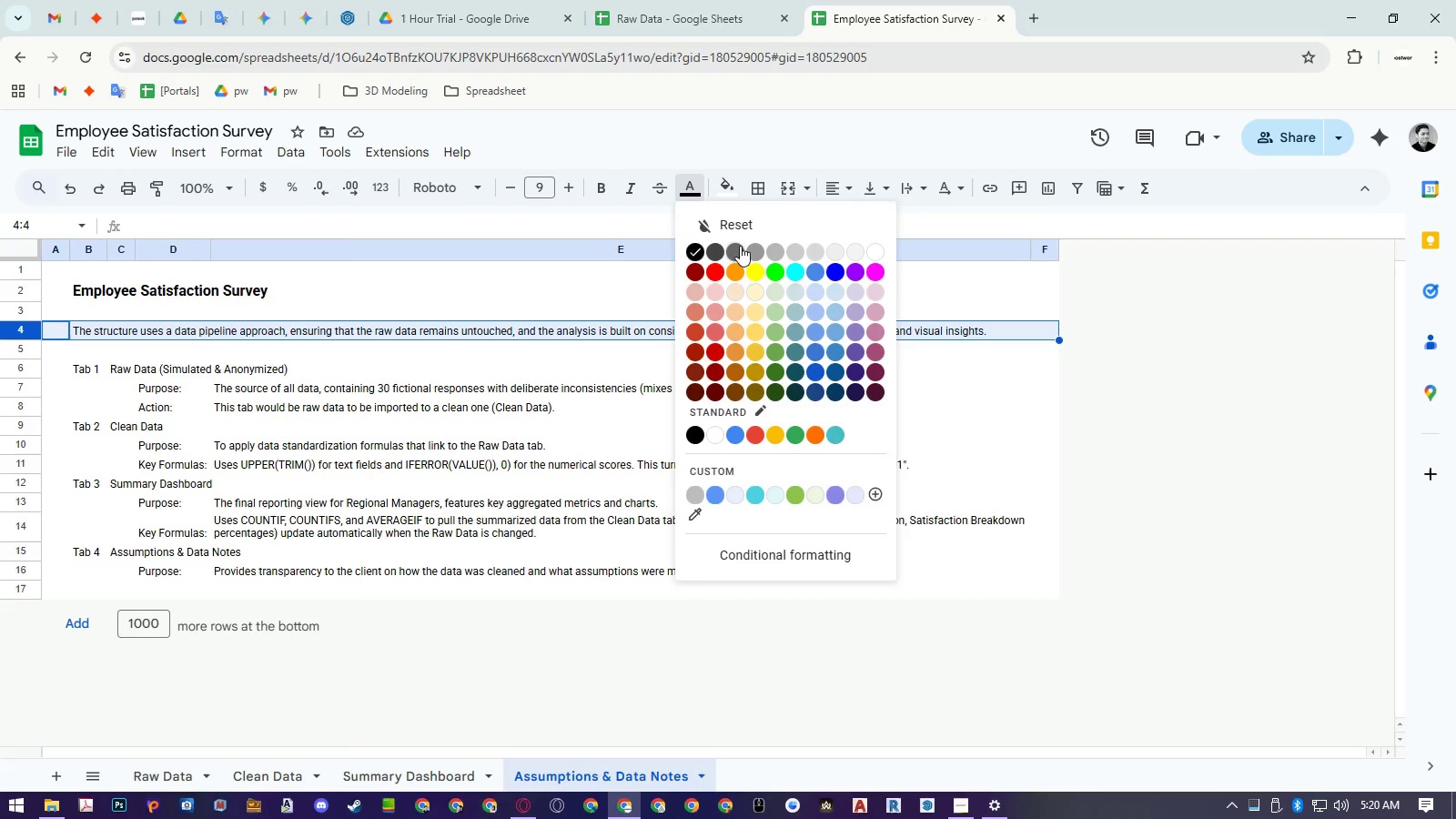 
left_click([740, 246])
 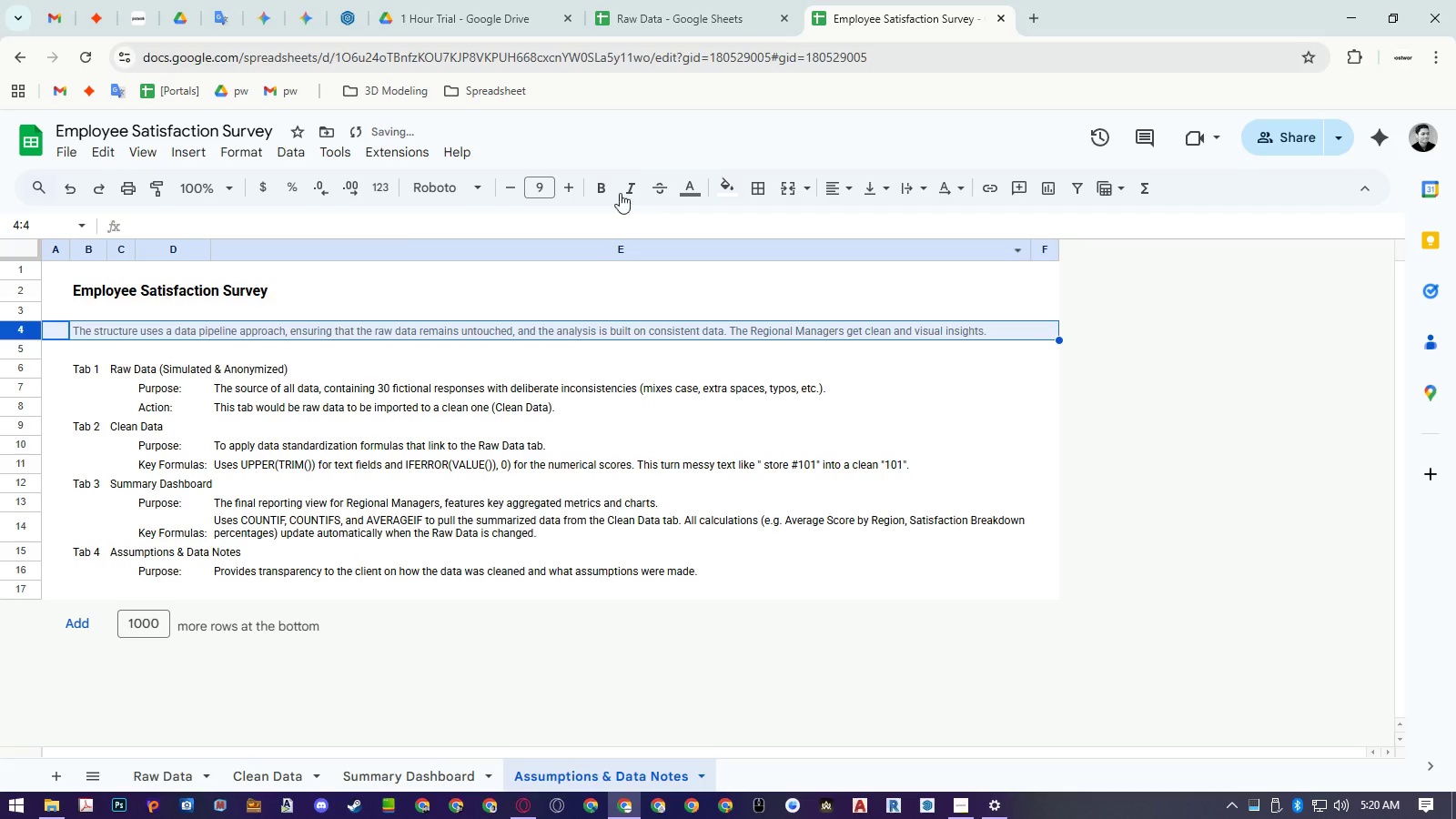 
left_click([604, 183])
 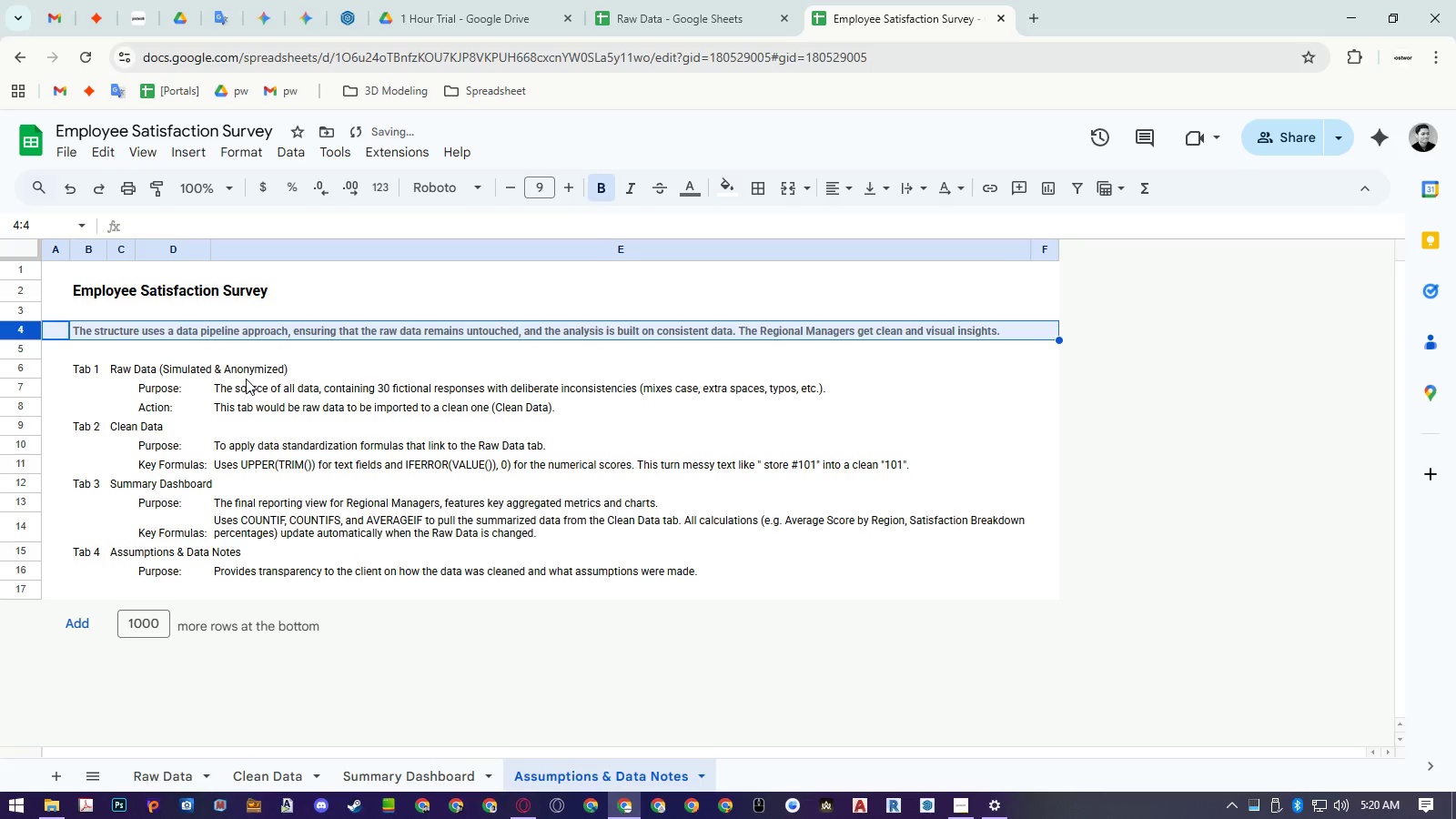 
left_click([246, 379])
 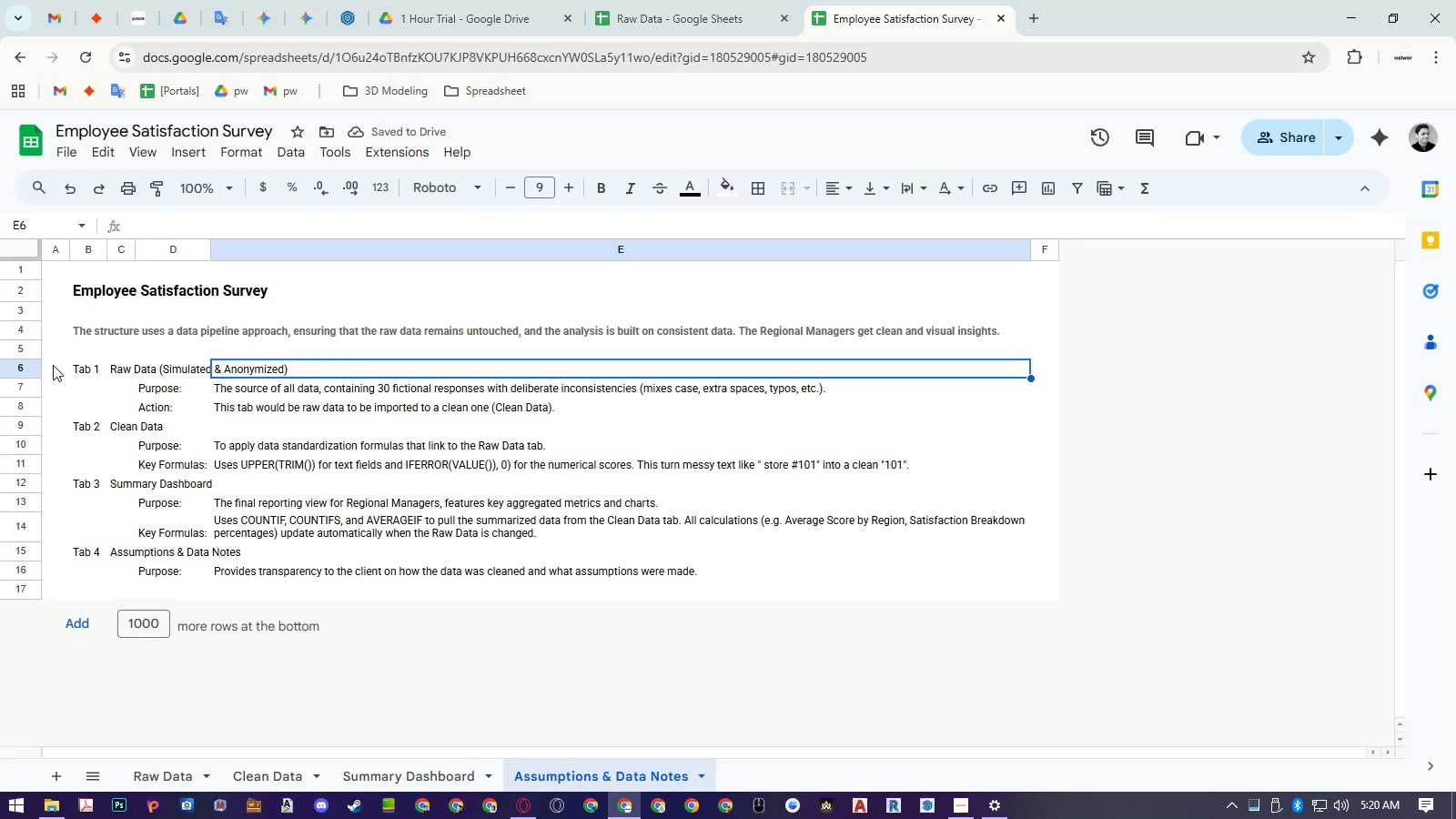 
left_click_drag(start_coordinate=[25, 366], to_coordinate=[23, 407])
 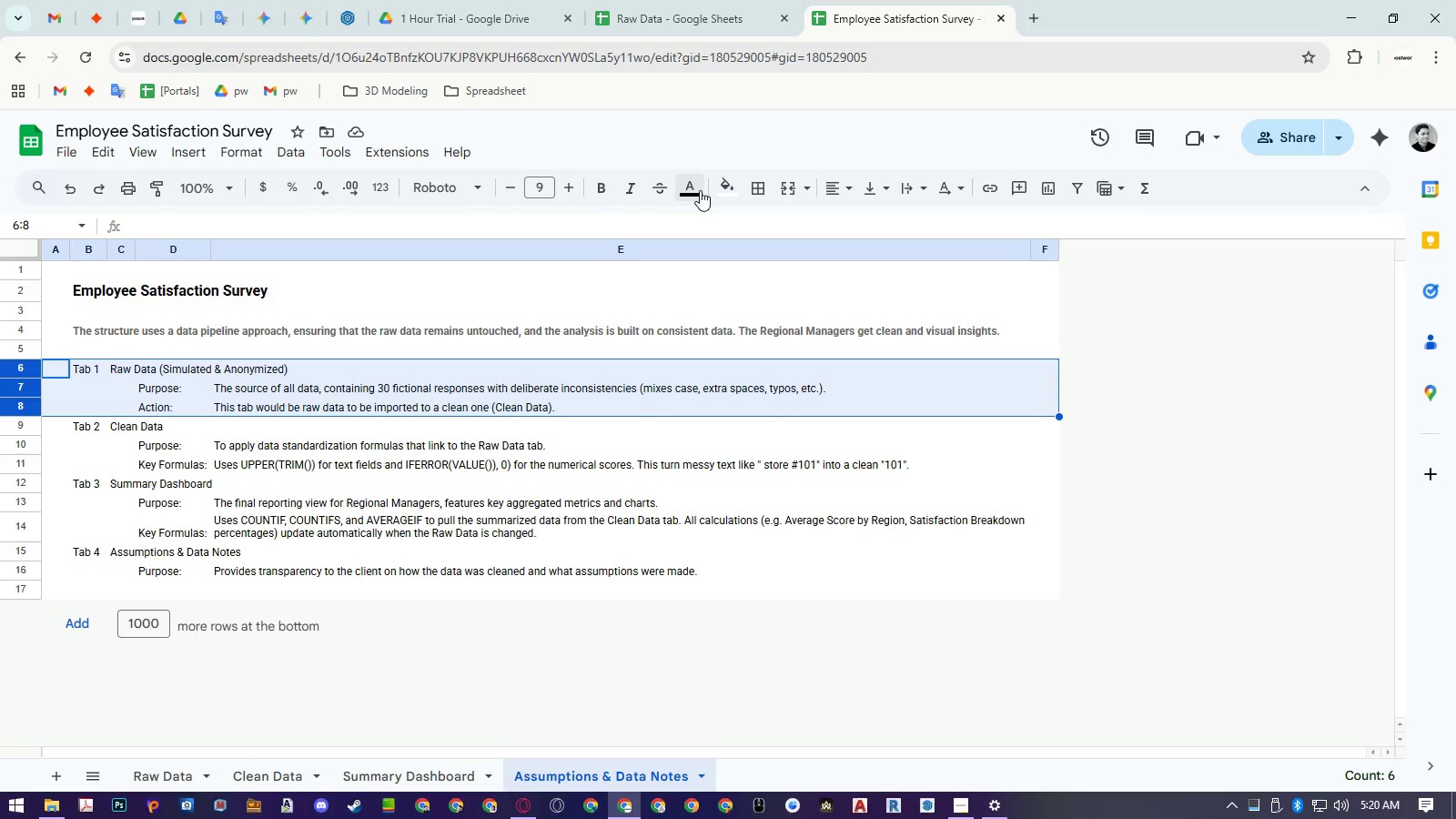 
left_click([700, 190])
 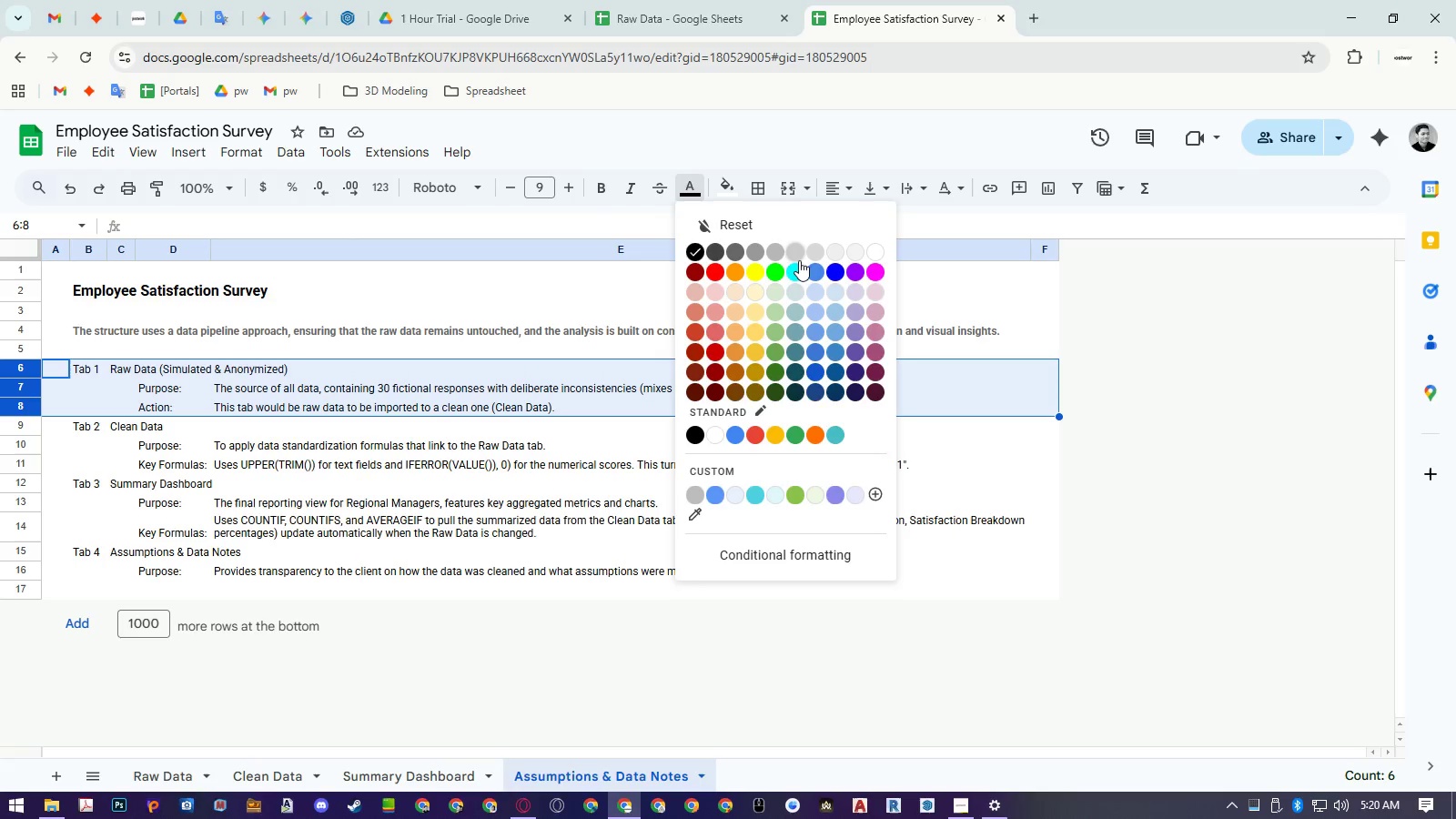 
left_click([813, 270])
 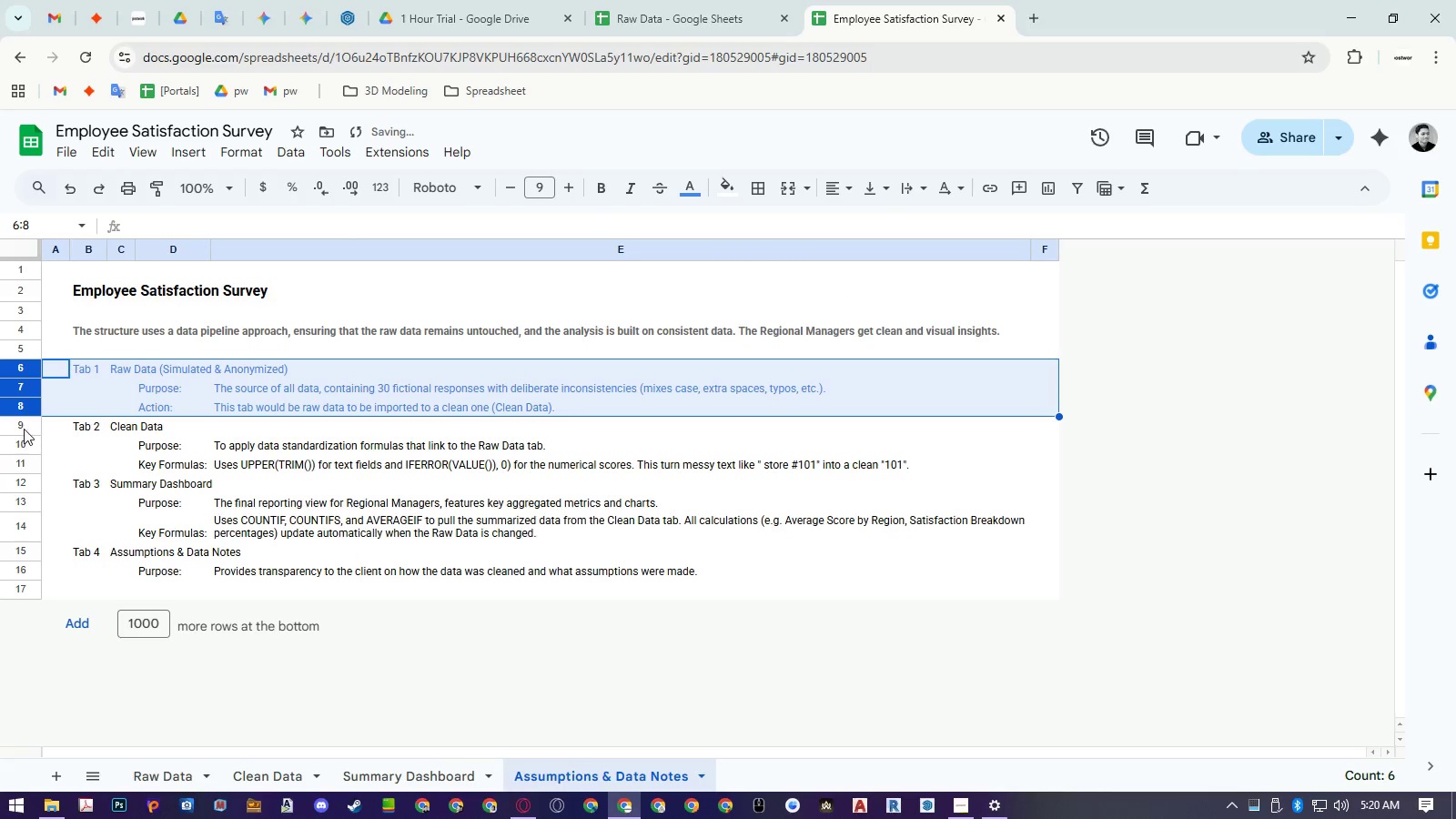 
left_click_drag(start_coordinate=[24, 427], to_coordinate=[27, 470])
 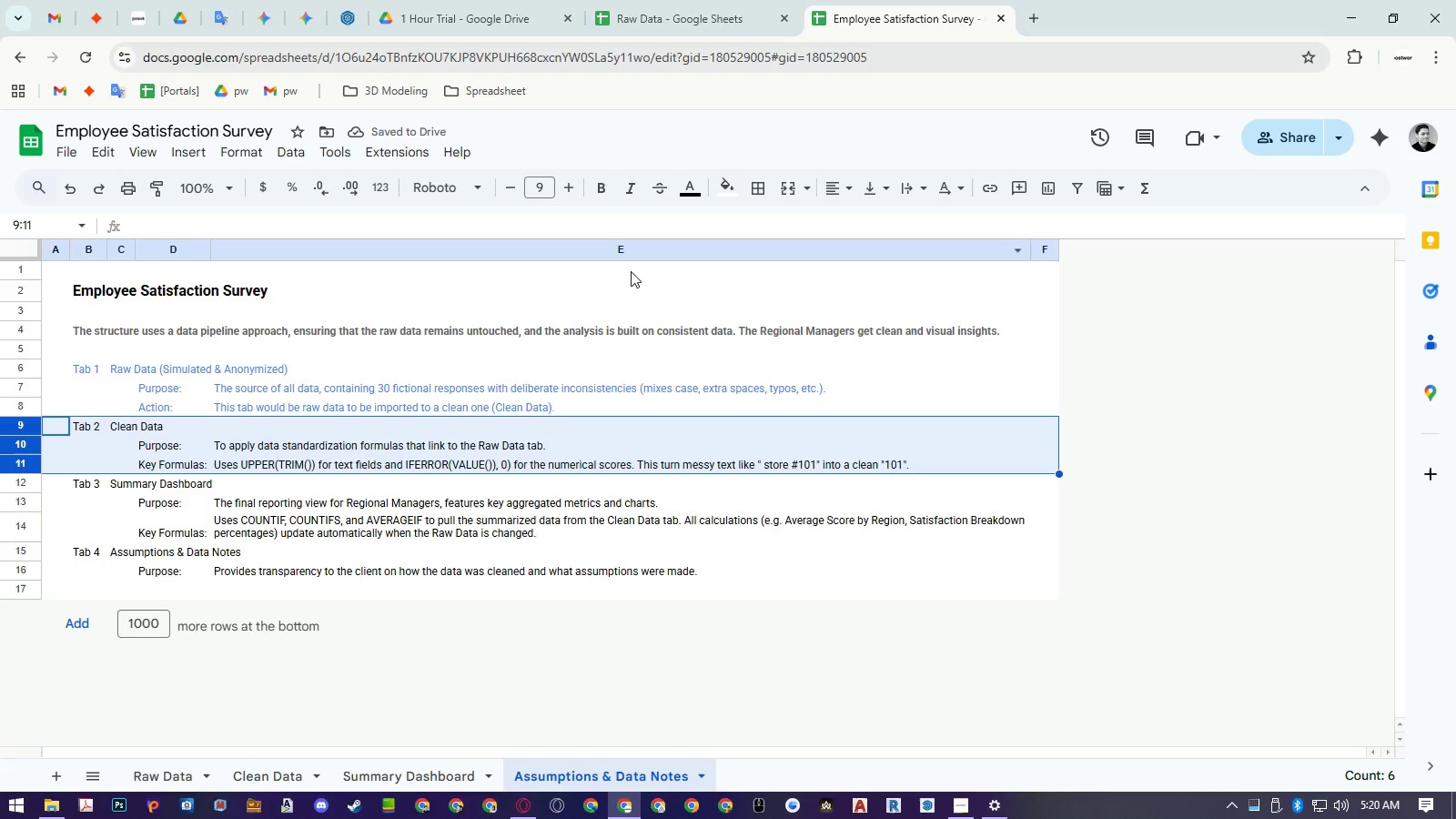 
left_click([691, 188])
 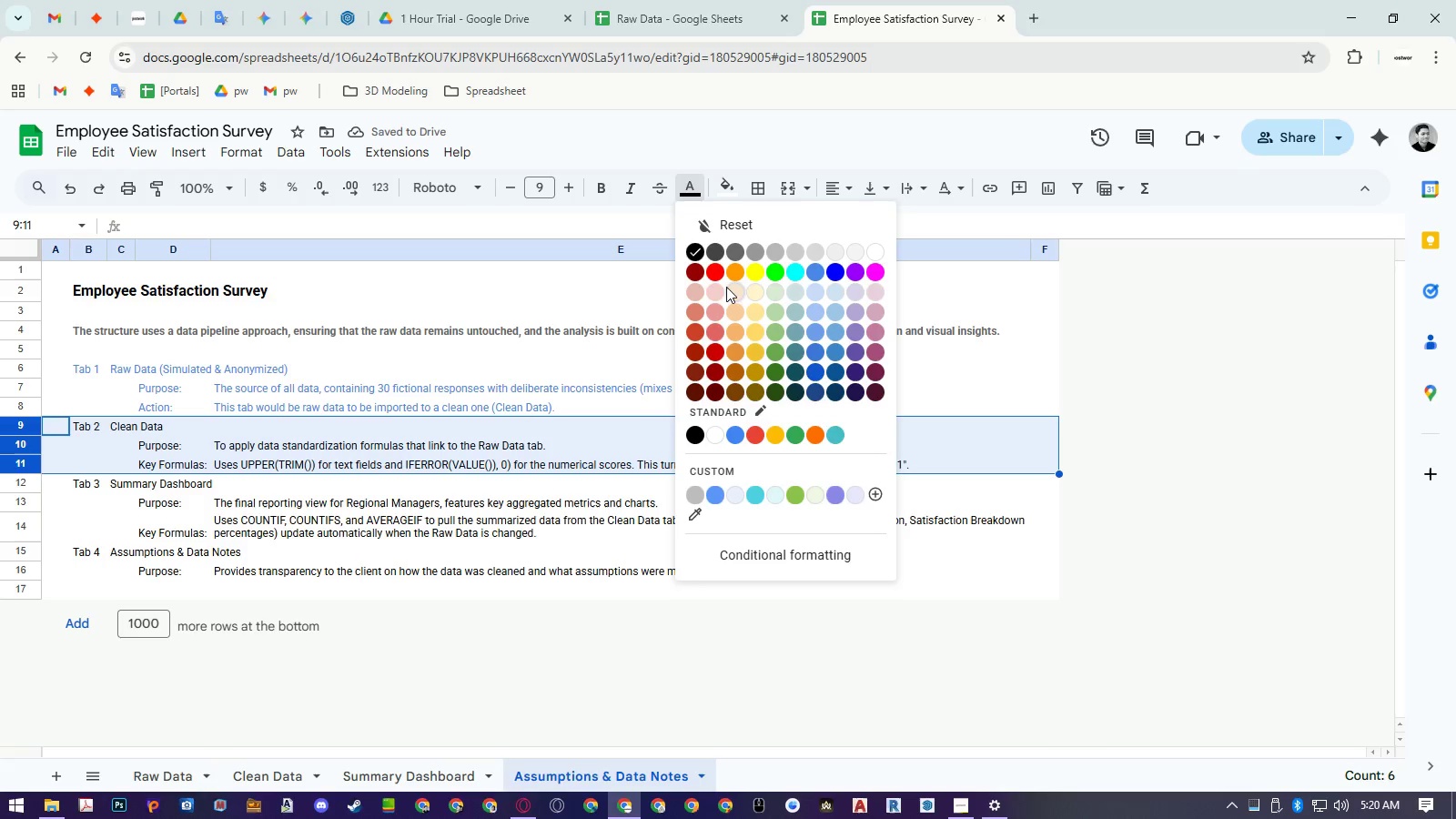 
left_click([733, 273])
 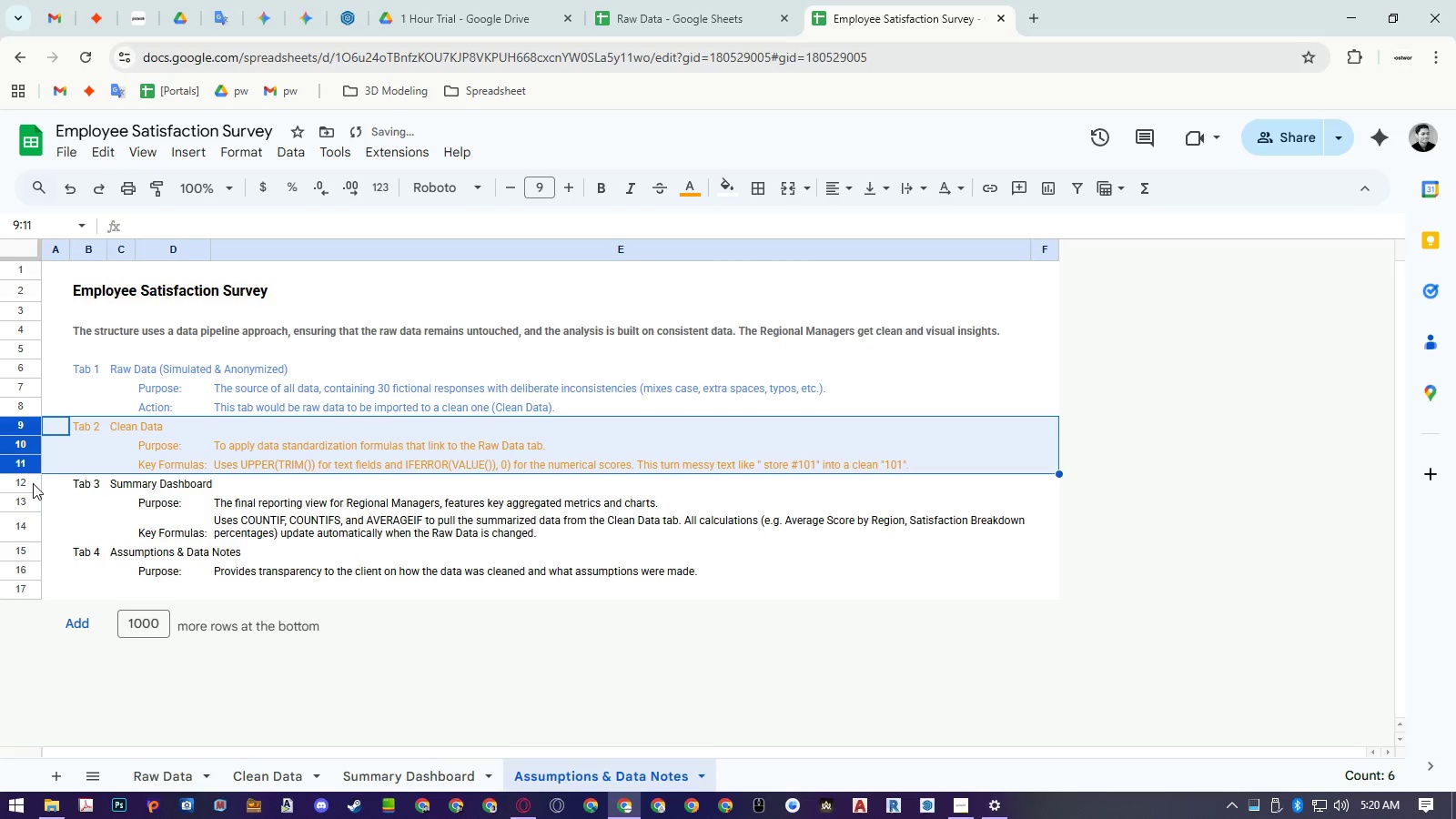 
left_click_drag(start_coordinate=[32, 482], to_coordinate=[35, 531])
 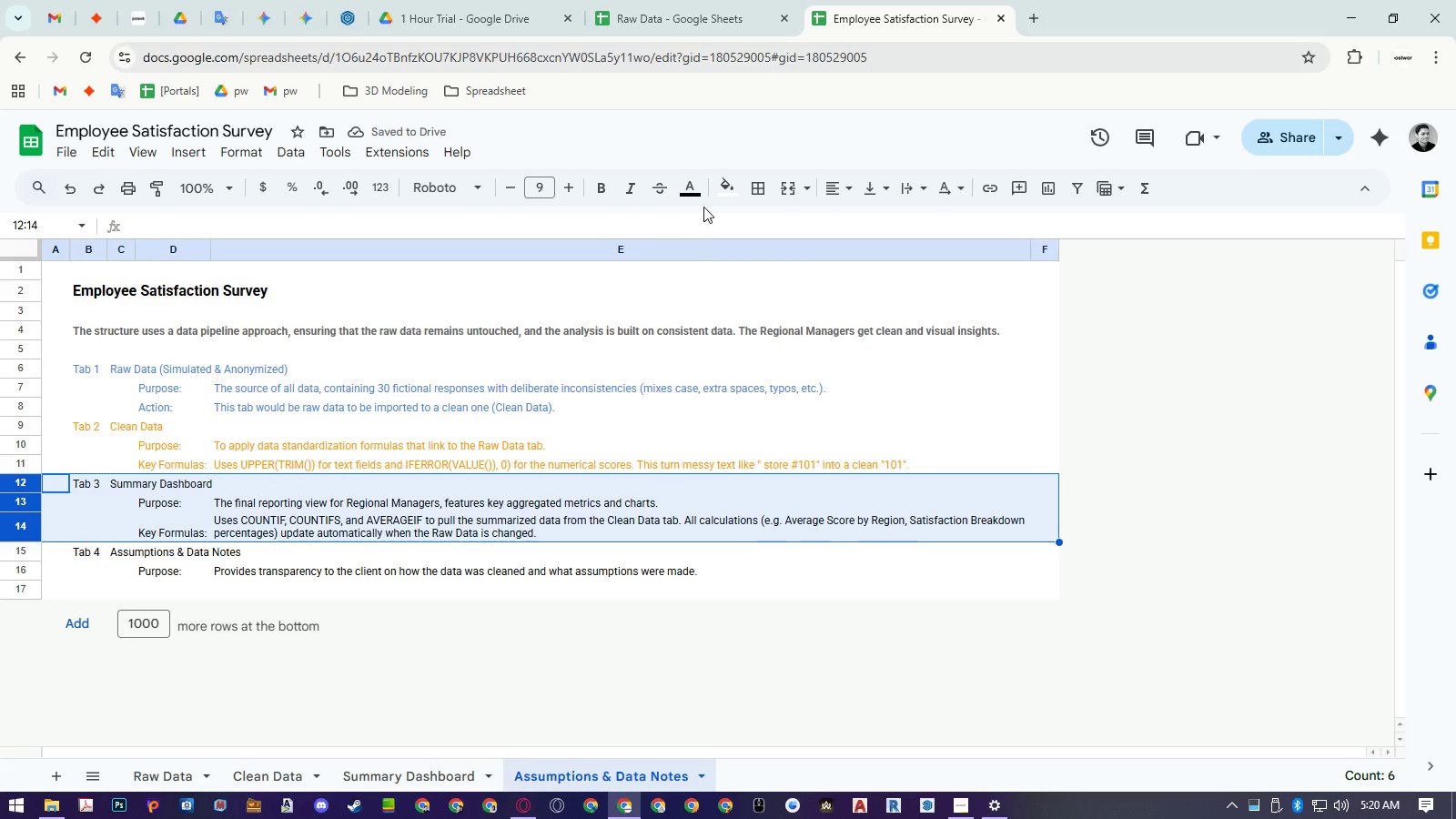 
left_click([696, 191])
 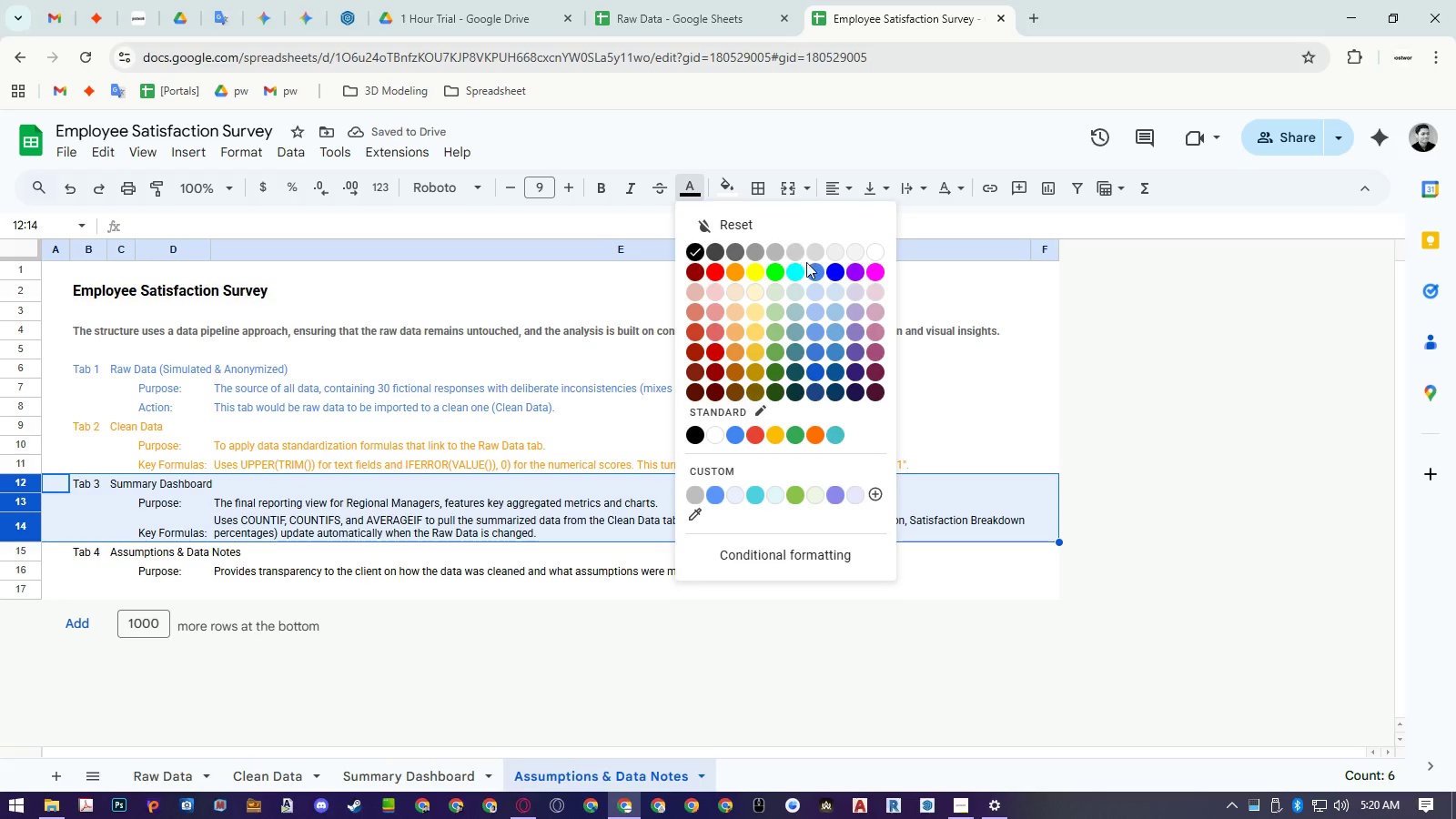 
left_click([813, 268])
 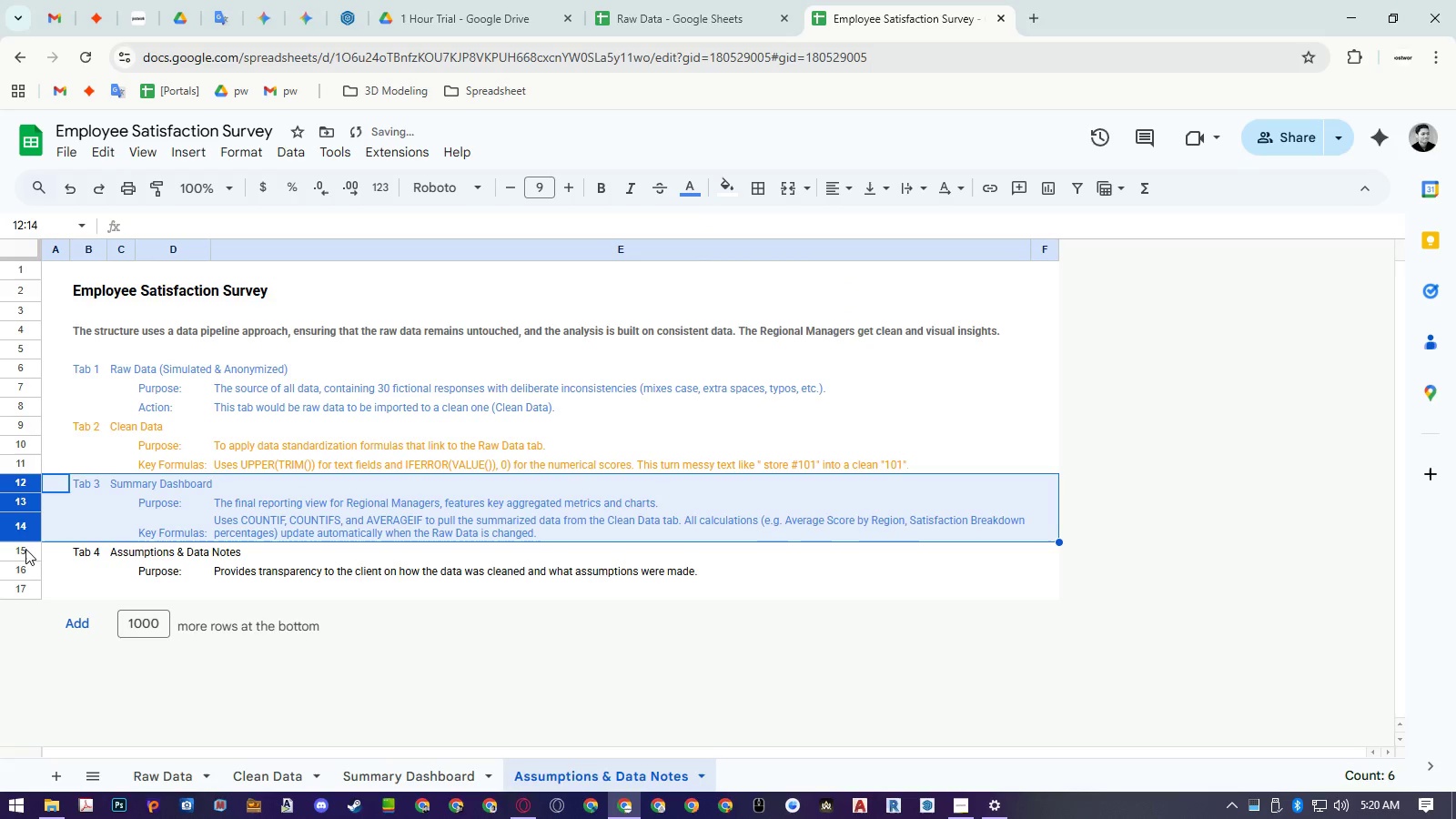 
left_click_drag(start_coordinate=[26, 553], to_coordinate=[29, 571])
 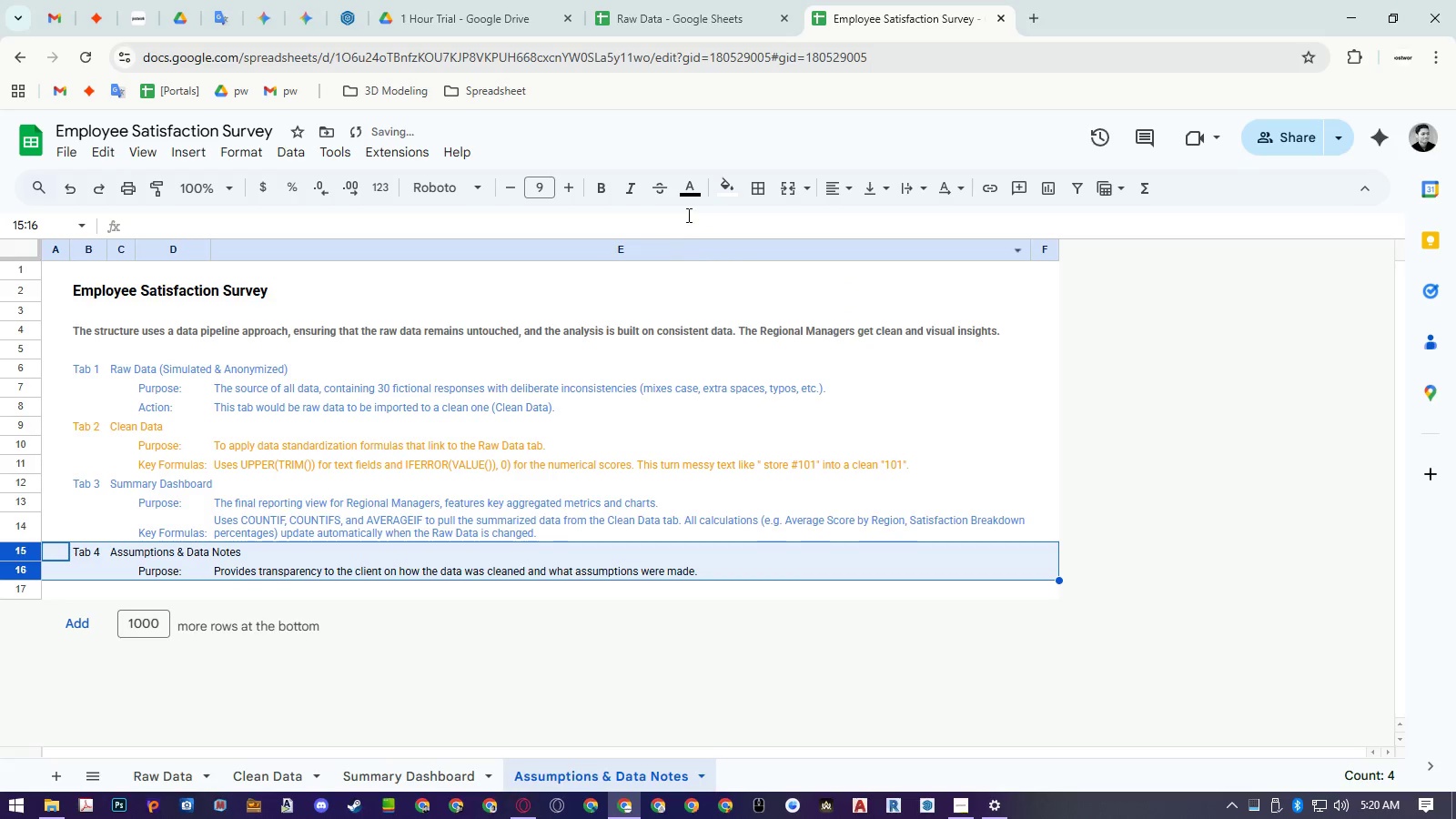 
left_click([687, 198])
 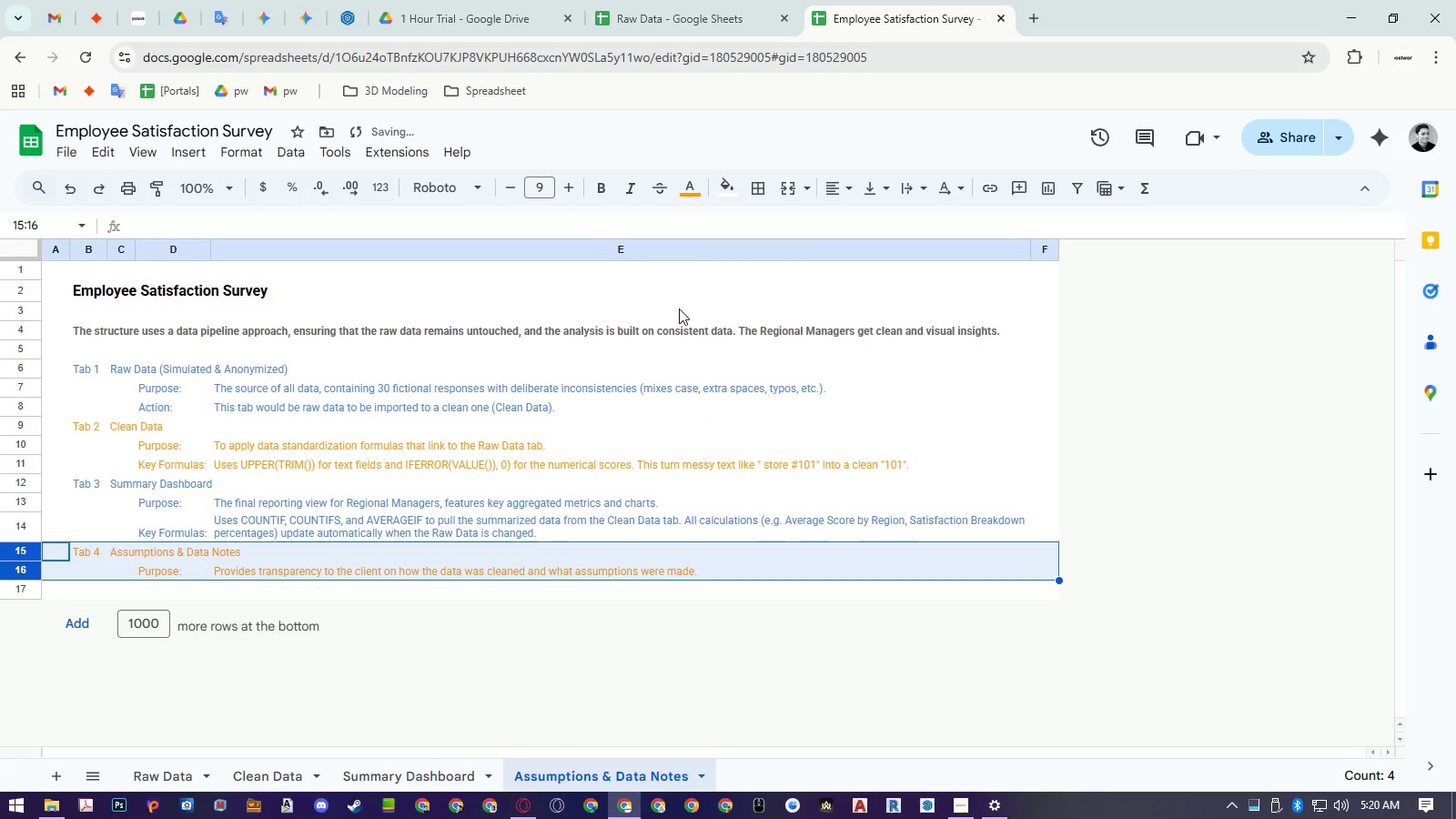 
double_click([440, 406])
 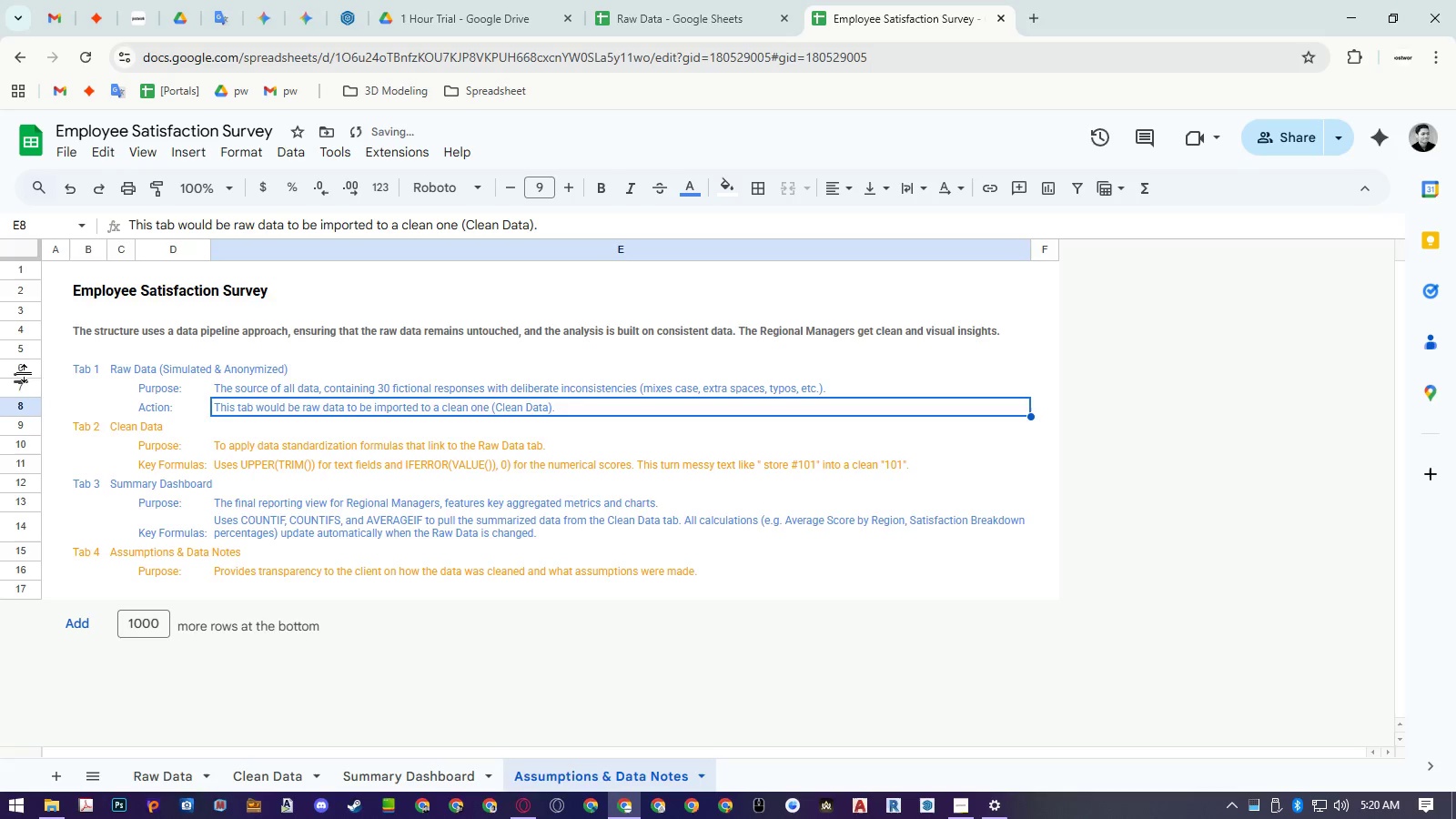 
left_click([24, 371])
 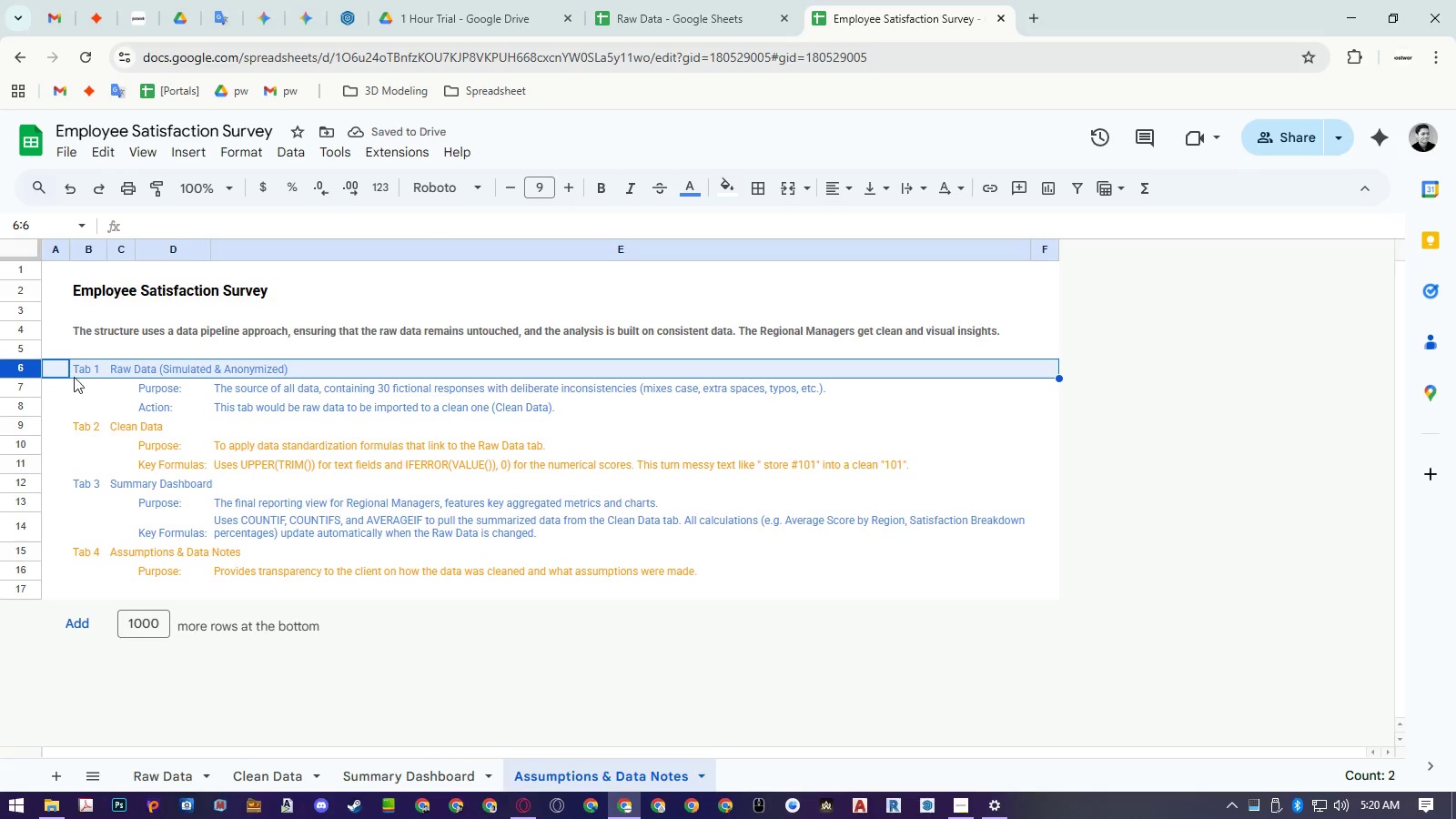 
left_click([90, 369])
 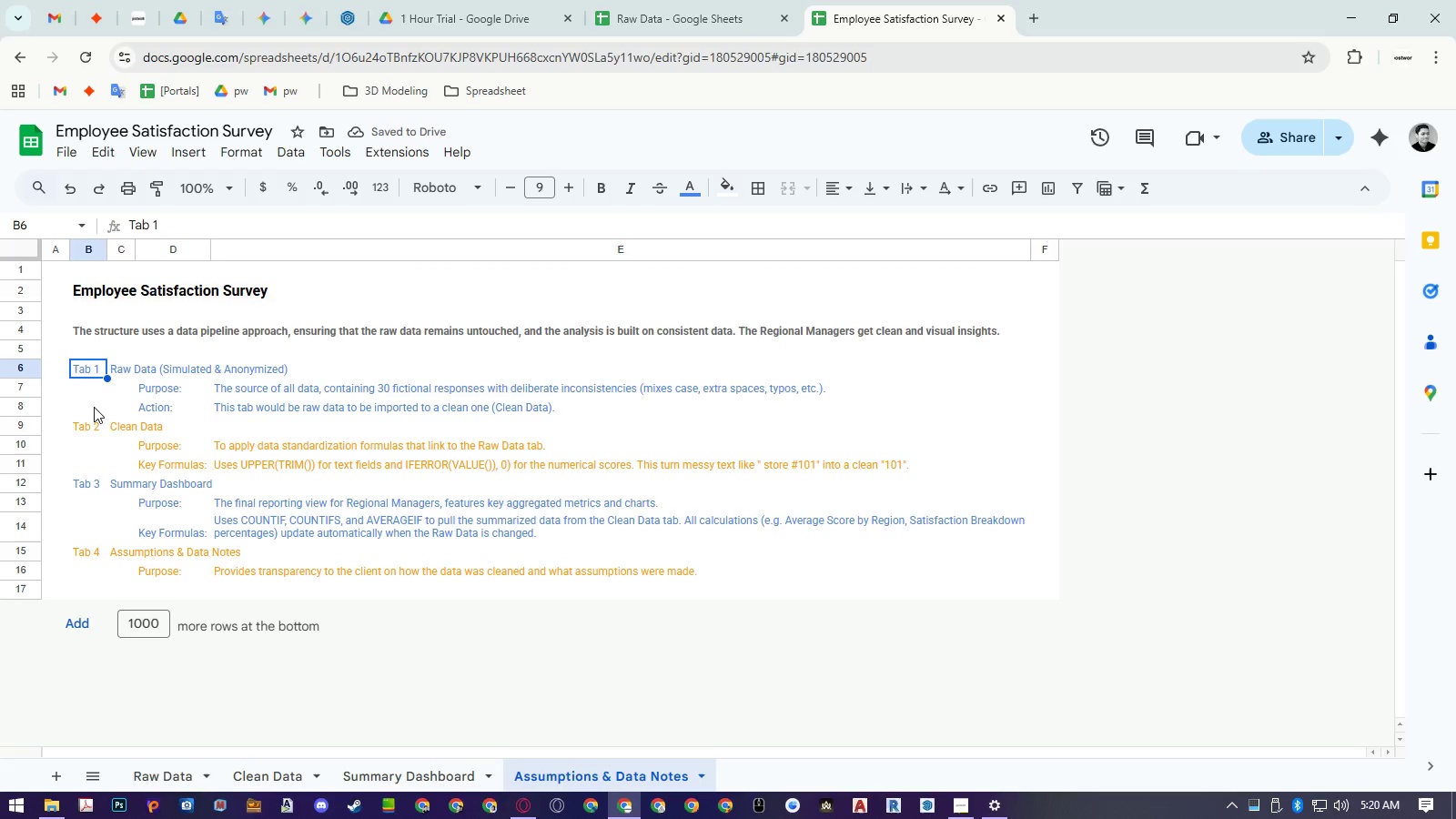 
hold_key(key=ControlLeft, duration=1.5)
left_click([96, 425])
 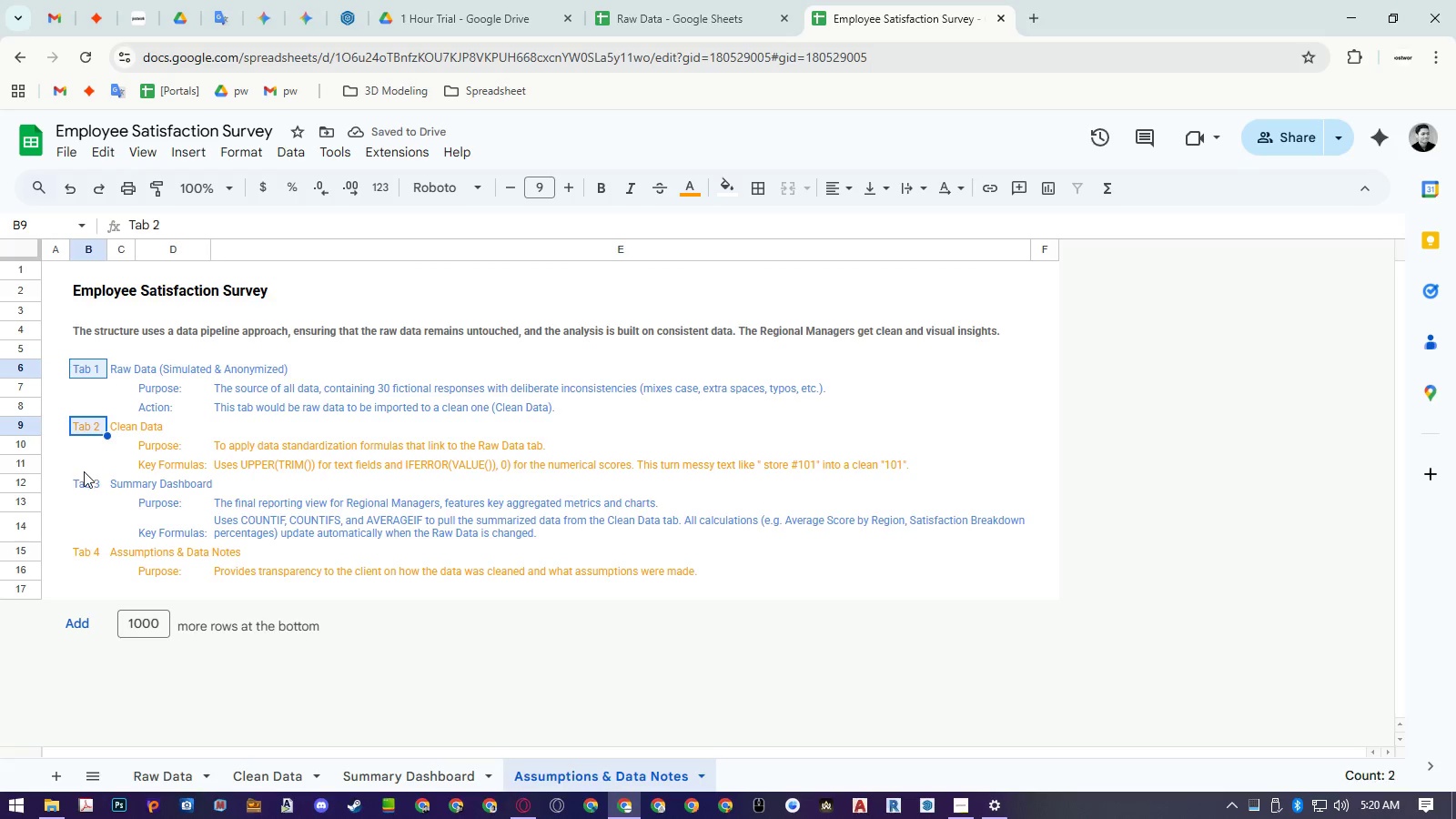 
double_click([84, 471])
 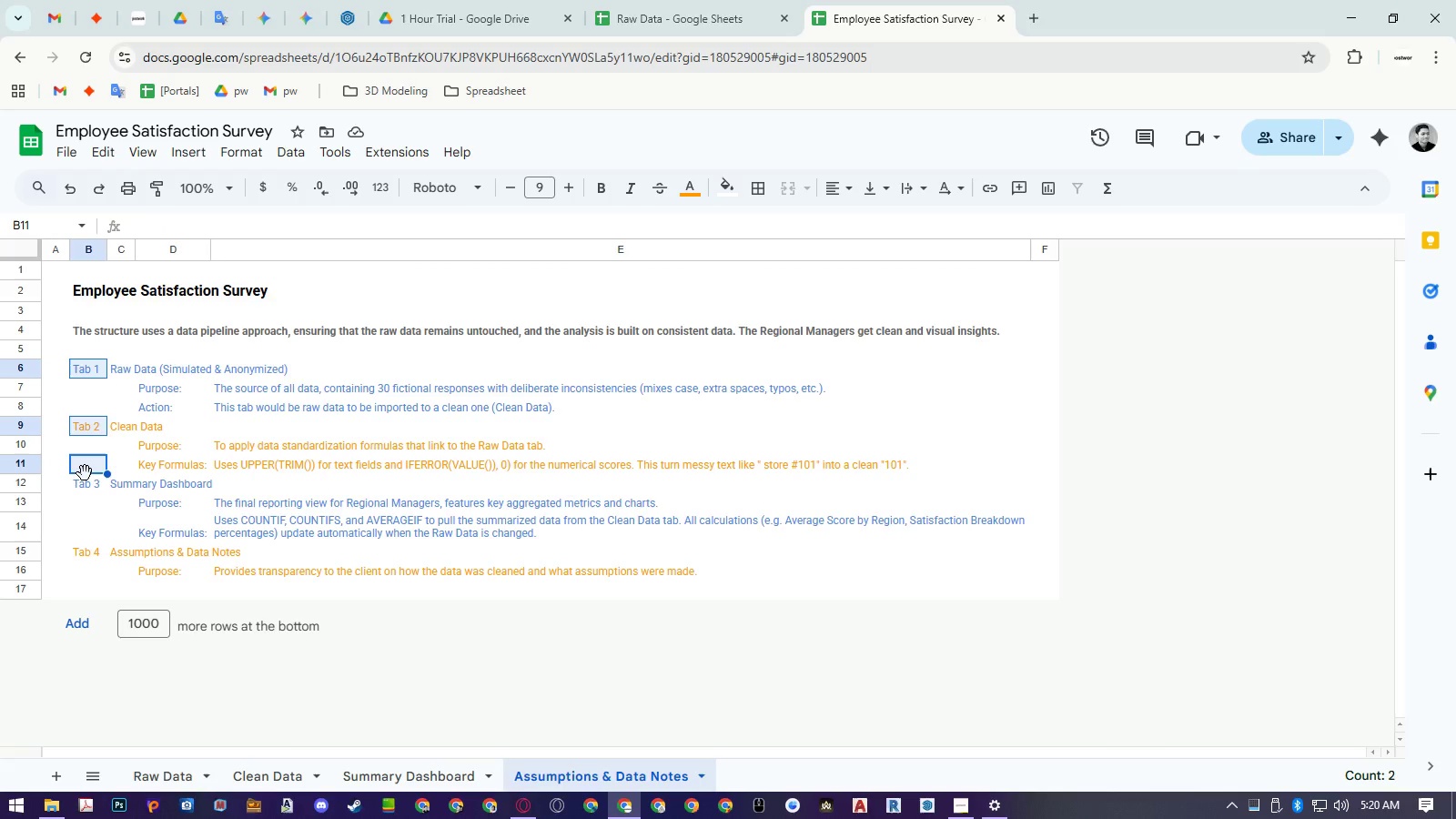 
key(Control+ControlLeft)
 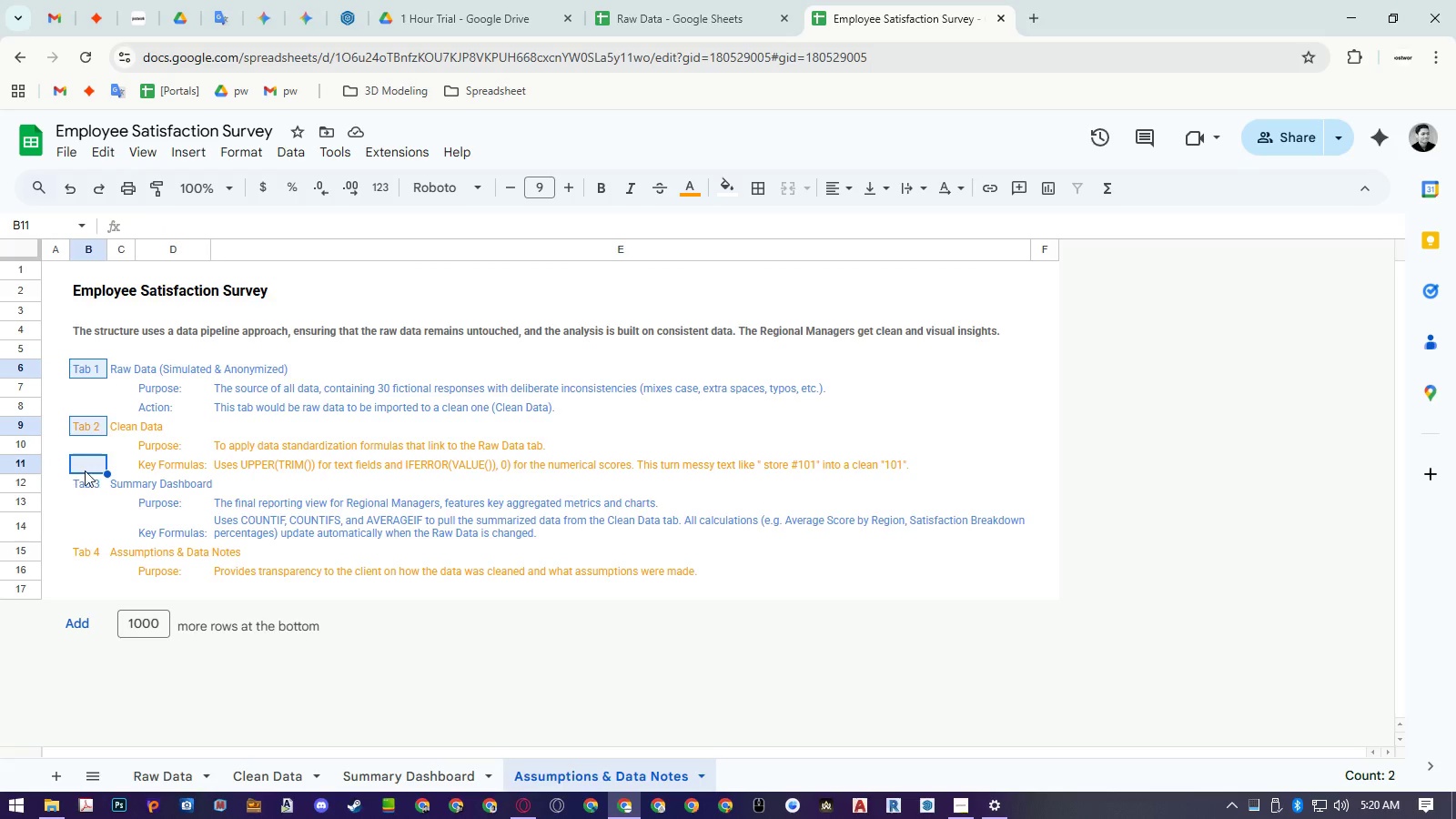 
key(Control+ControlLeft)
 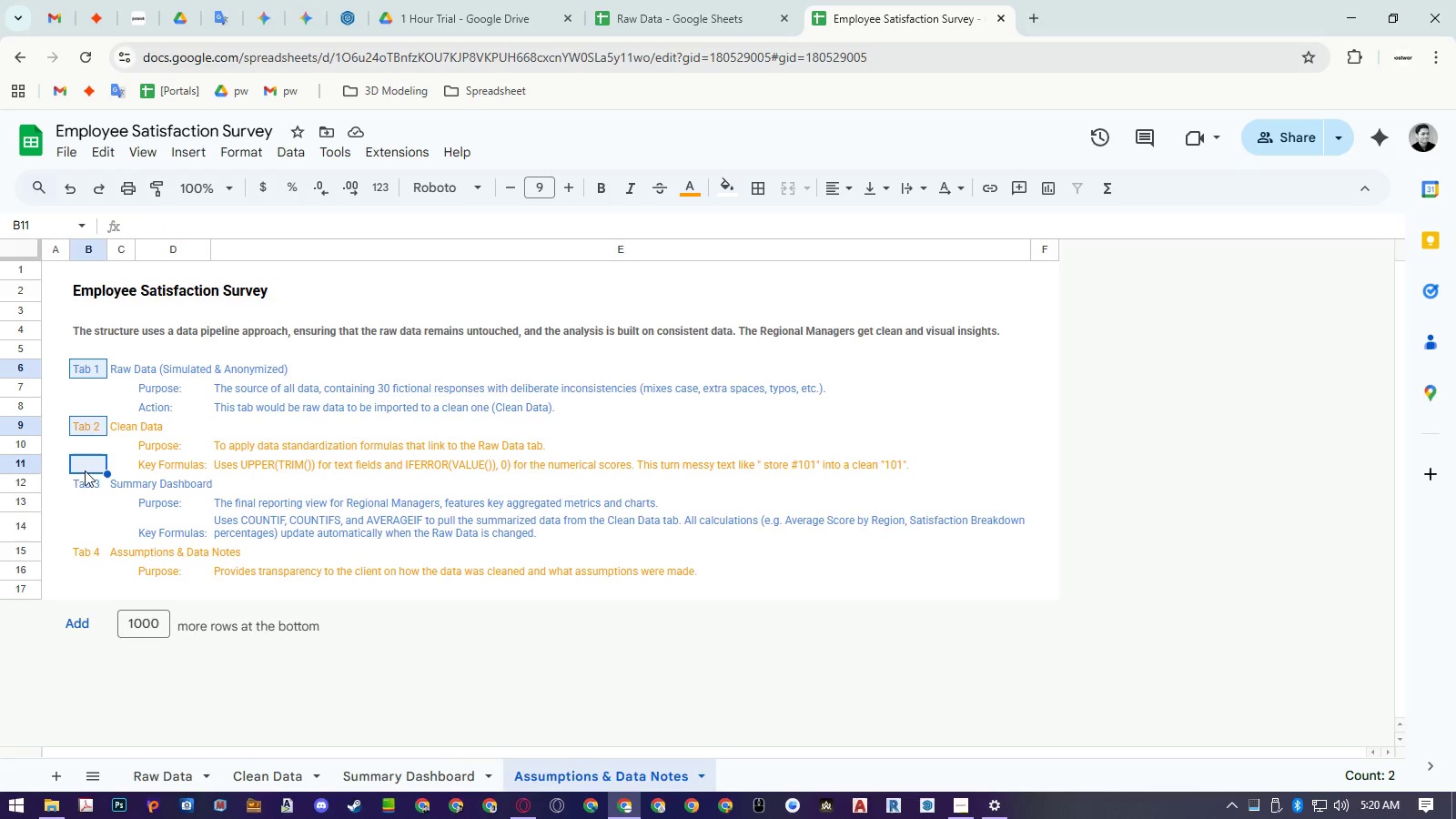 
key(Control+ControlLeft)
 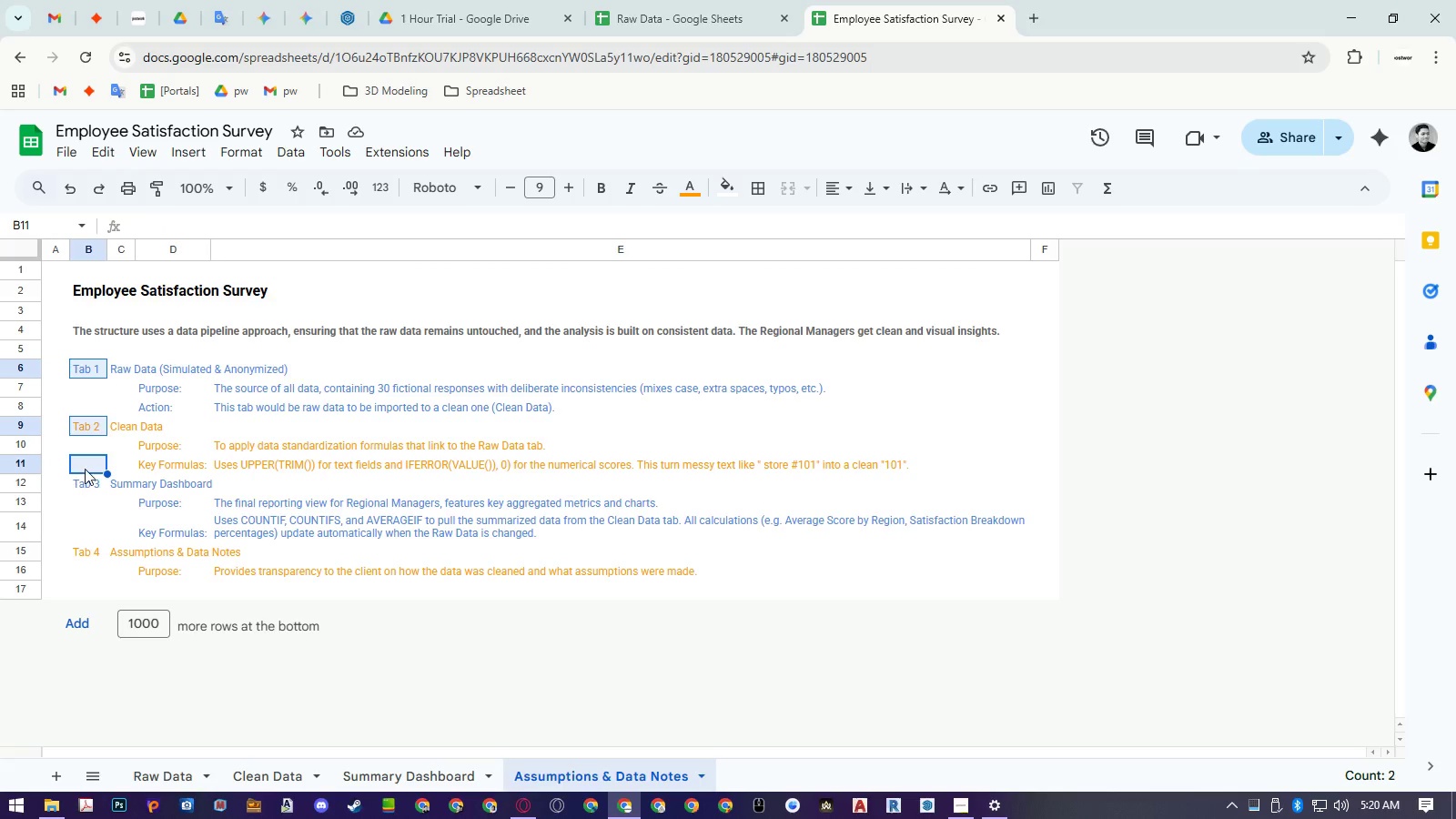 
key(Control+ControlLeft)
 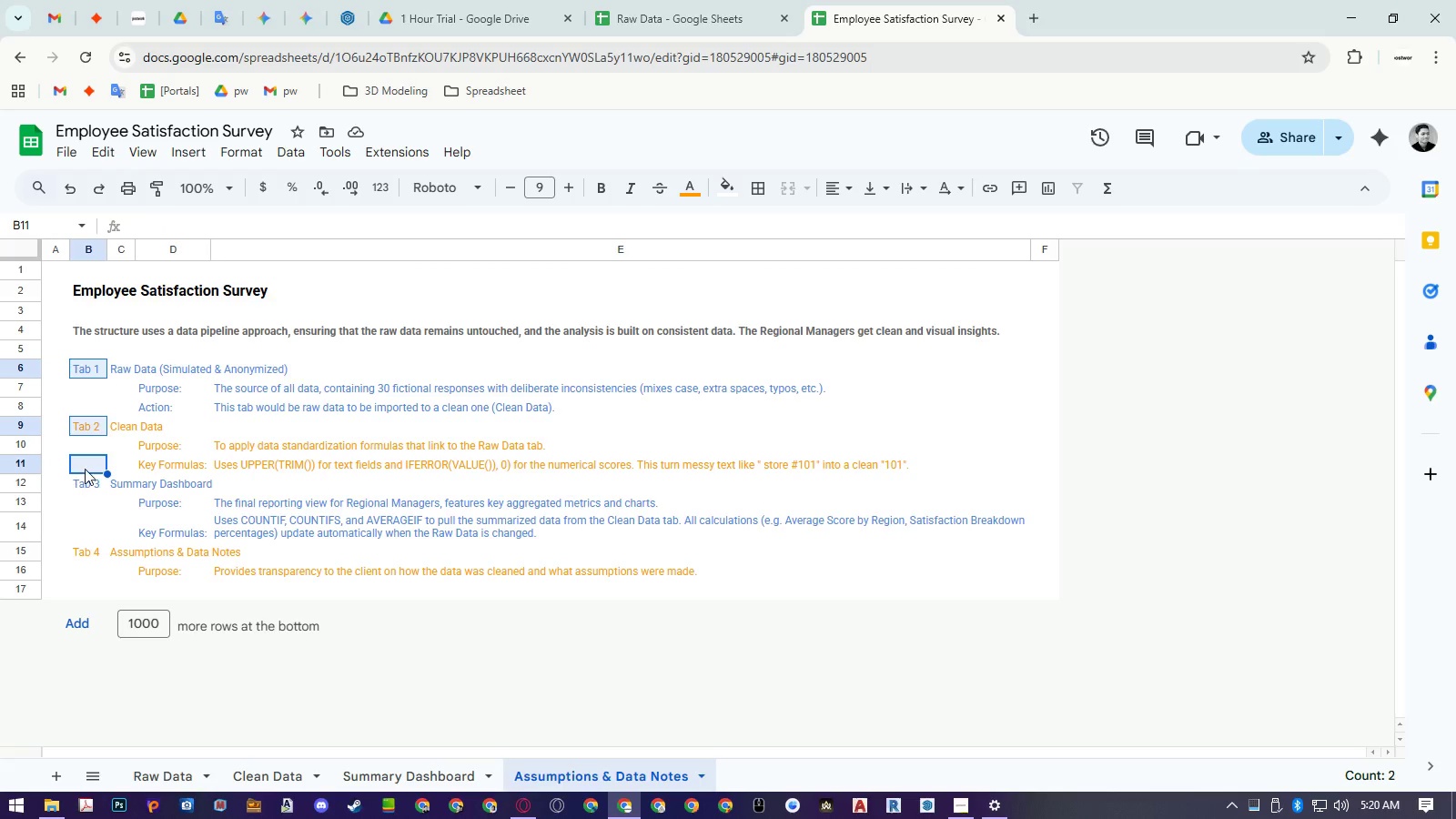 
key(Control+ControlLeft)
 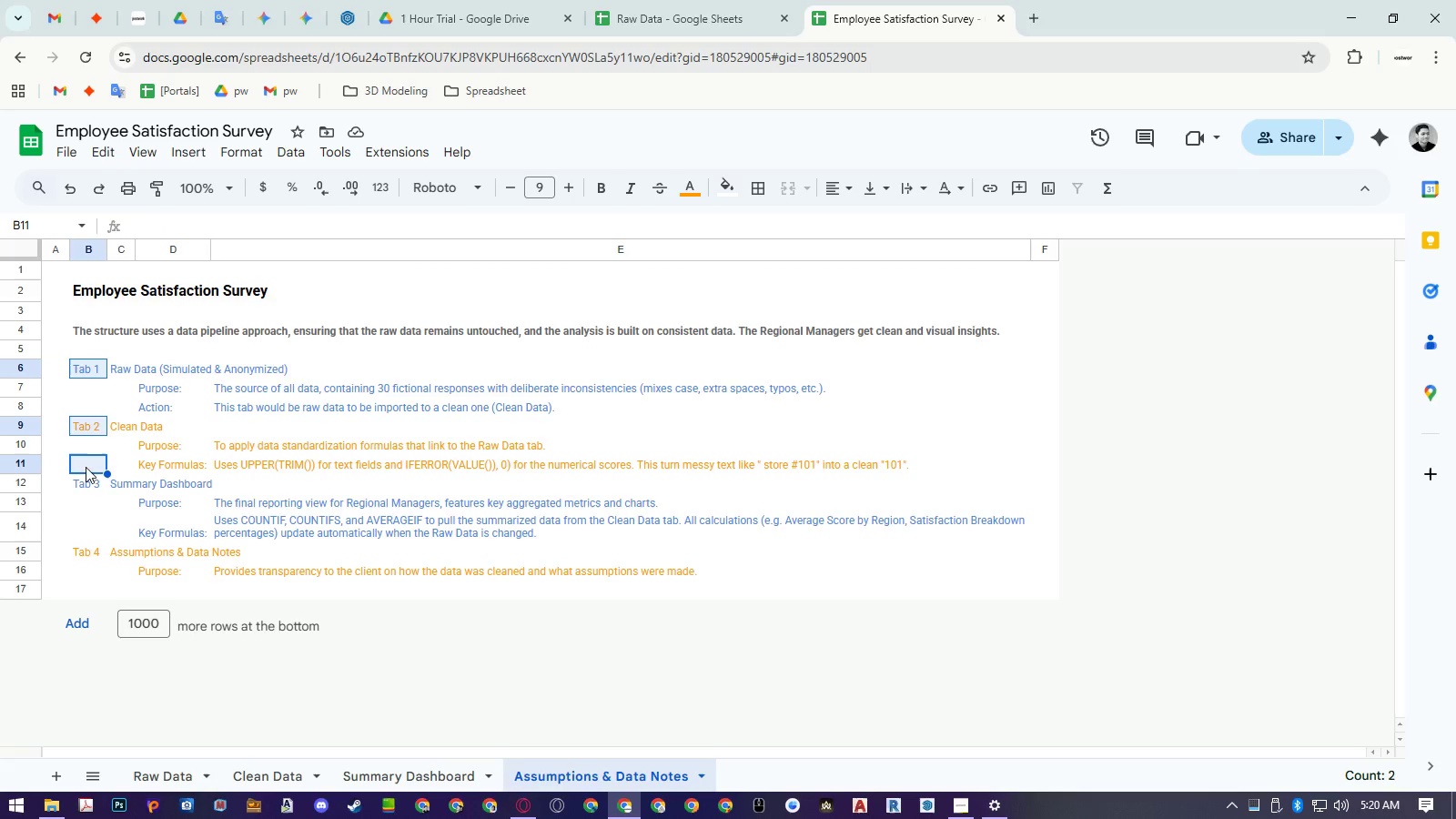 
key(Control+ControlLeft)
 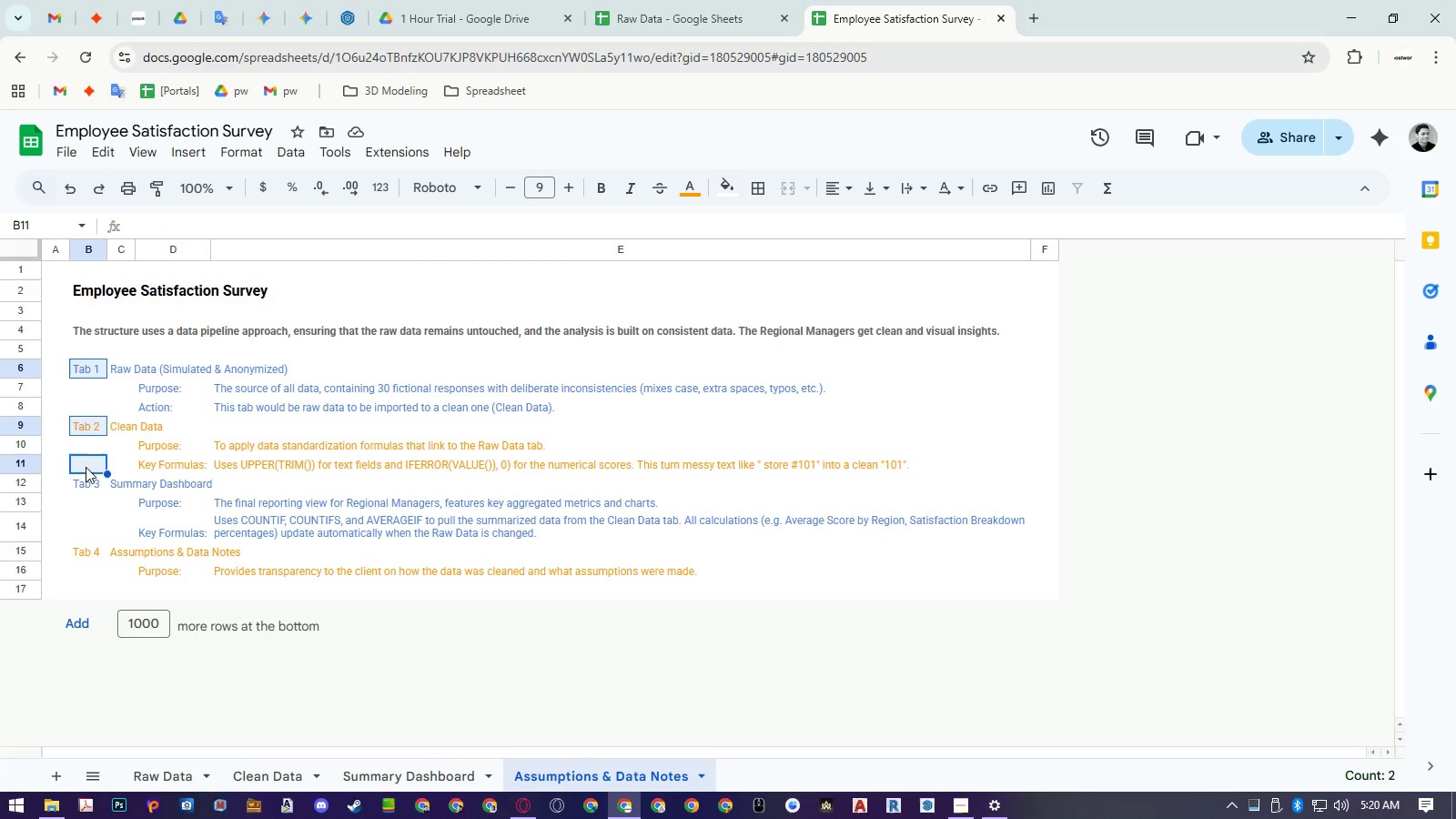 
key(Control+ControlLeft)
 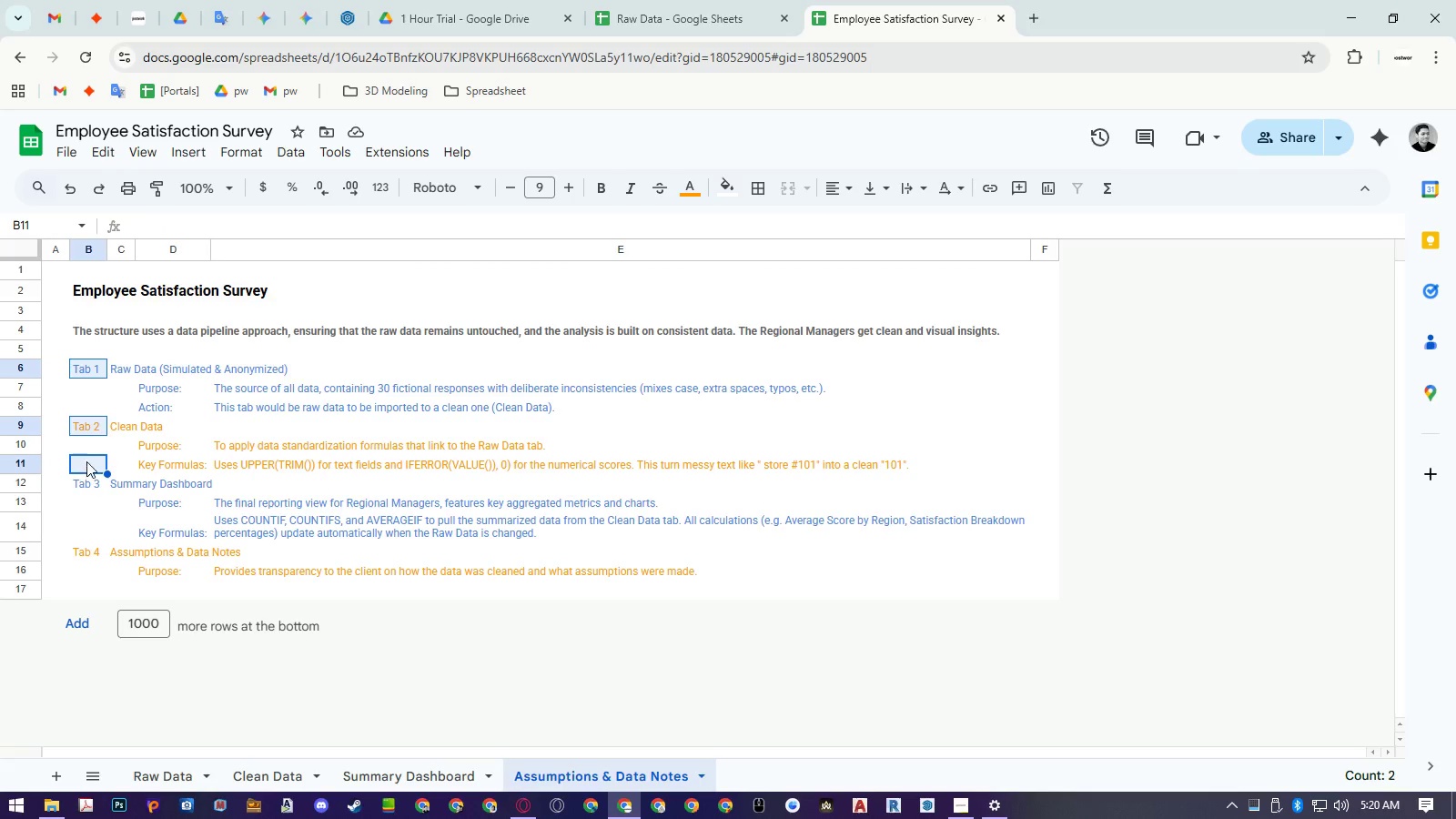 
key(Control+ControlLeft)
 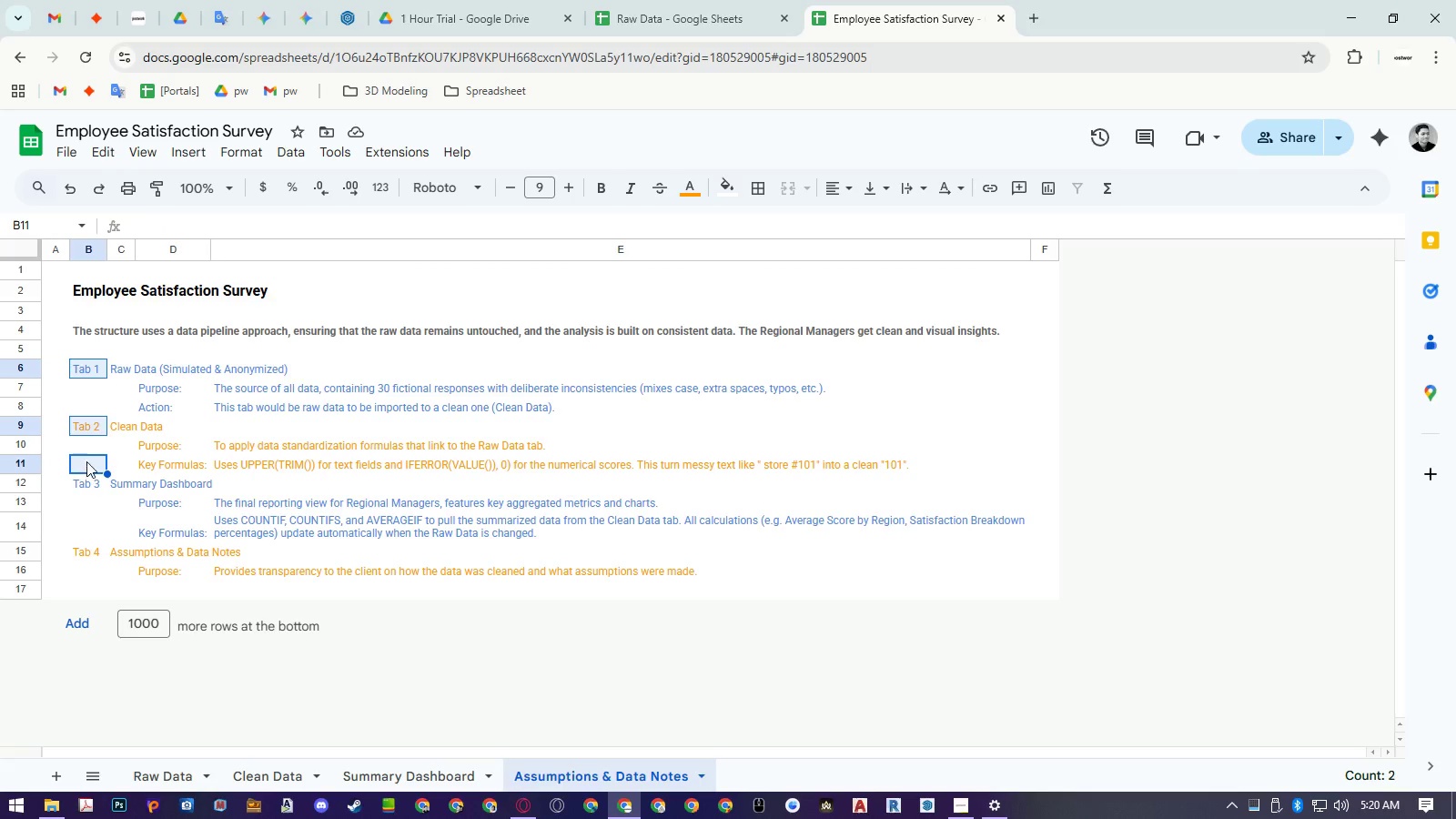 
key(Control+ControlLeft)
 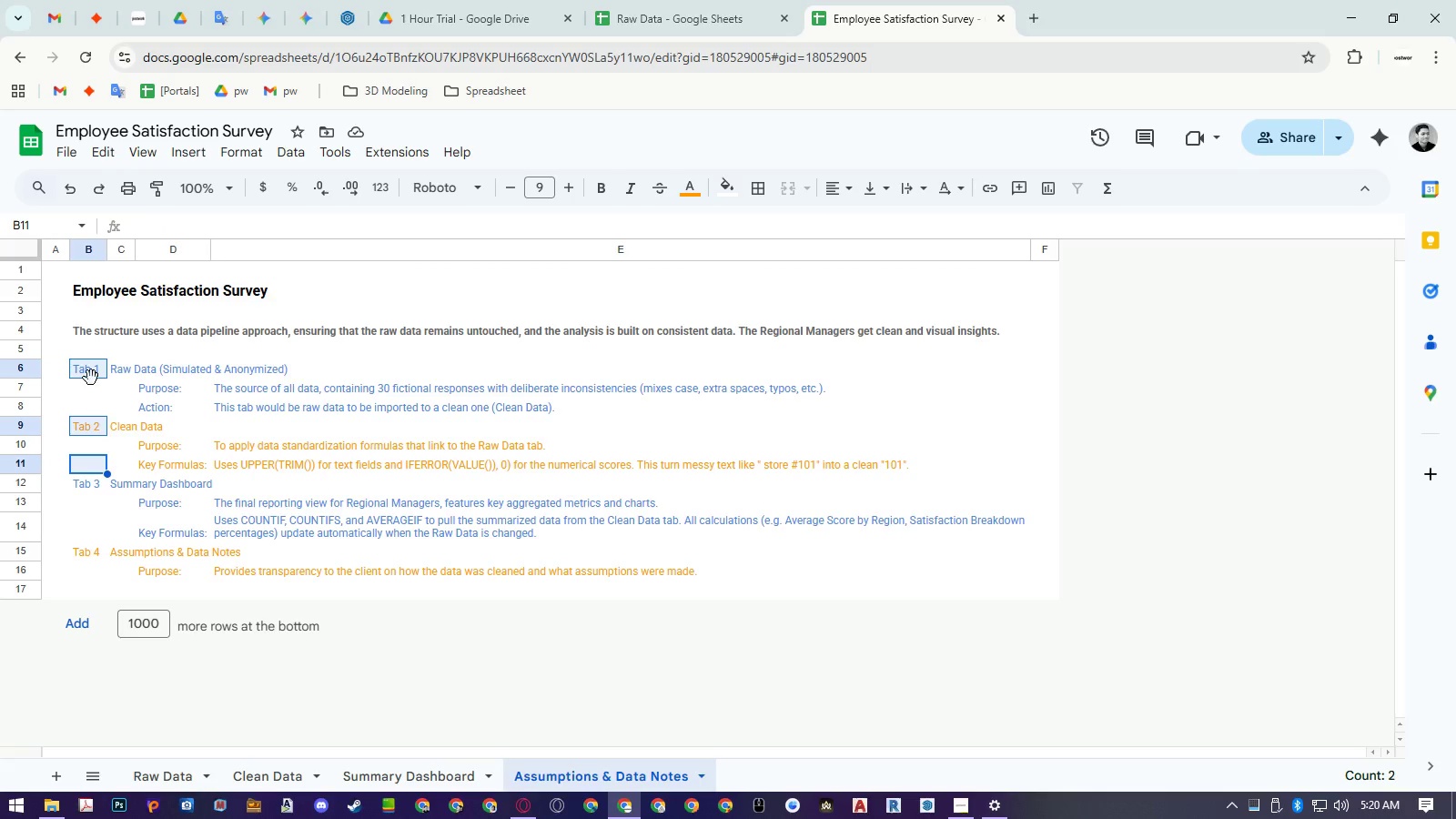 
left_click([91, 377])
 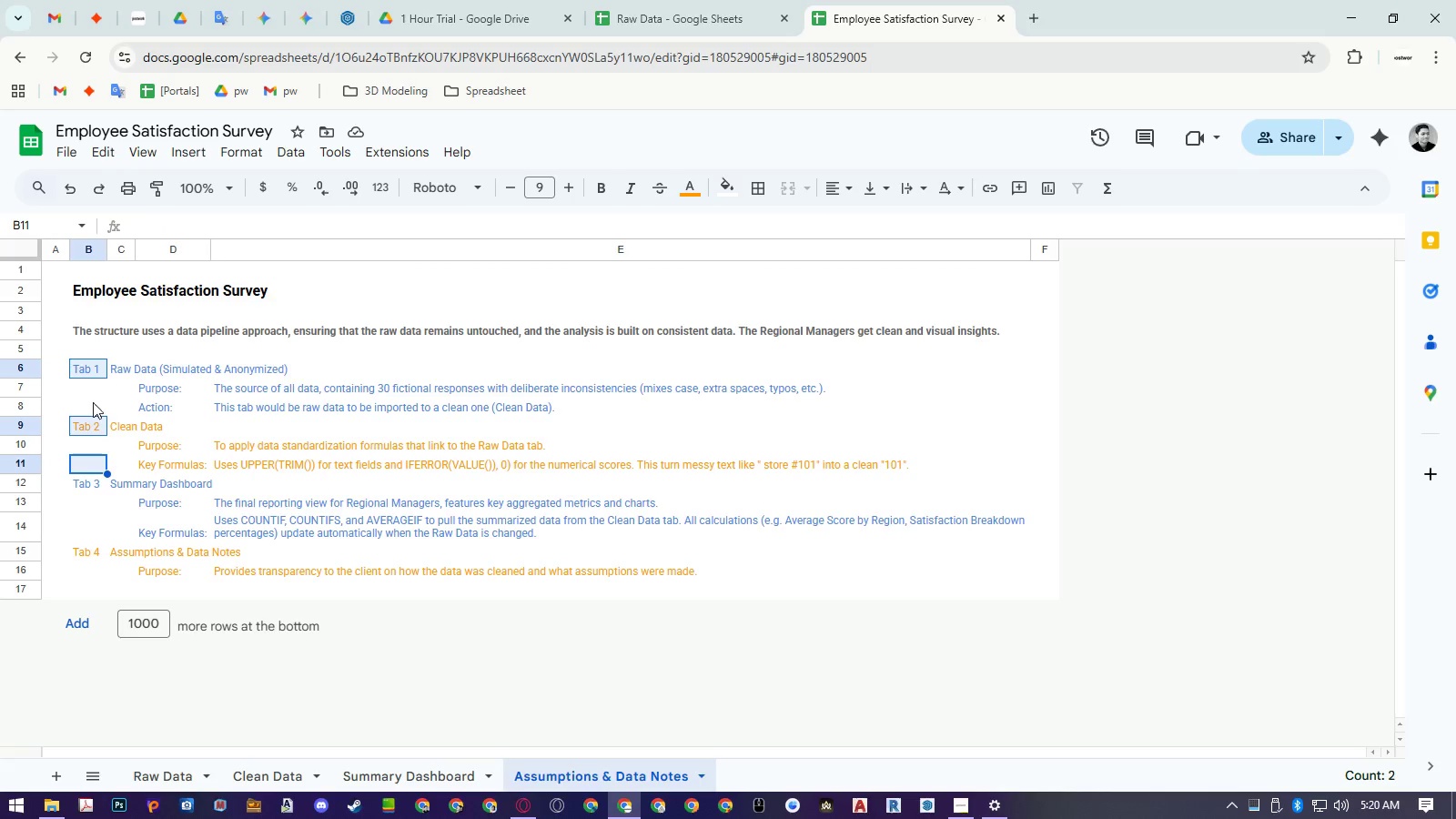 
key(Control+ControlLeft)
 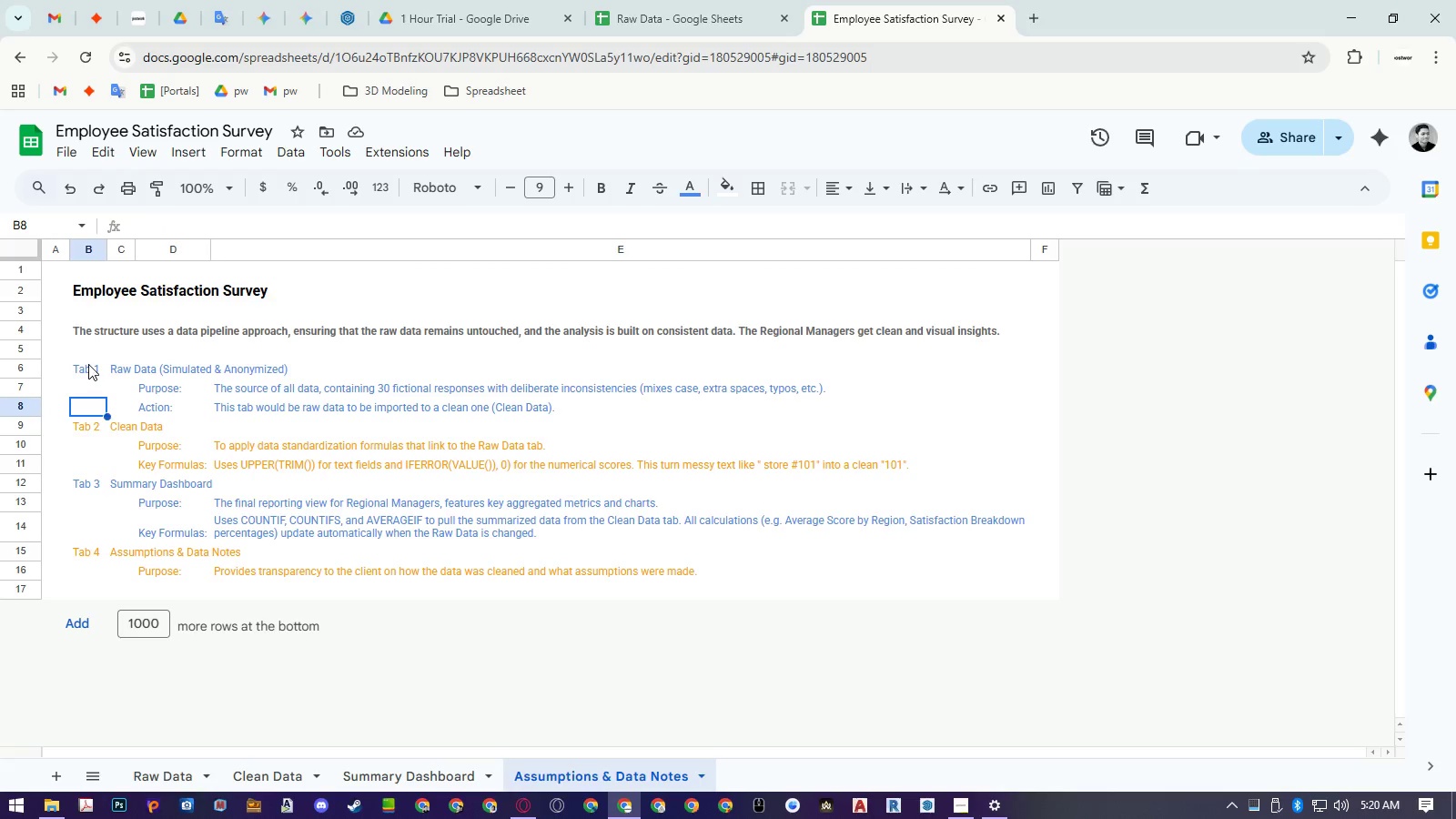 
double_click([88, 364])
 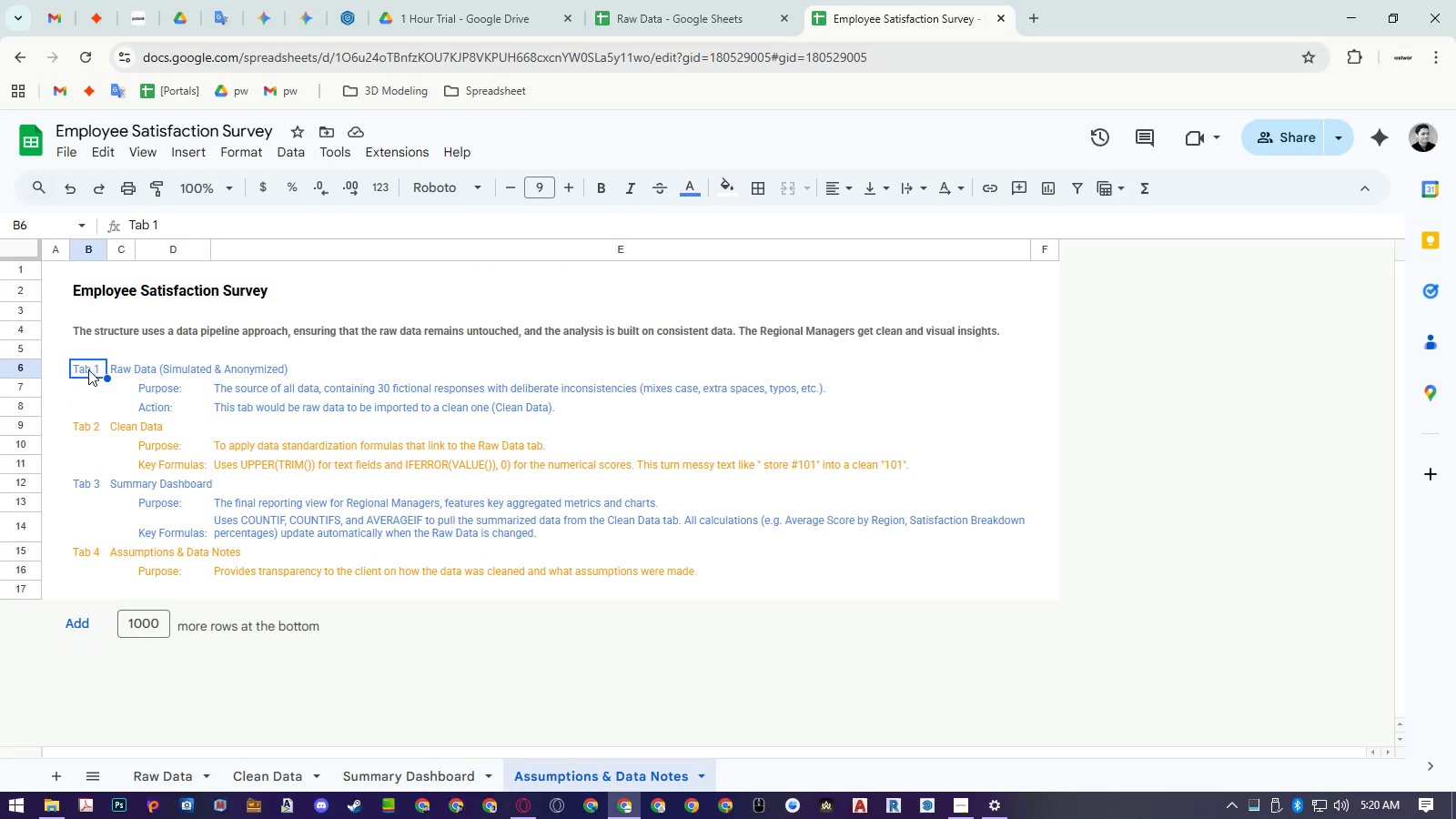 
hold_key(key=ControlLeft, duration=1.5)
triple_click([88, 425])
 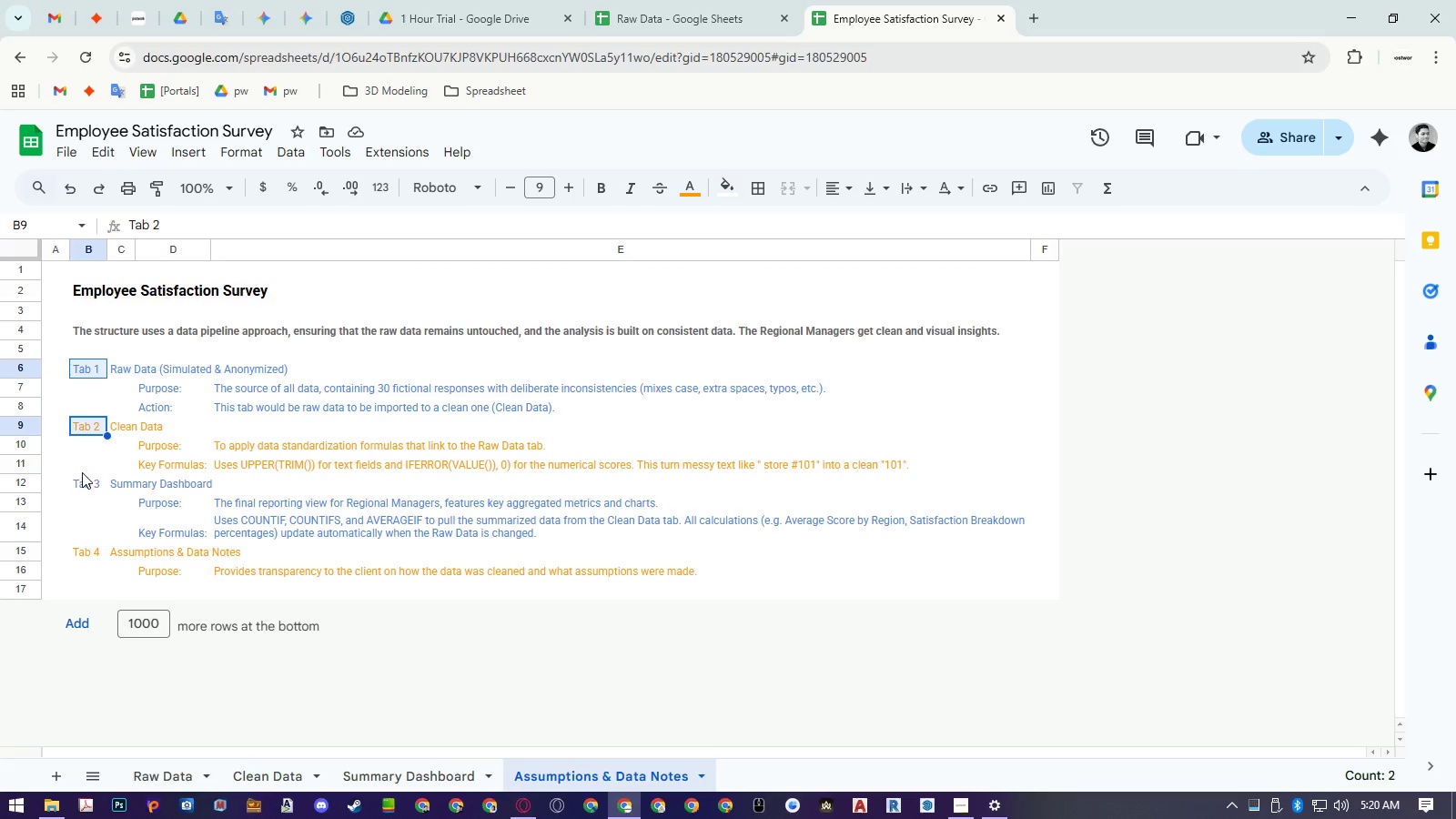 
left_click([82, 476])
 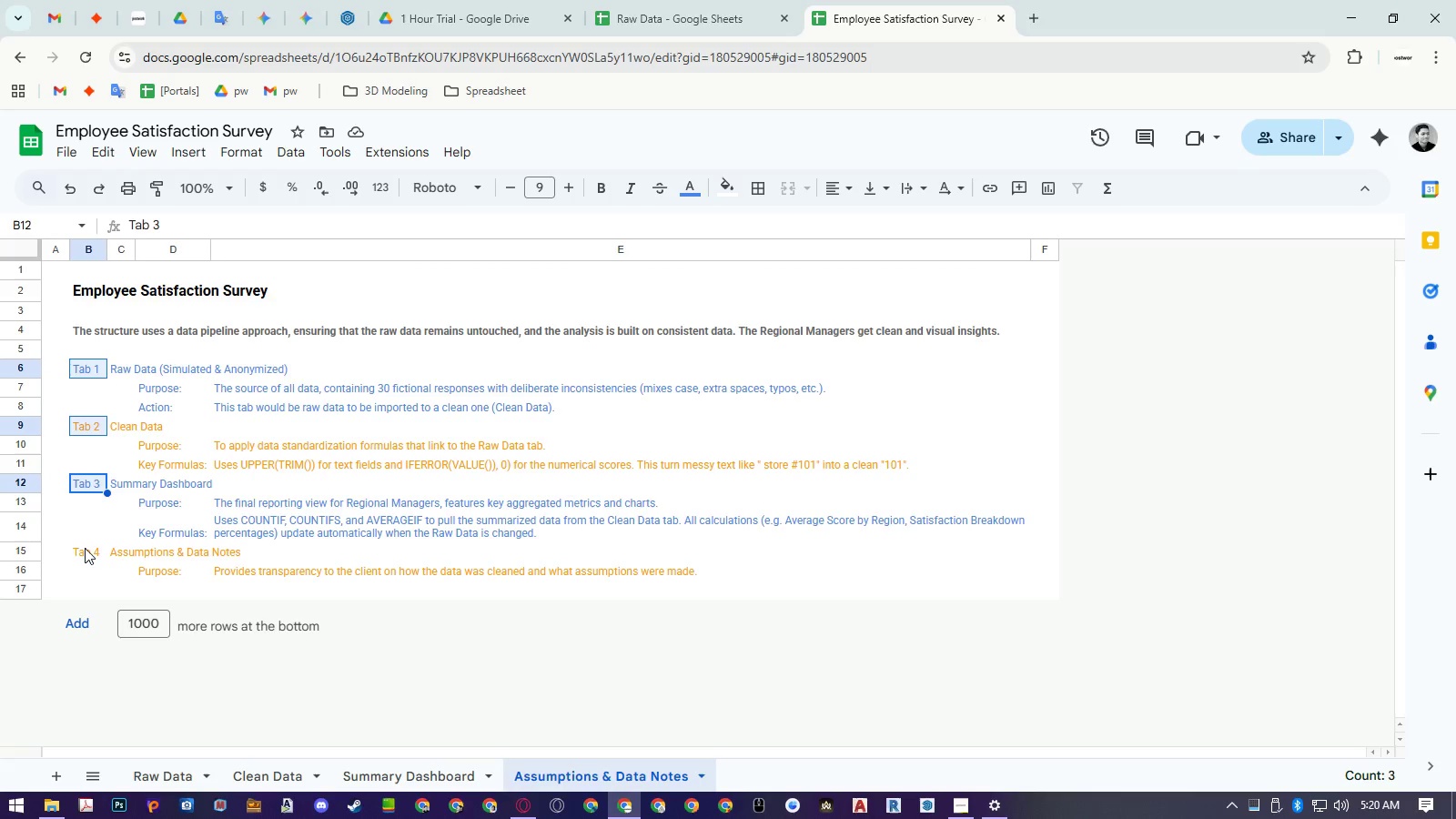 
double_click([85, 549])
 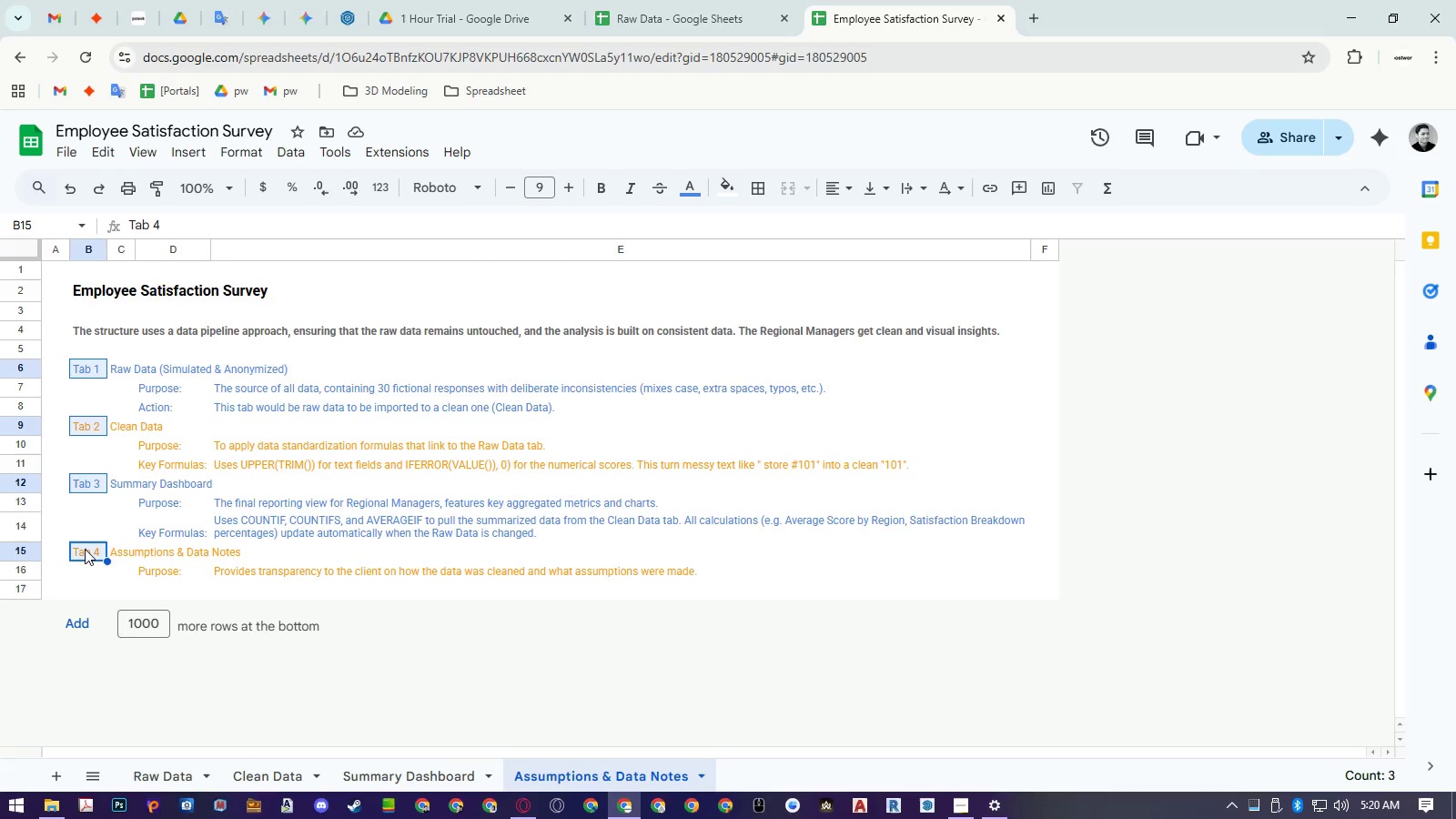 
key(Control+B)
 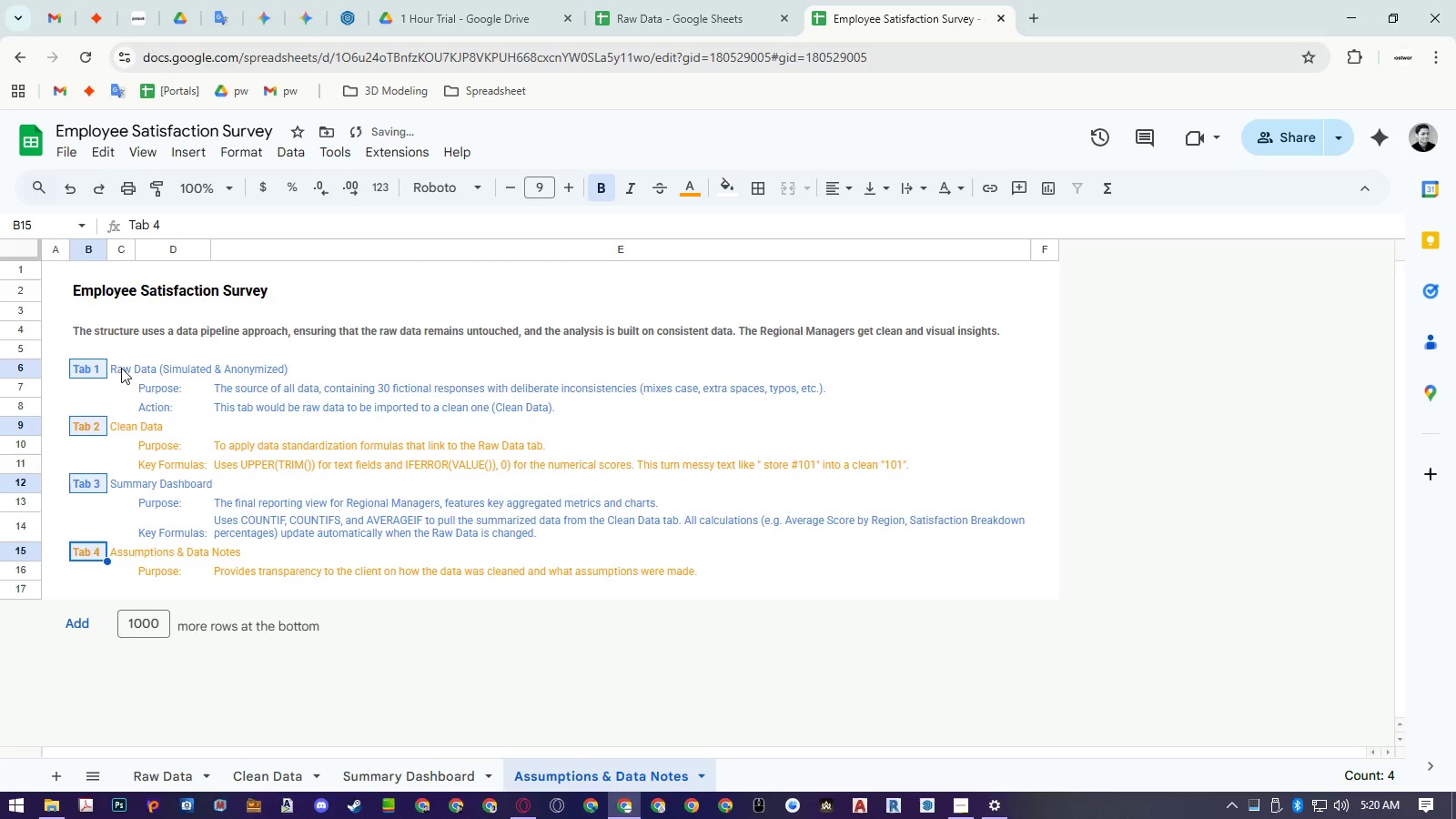 
left_click([121, 368])
 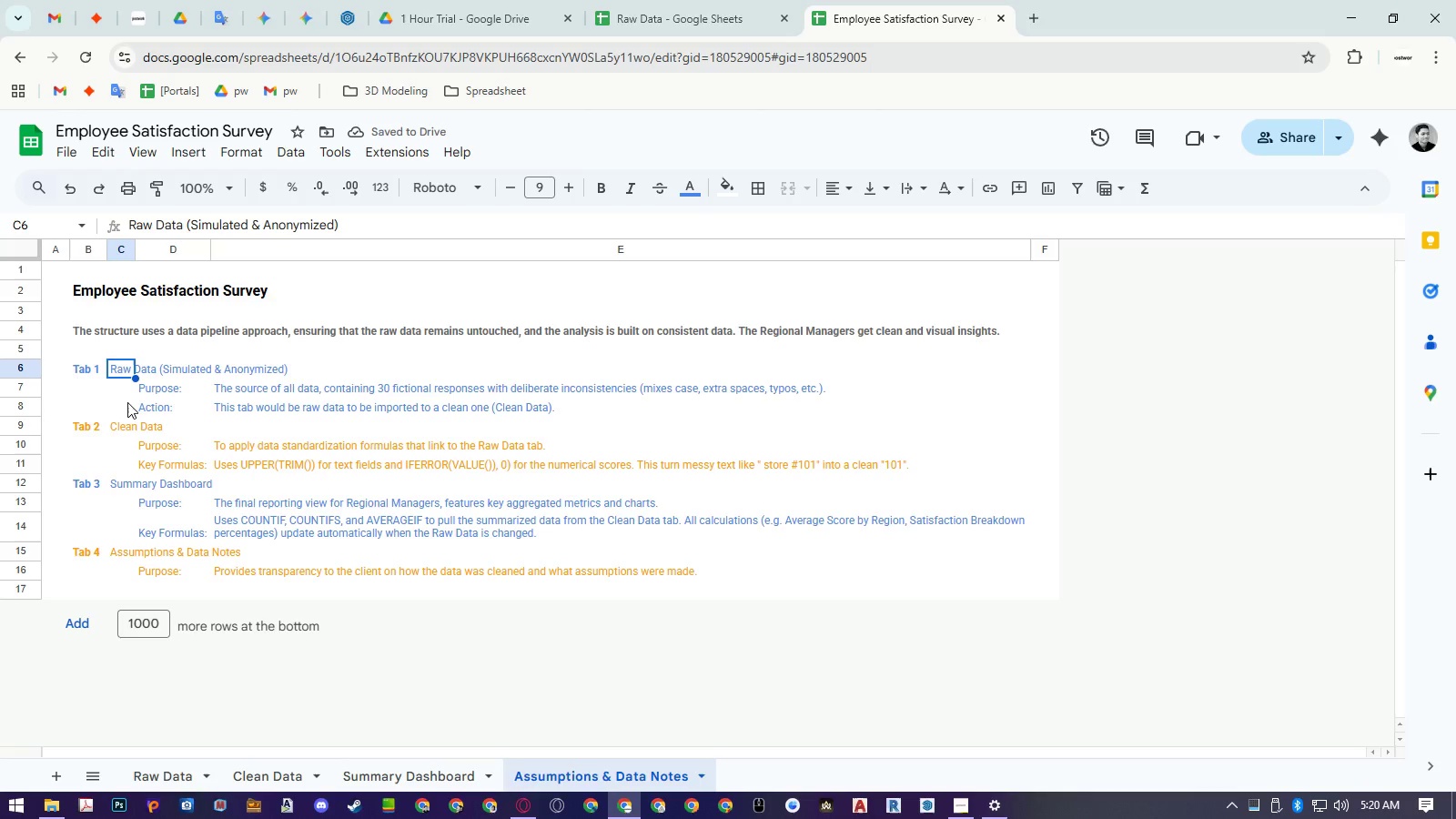 
hold_key(key=ControlLeft, duration=1.5)
 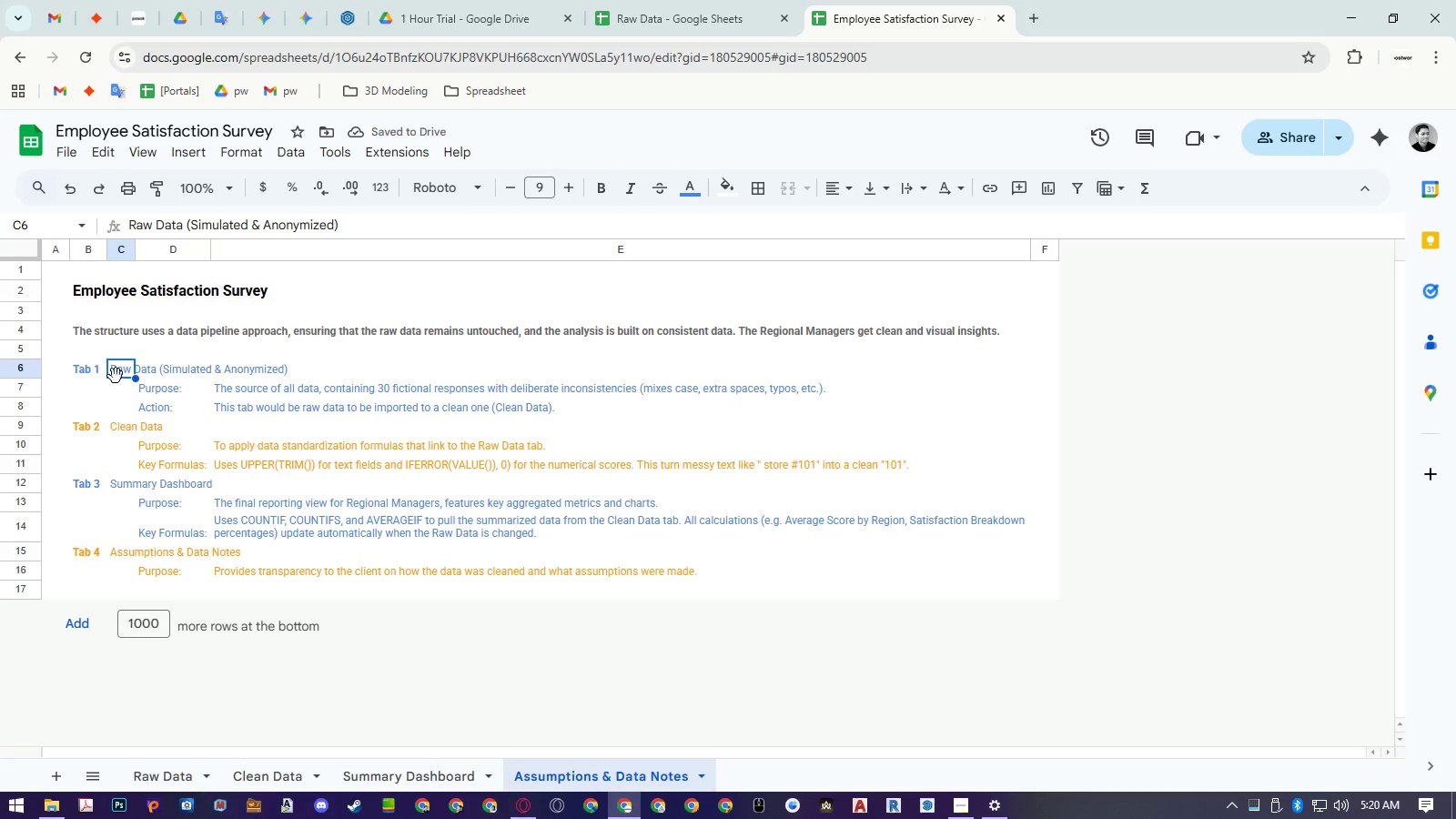 
hold_key(key=ControlLeft, duration=1.05)
 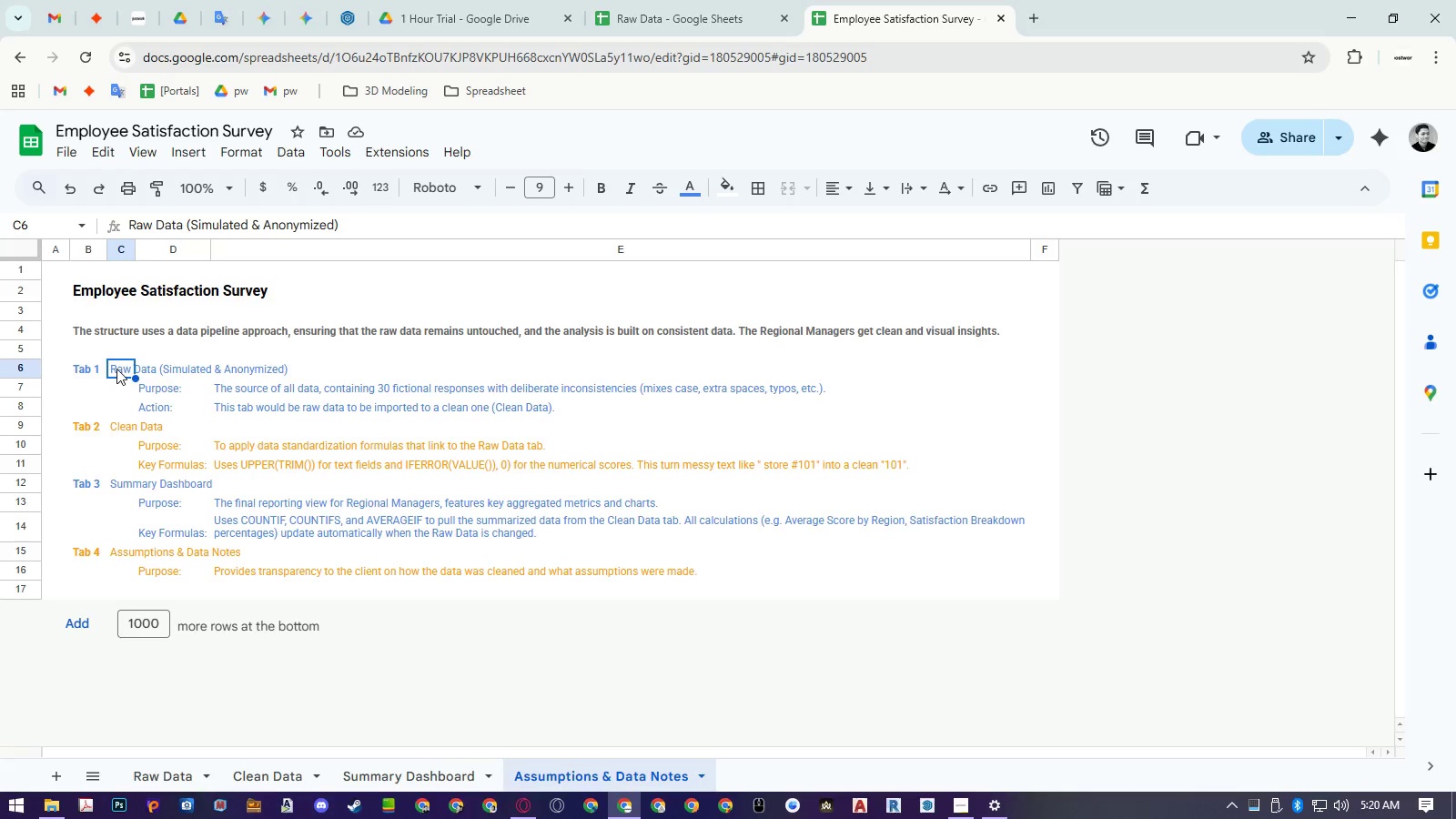 
left_click_drag(start_coordinate=[116, 369], to_coordinate=[152, 578])
 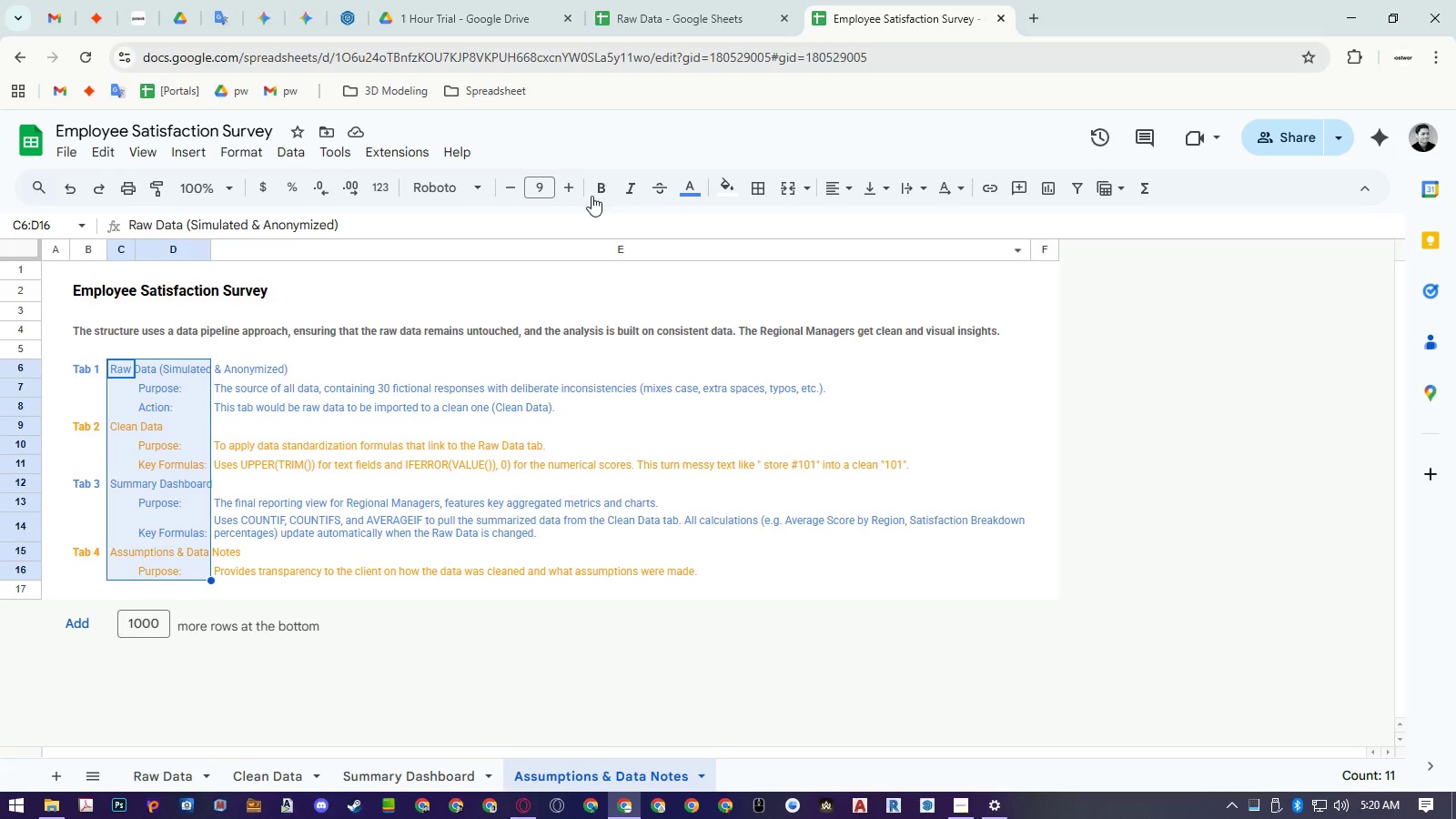 
left_click([596, 188])
 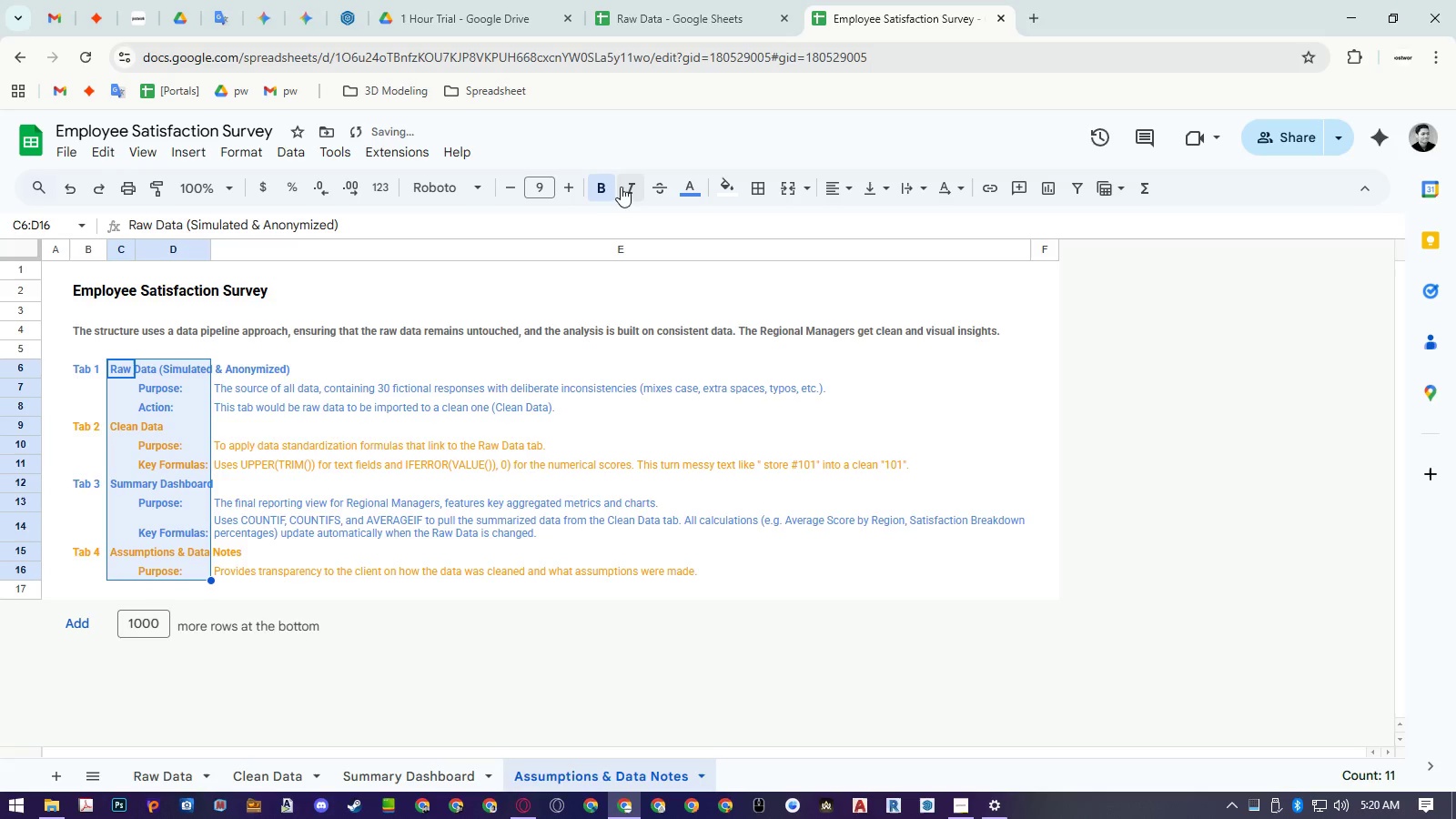 
double_click([626, 186])
 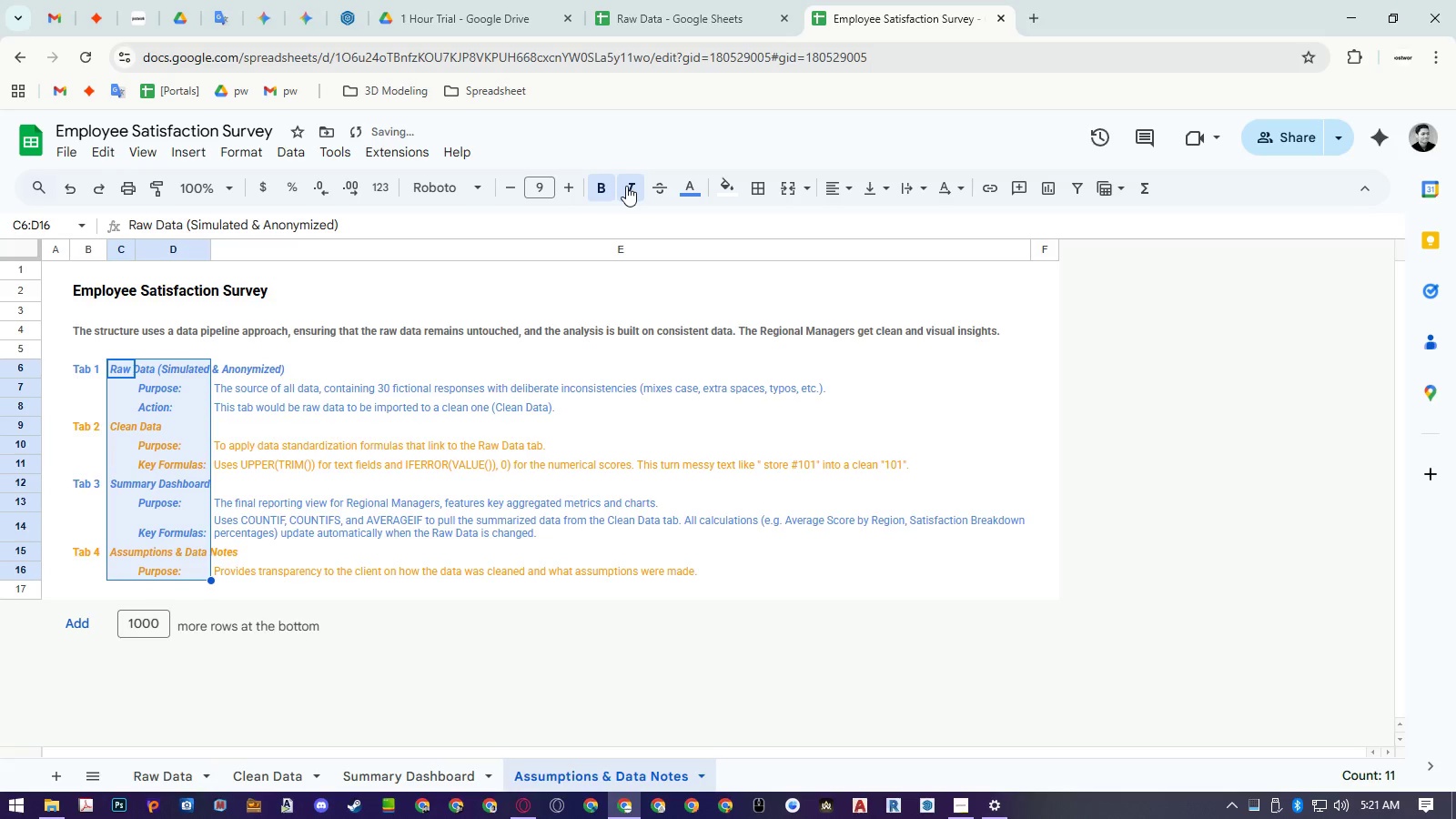 
left_click([626, 185])
 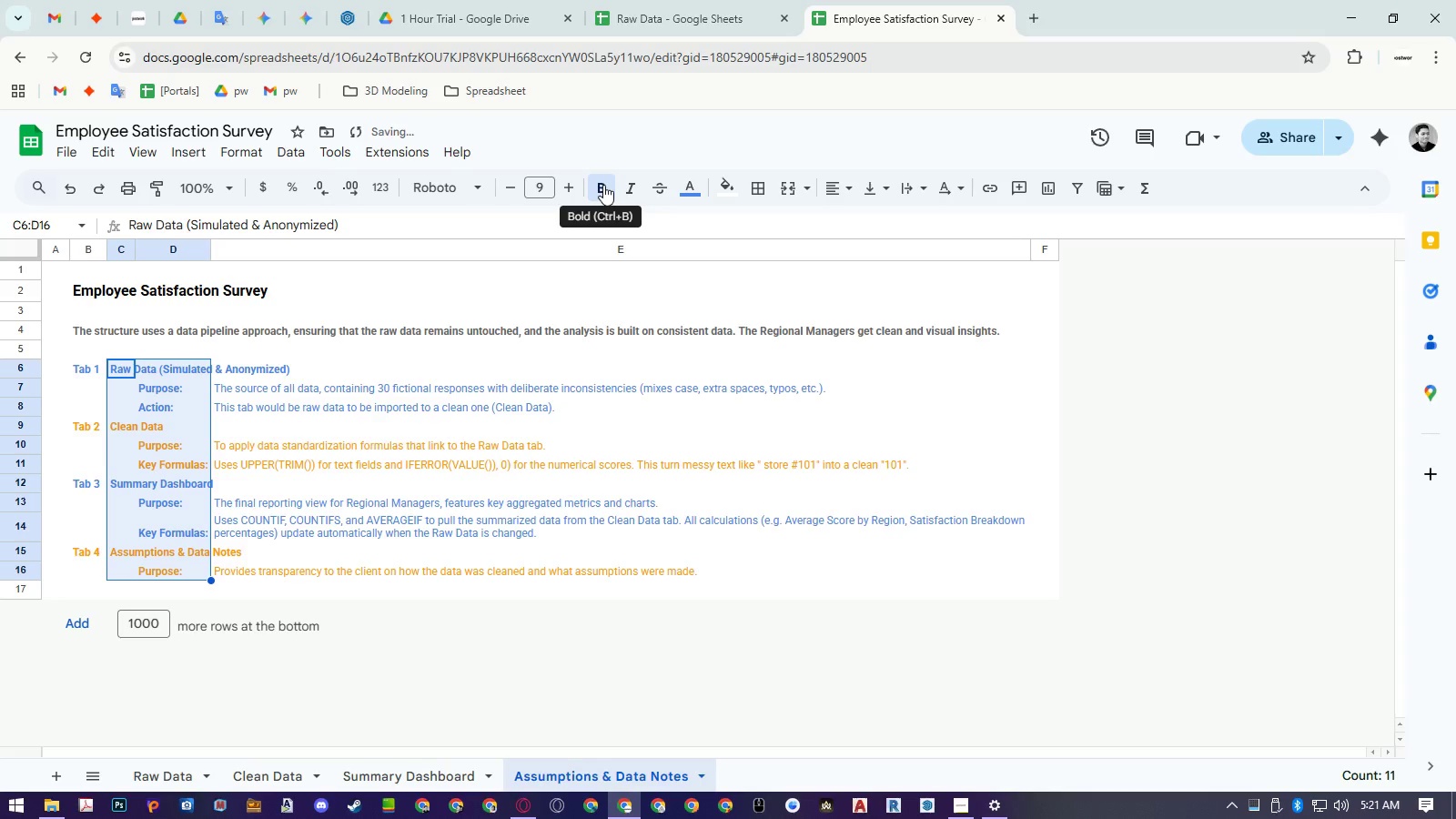 
left_click([603, 185])
 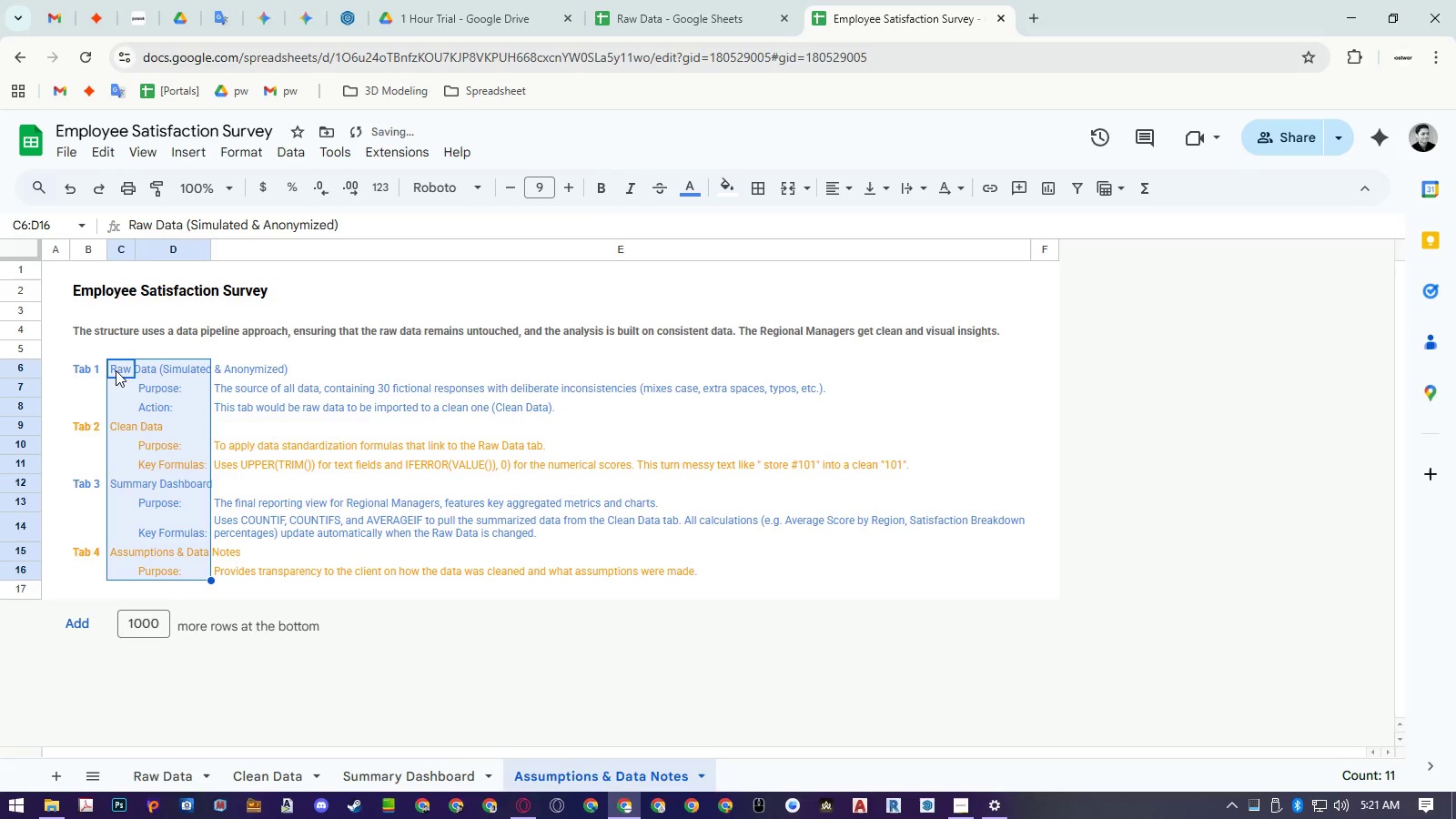 
left_click_drag(start_coordinate=[115, 370], to_coordinate=[122, 369])
 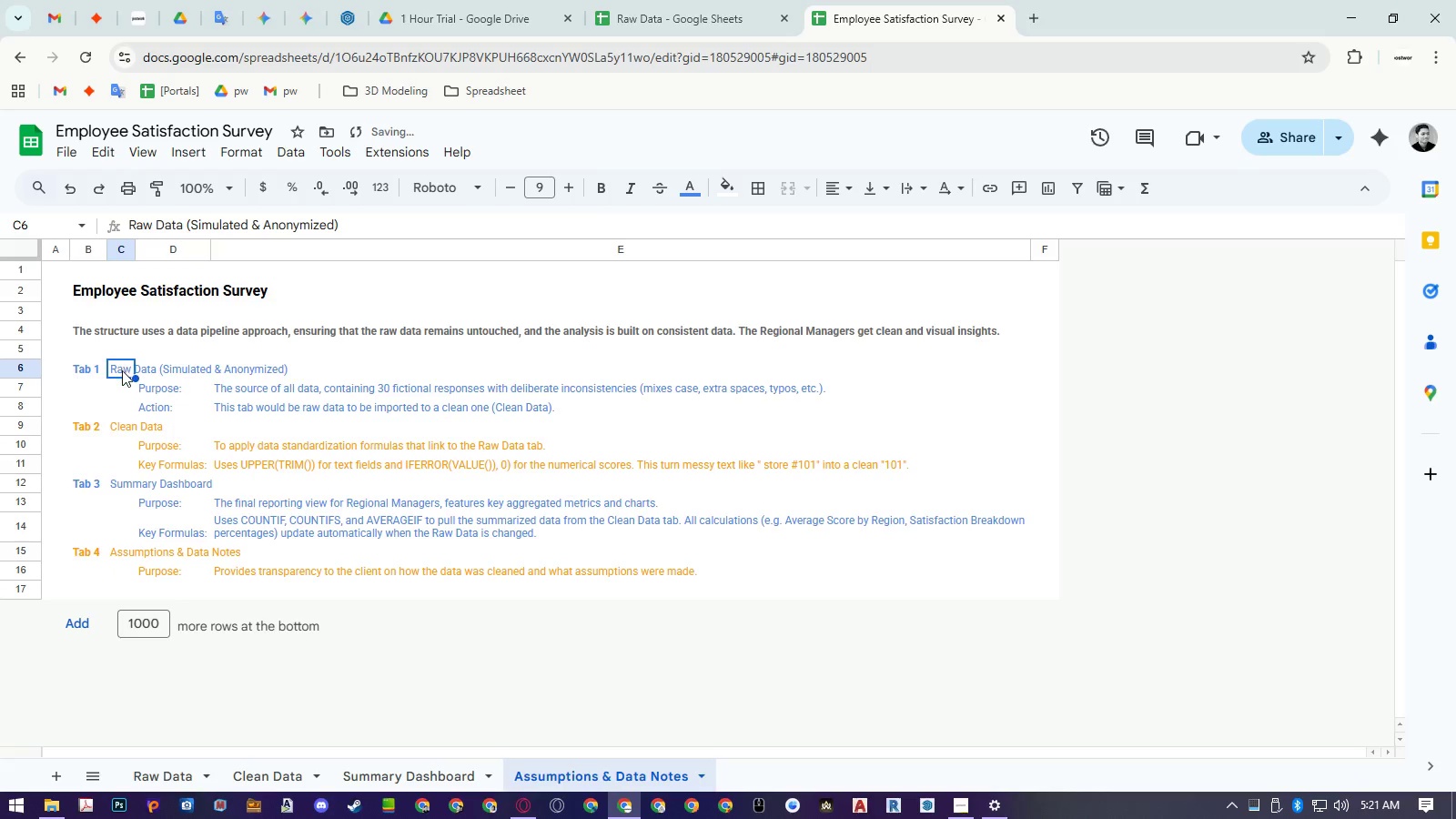 
hold_key(key=ControlLeft, duration=1.3)
 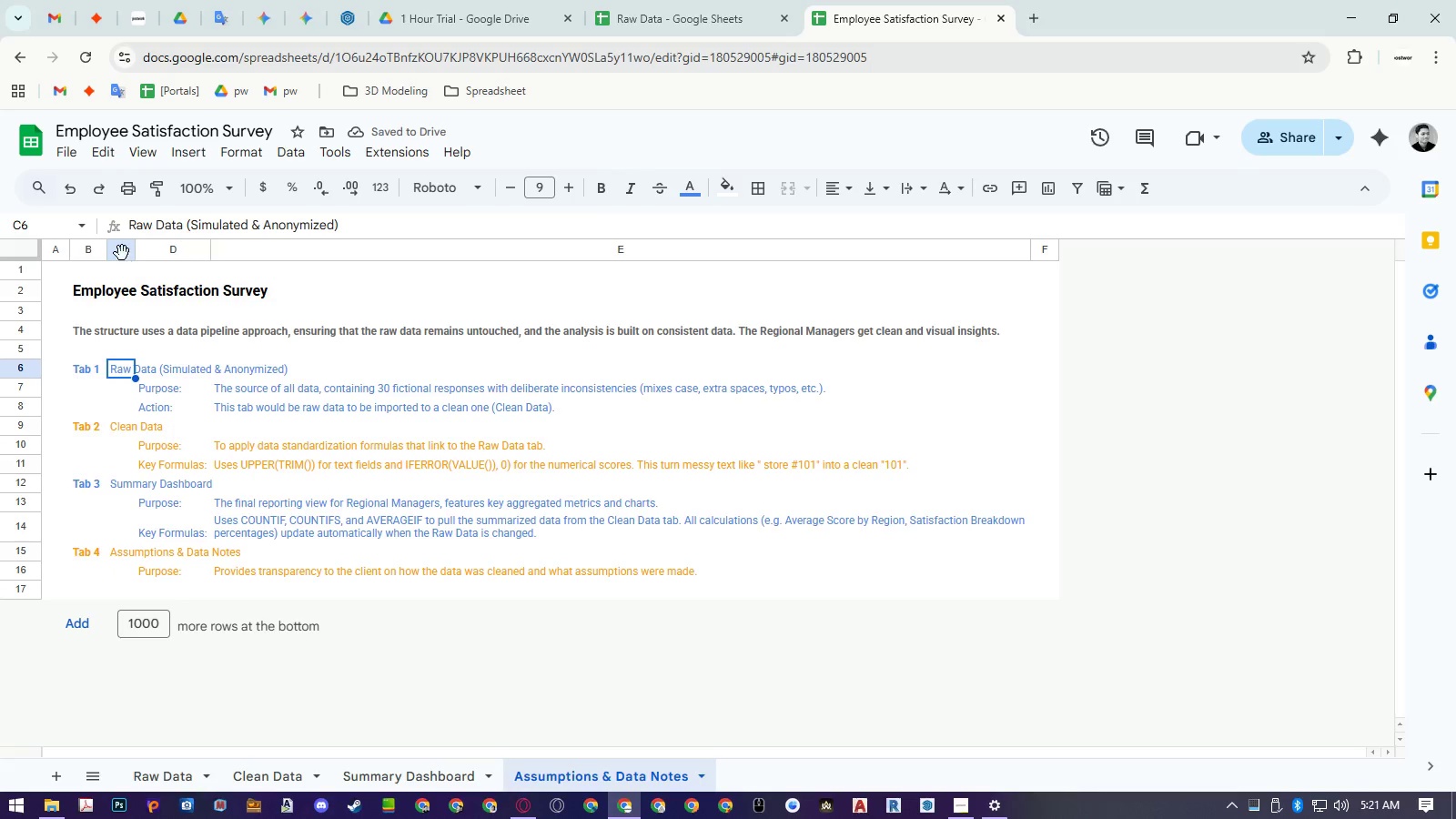 
hold_key(key=ControlLeft, duration=9.56)
left_click([122, 253])
 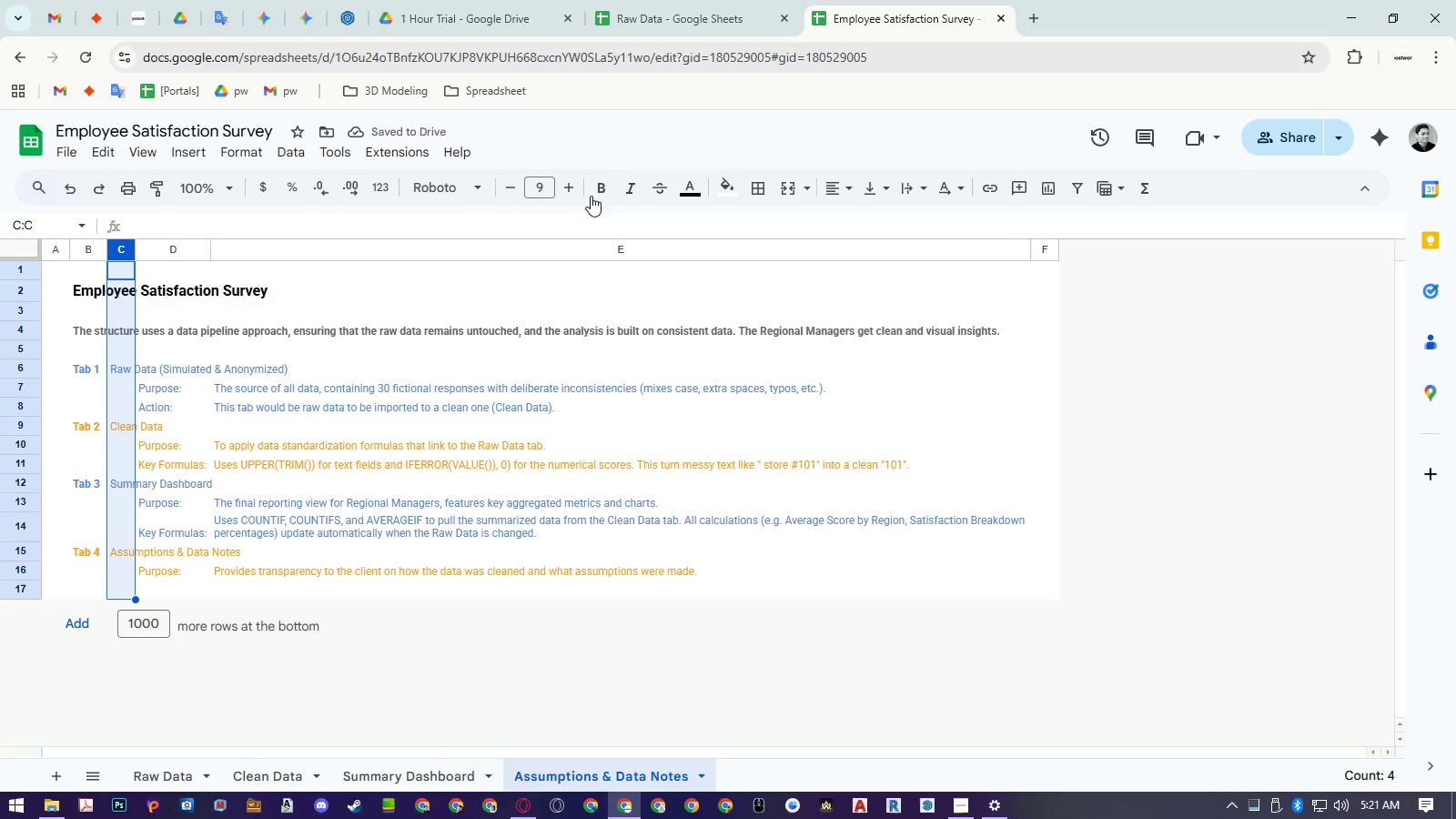 
left_click([601, 191])
 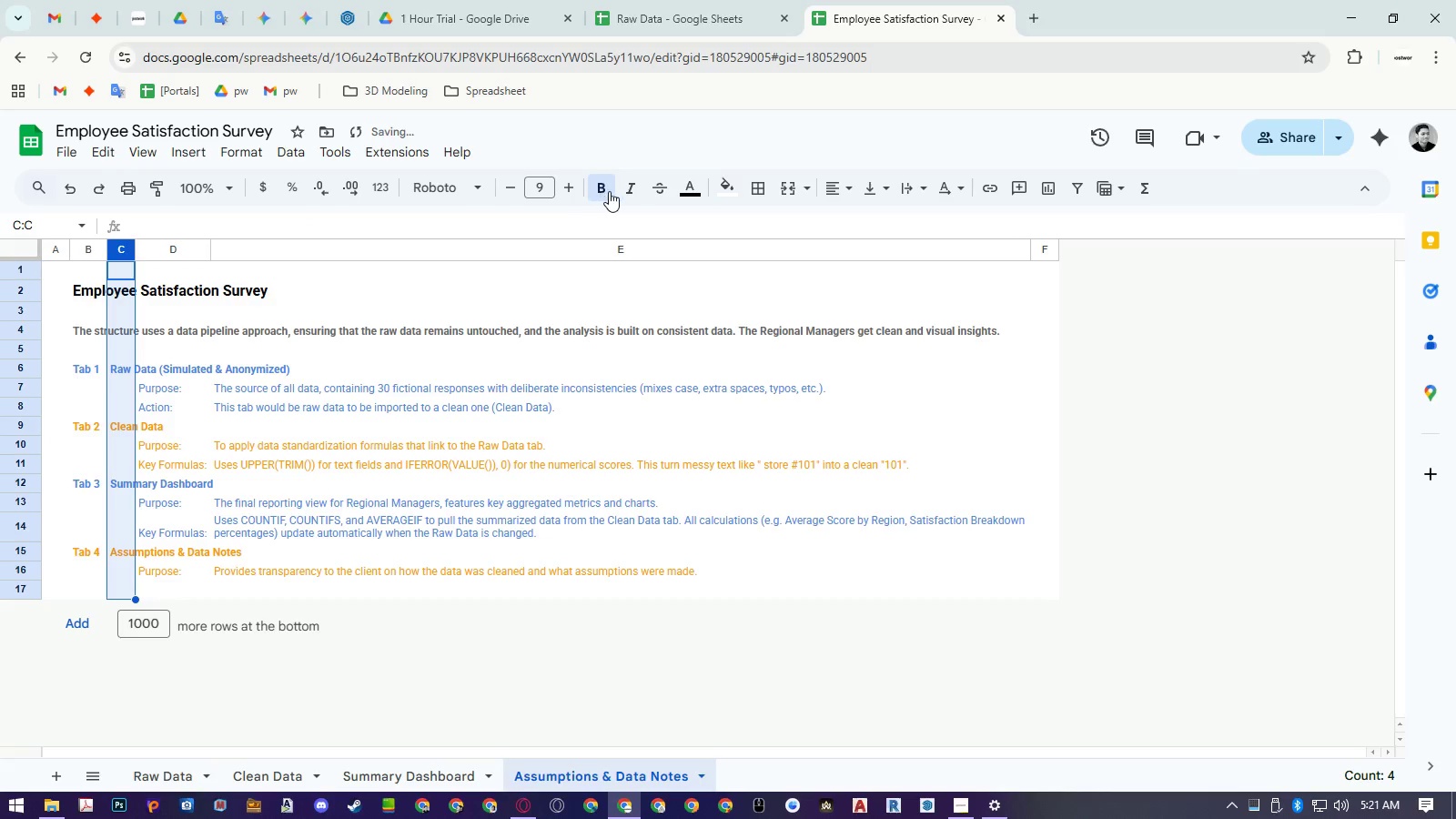 
left_click([622, 189])
 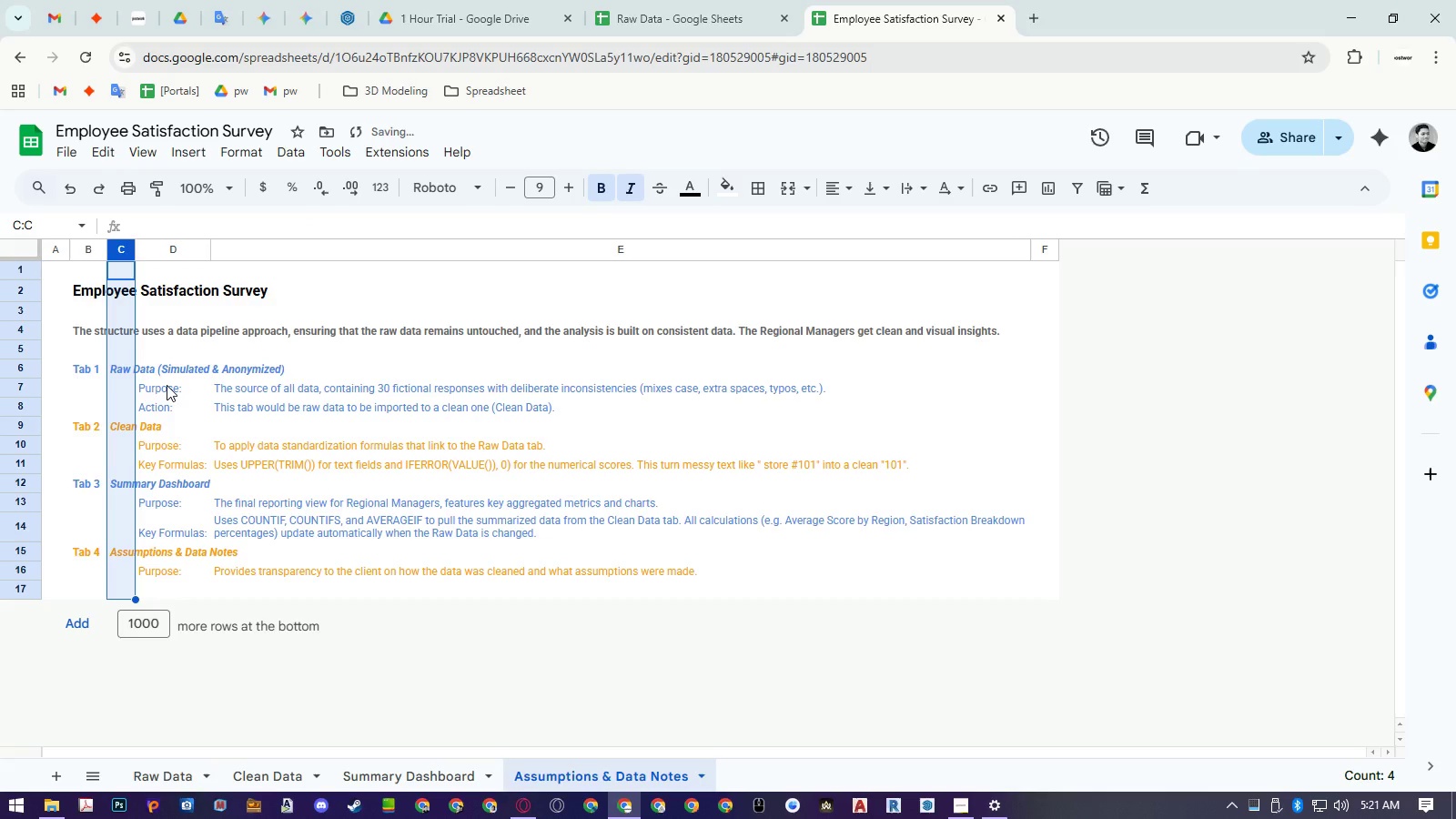 
left_click([167, 385])
 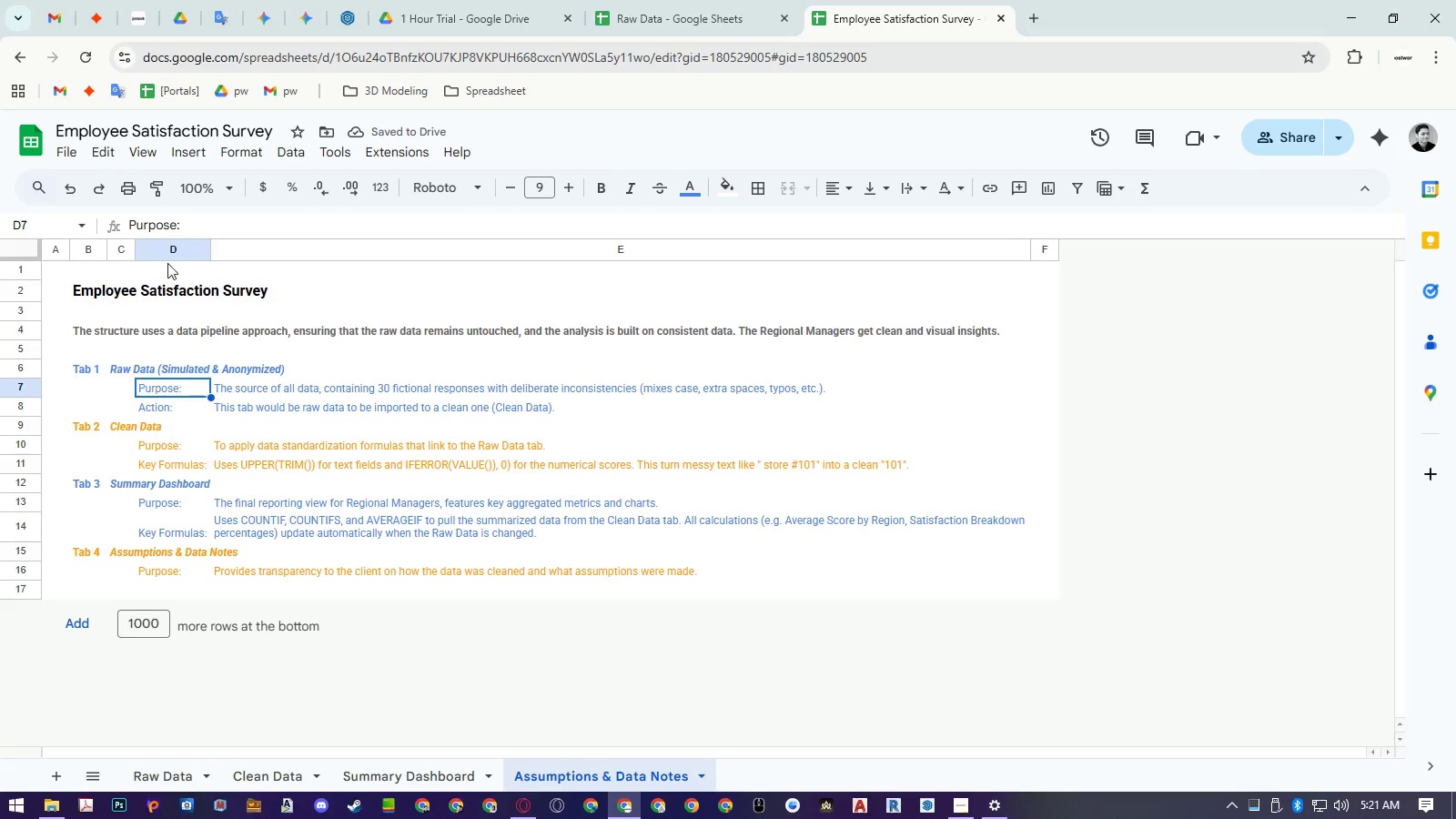 
left_click([168, 249])
 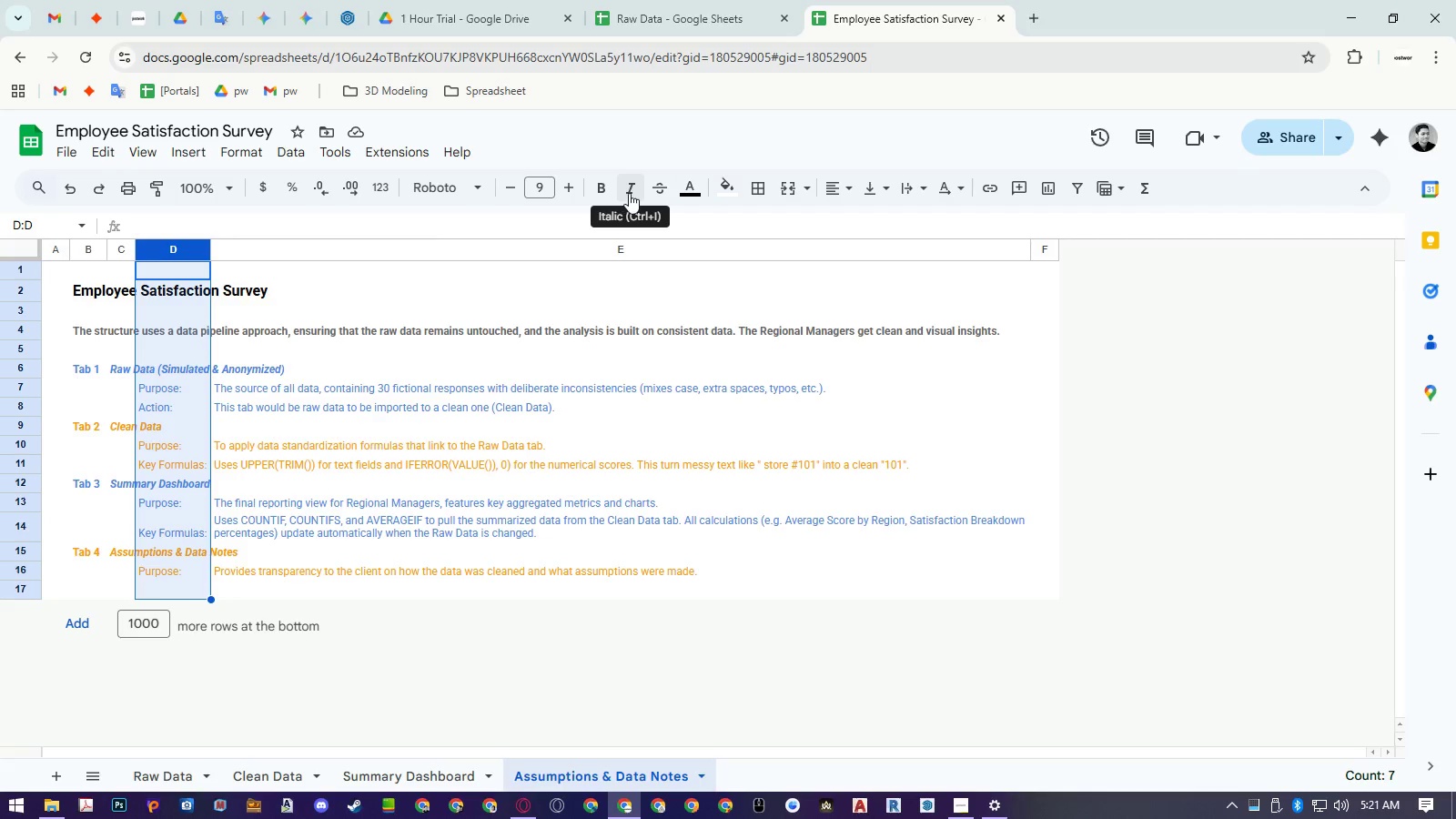 
hold_key(key=ControlLeft, duration=0.86)
 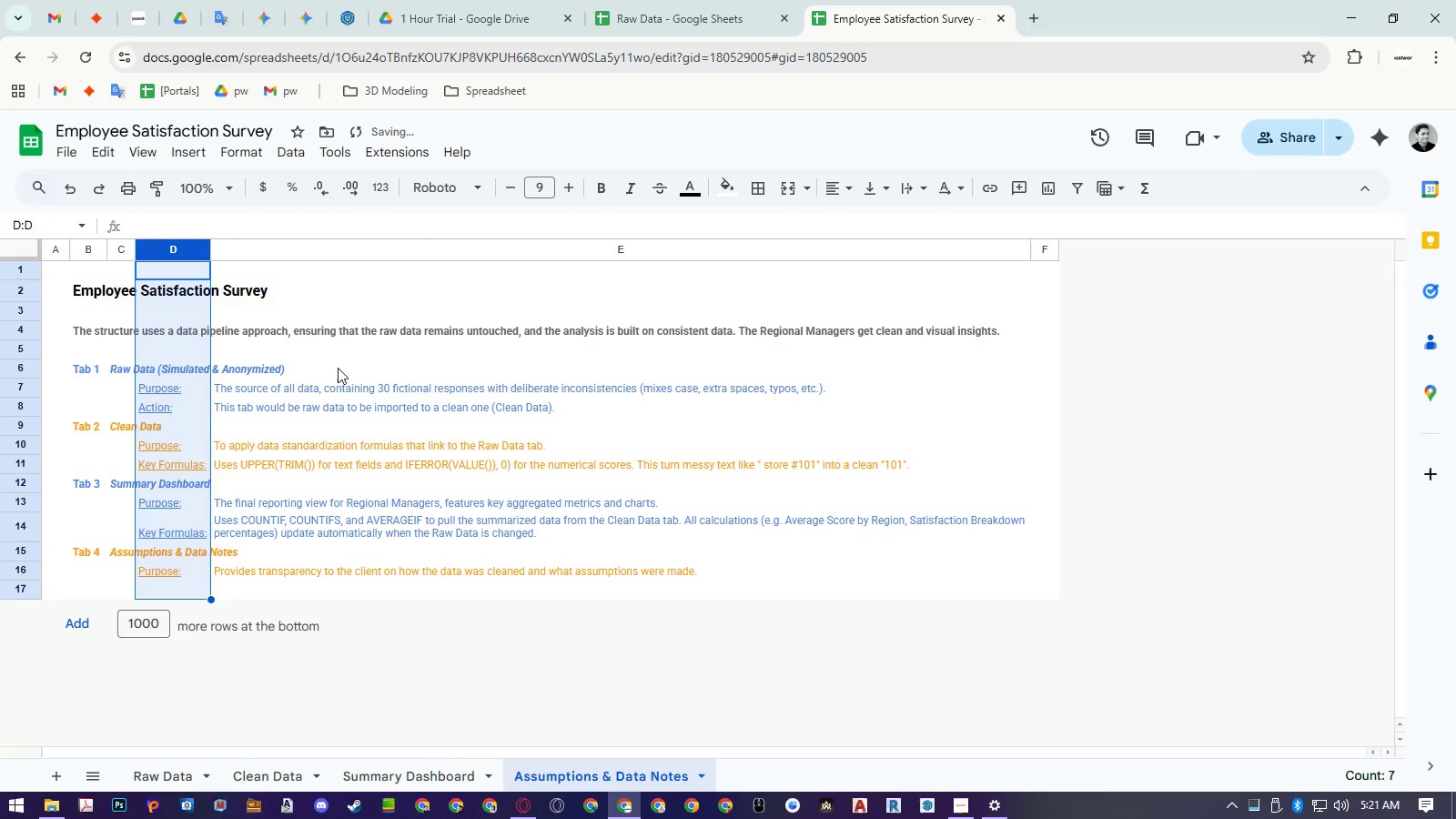 
hold_key(key=U, duration=0.39)
 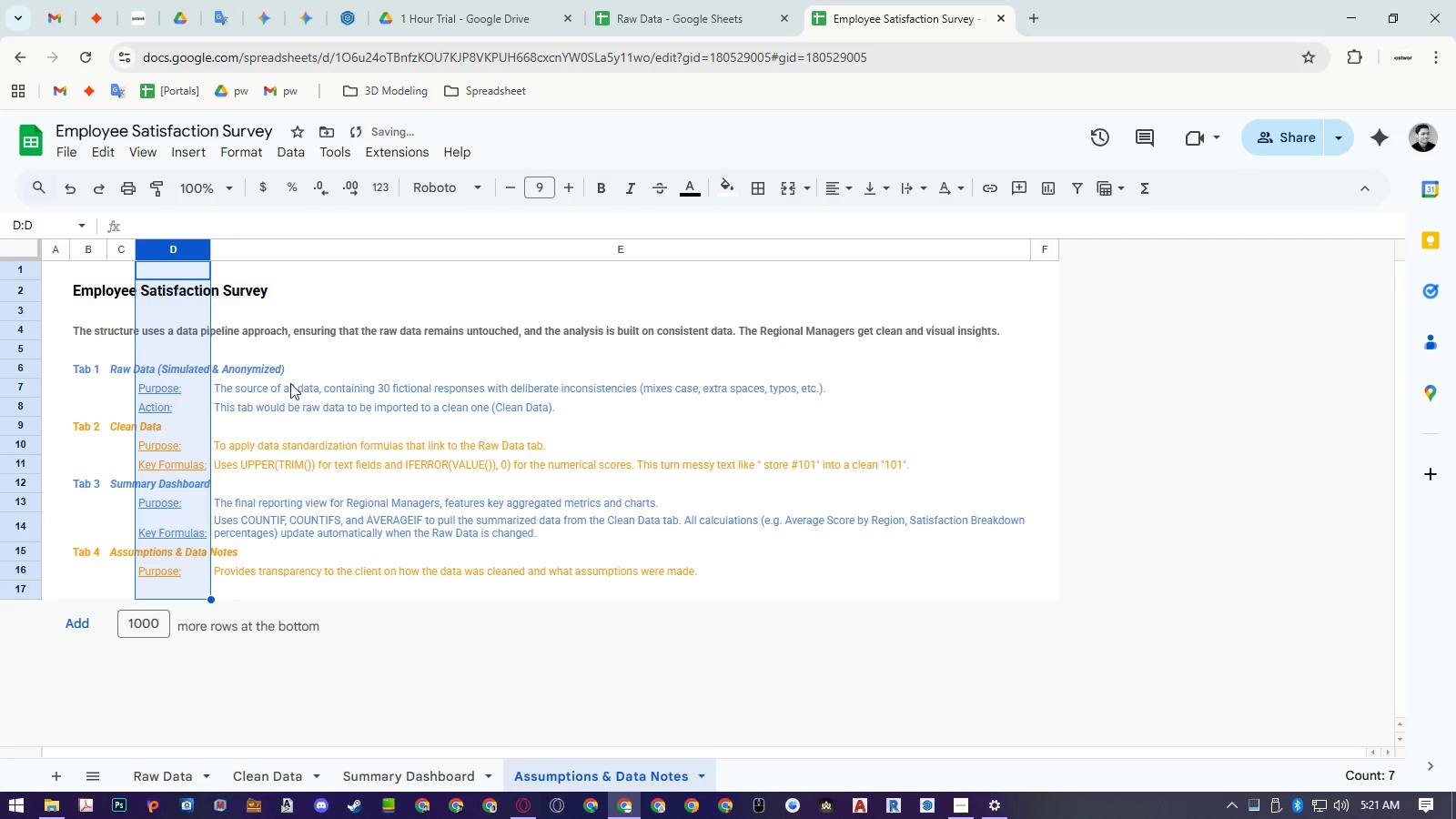 
left_click([275, 387])
 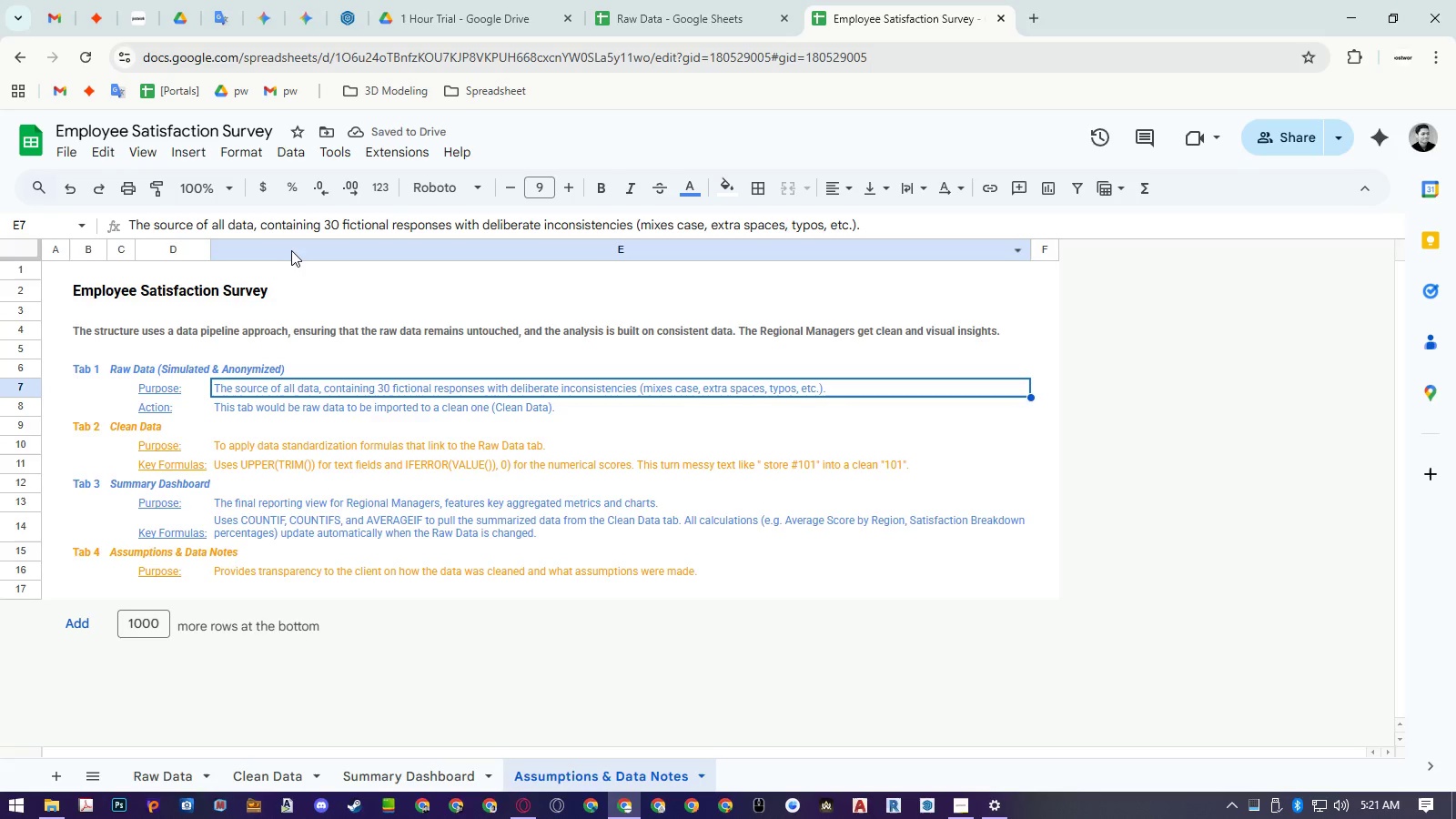 
left_click([285, 243])
 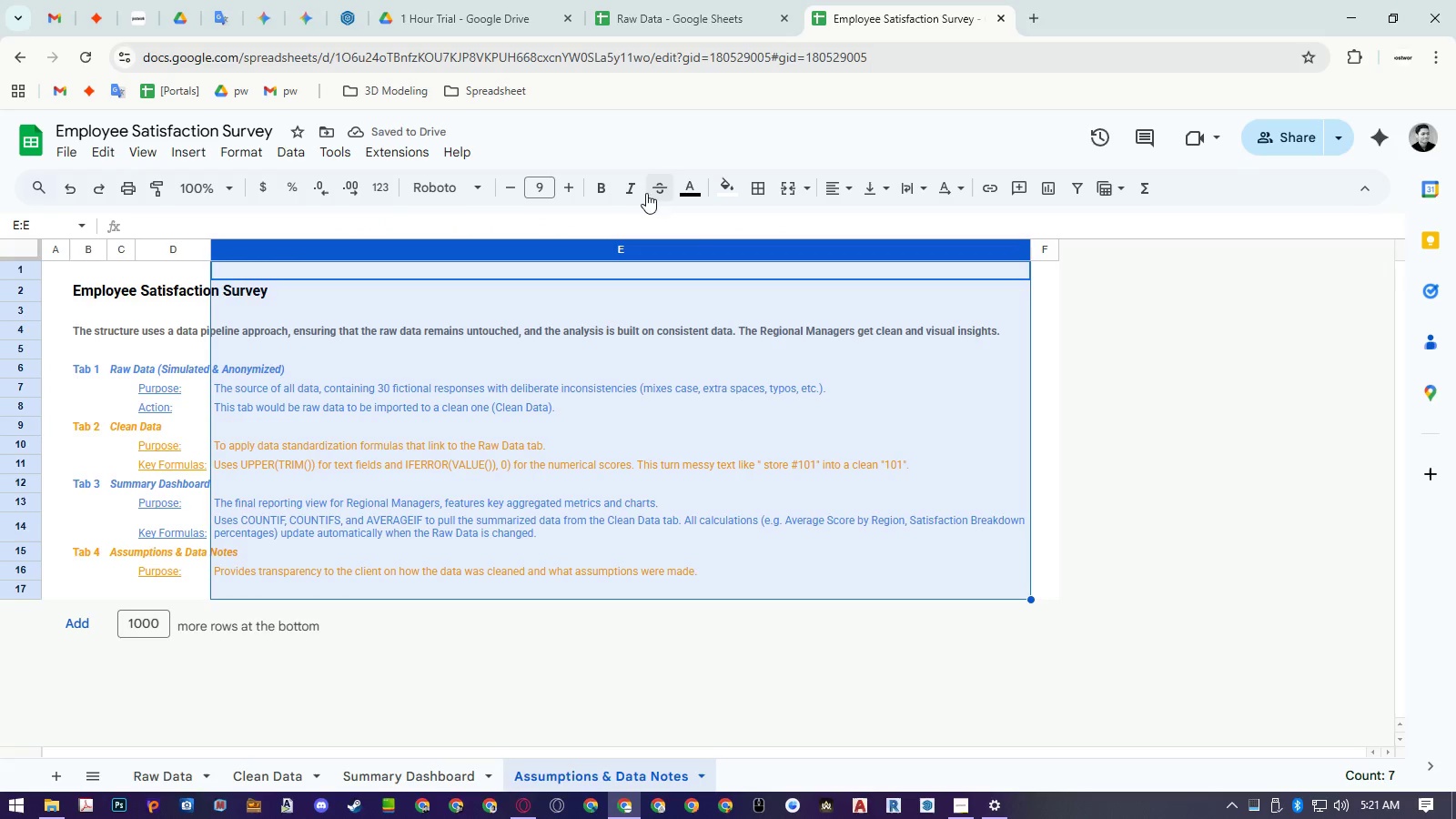 
left_click([635, 187])
 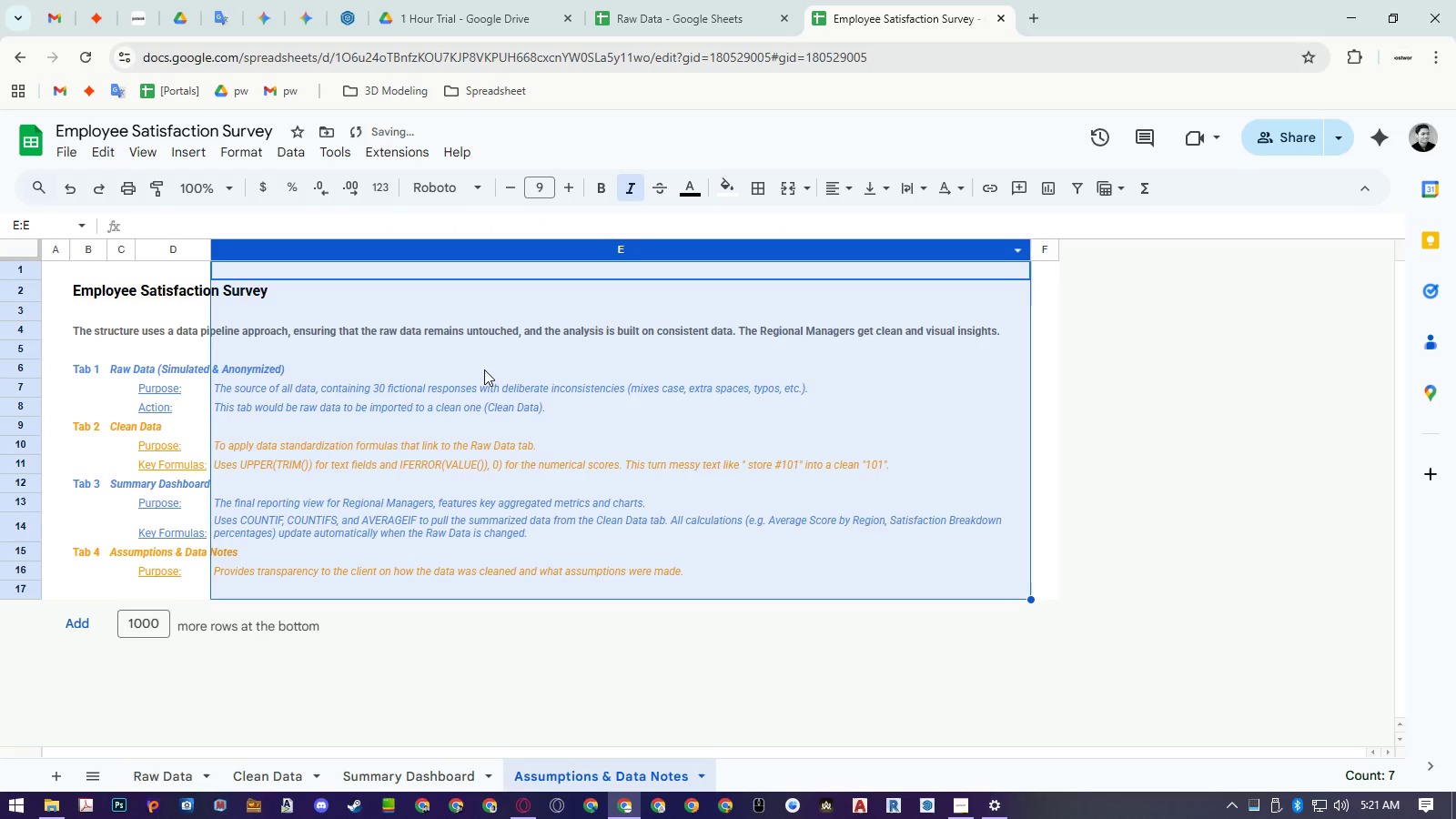 
left_click([473, 376])
 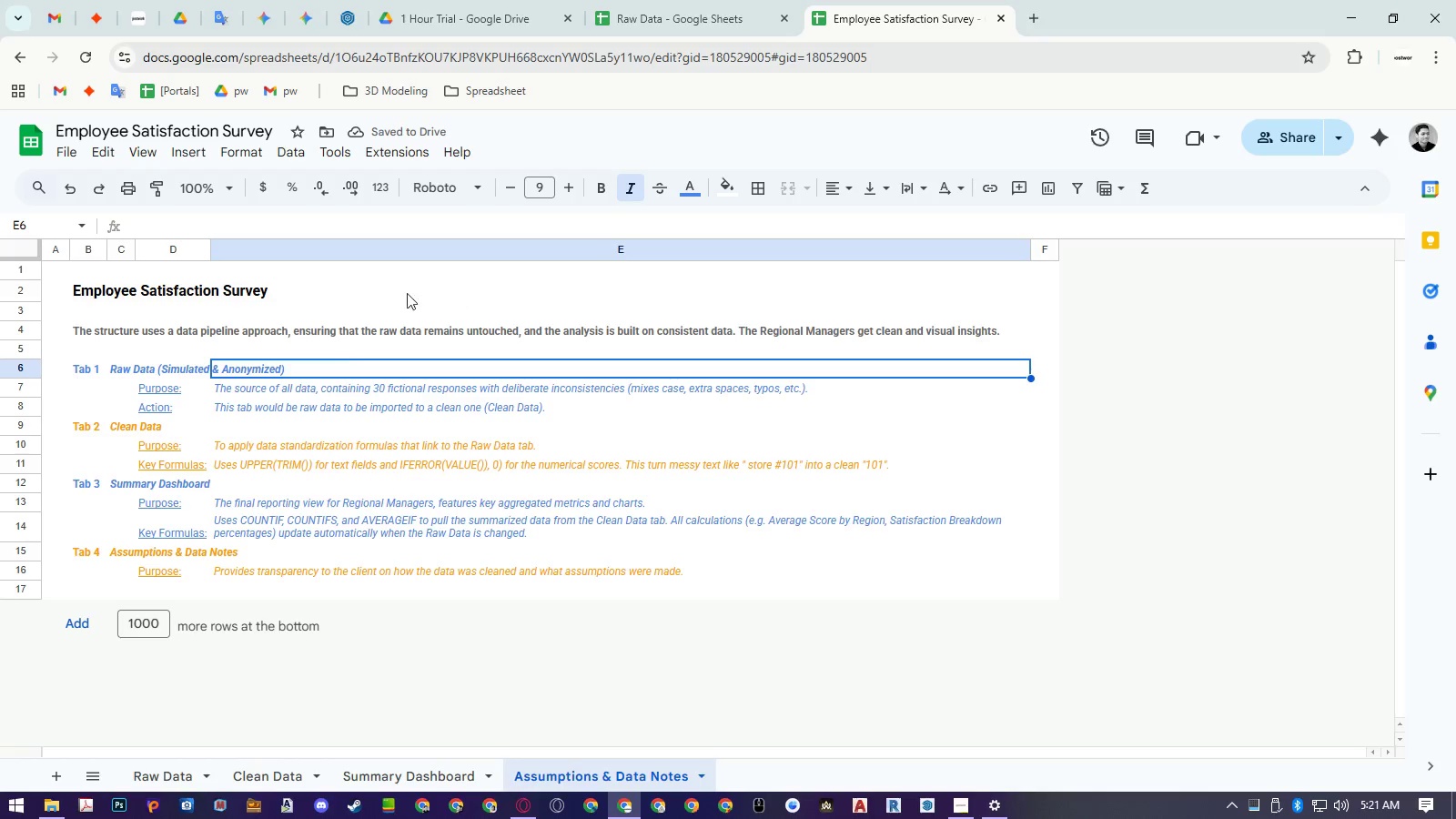 
left_click([175, 248])
 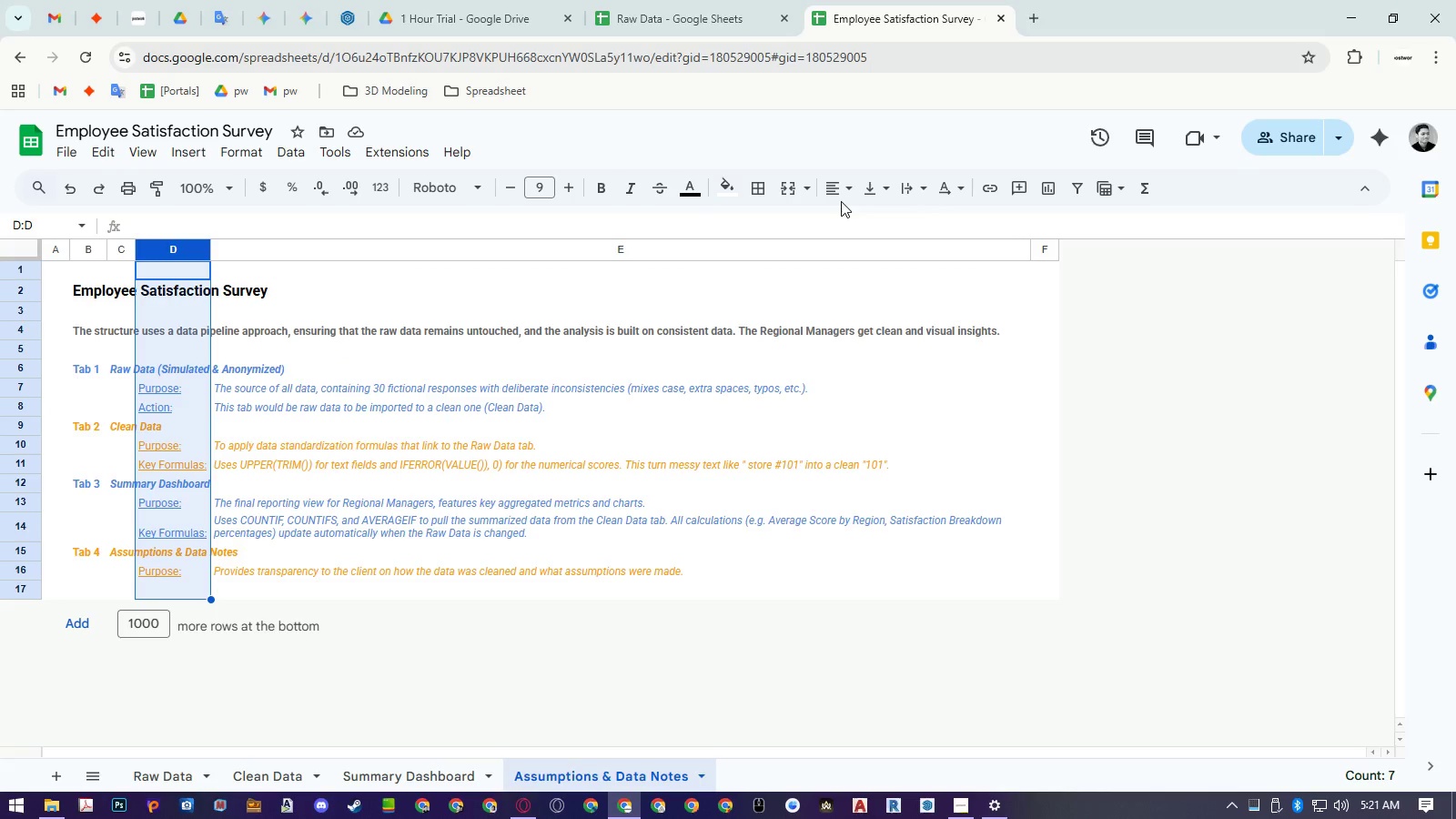 
double_click([841, 197])
 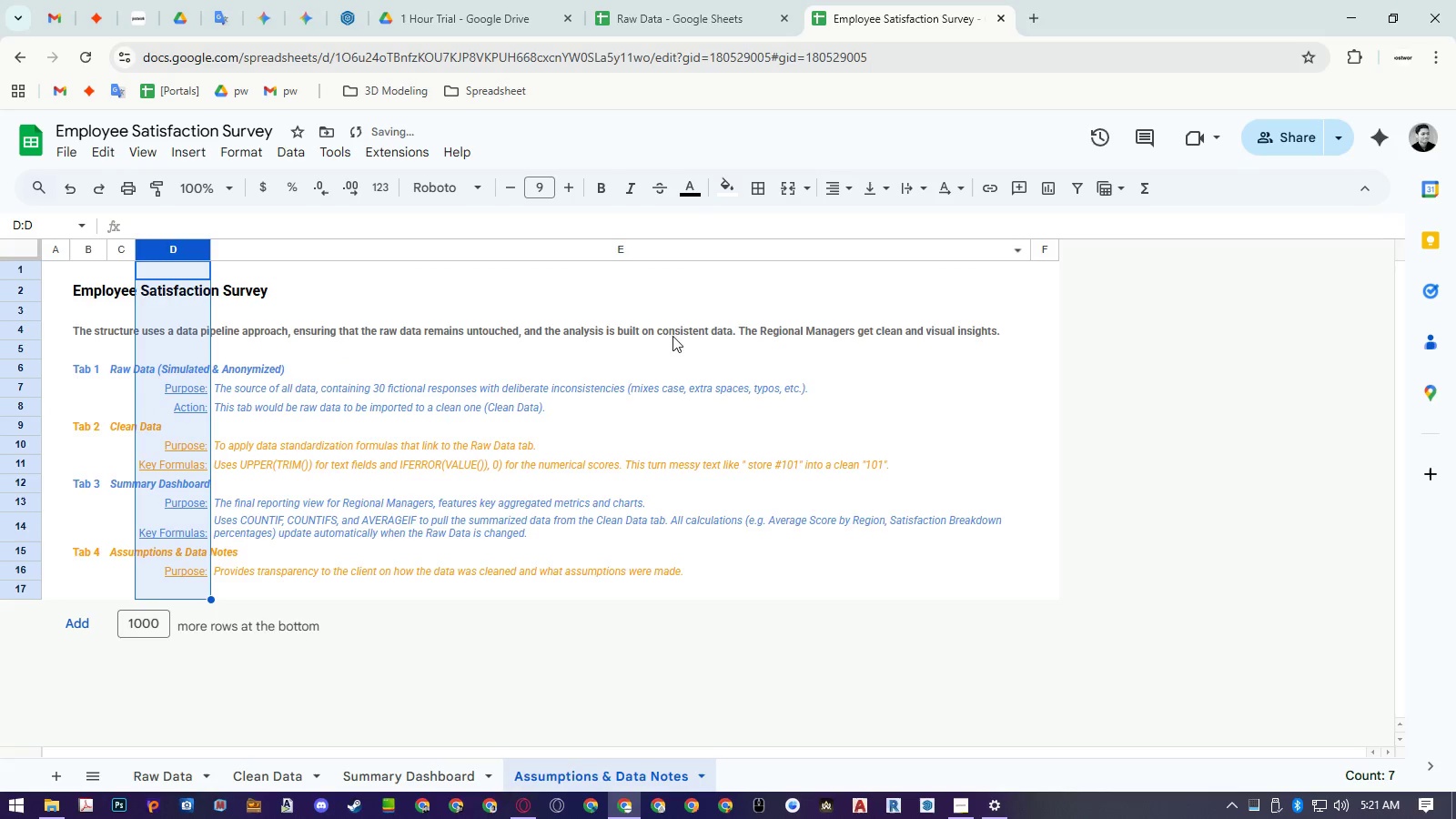 
double_click([584, 383])
 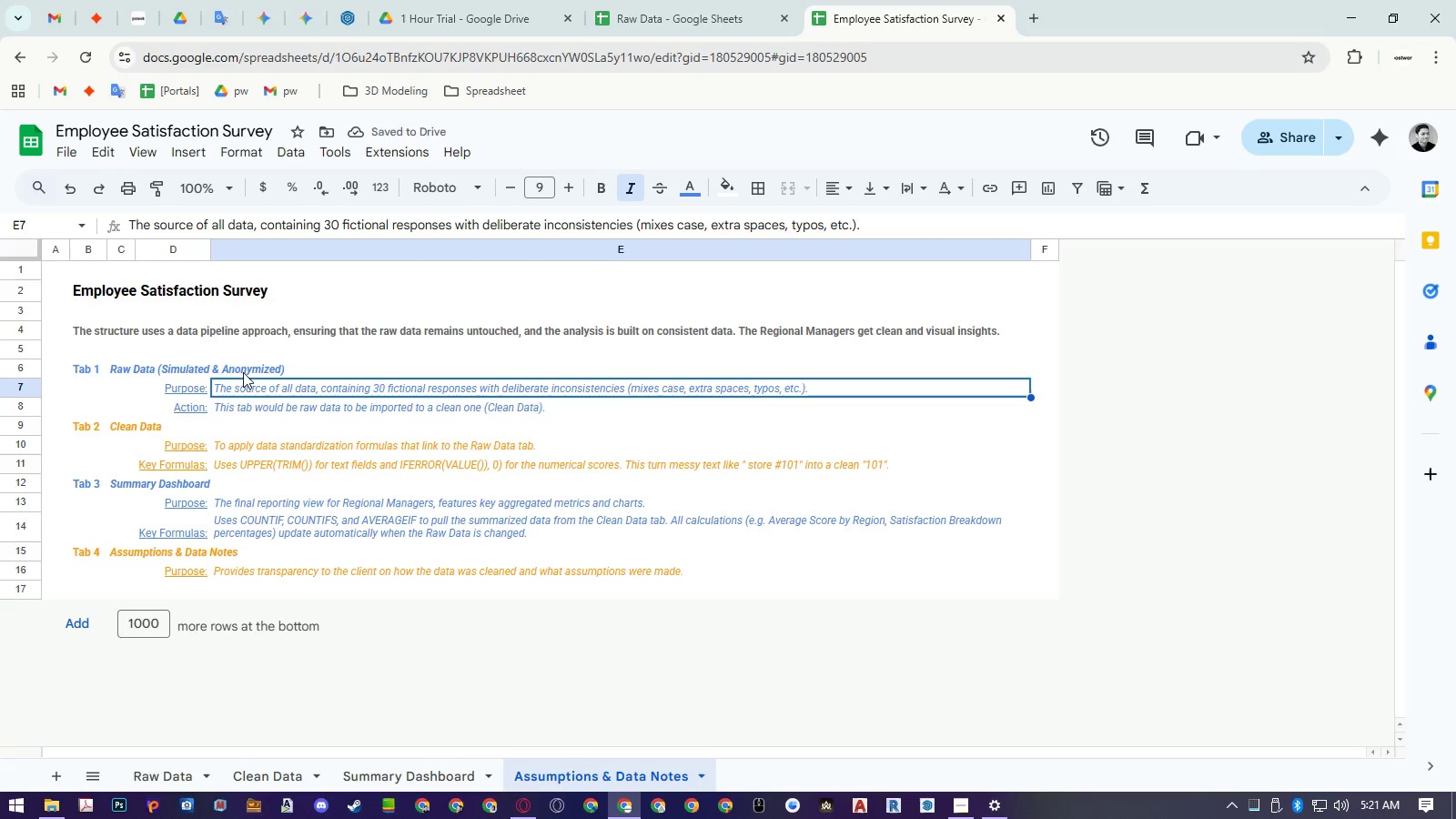 
wait(6.59)
 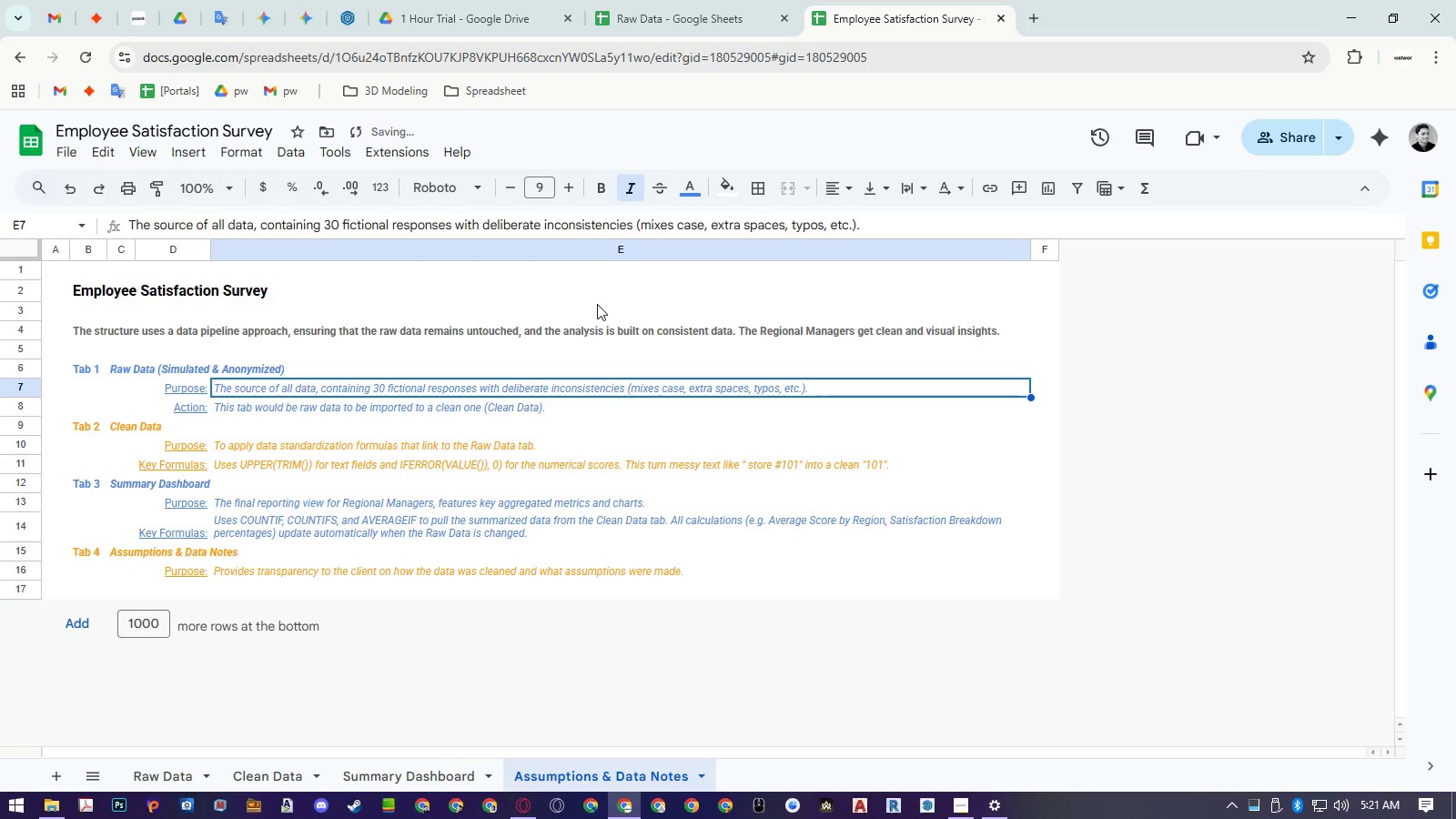 
key(Control+ControlLeft)
 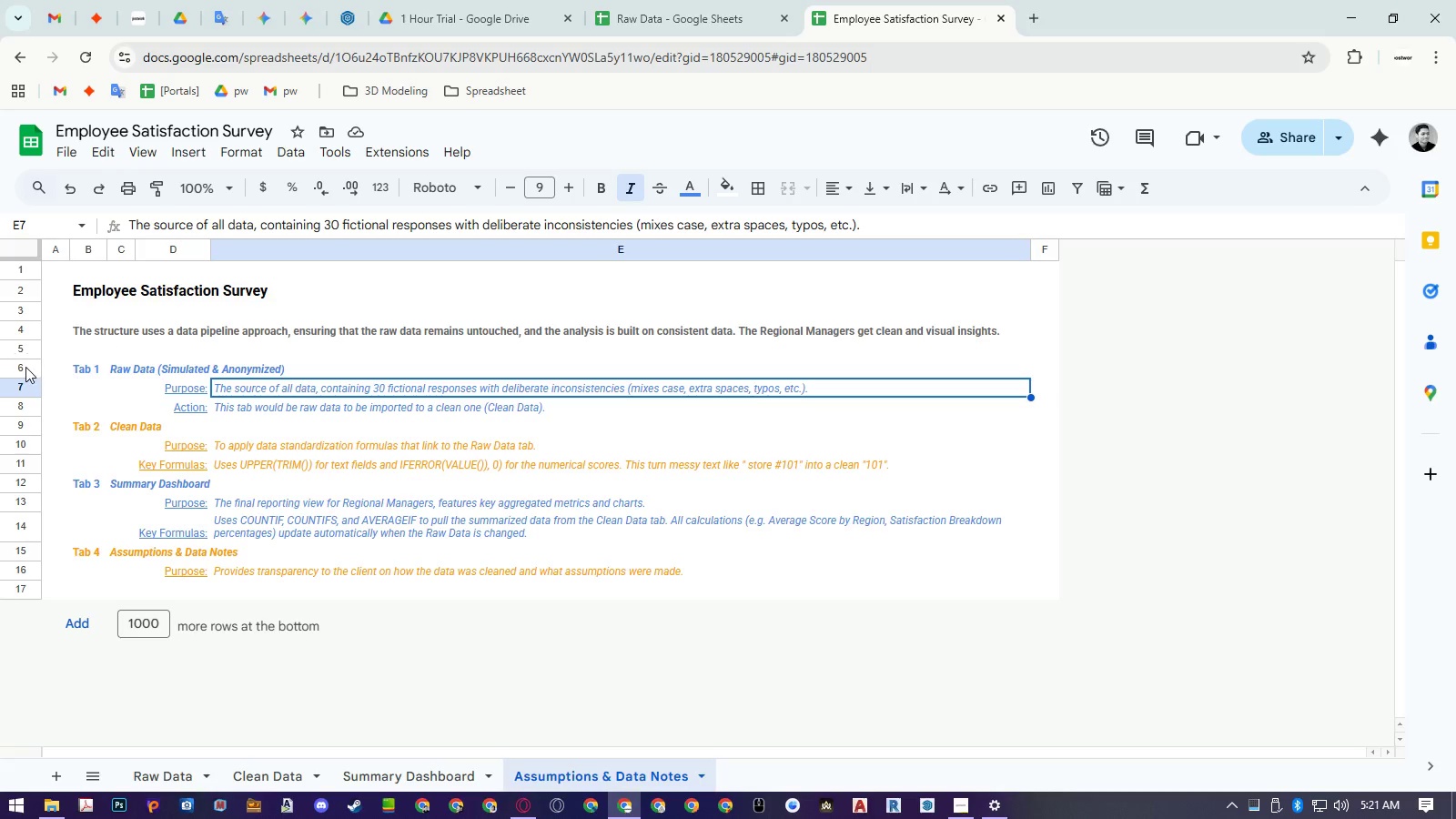 
left_click_drag(start_coordinate=[25, 367], to_coordinate=[37, 568])
 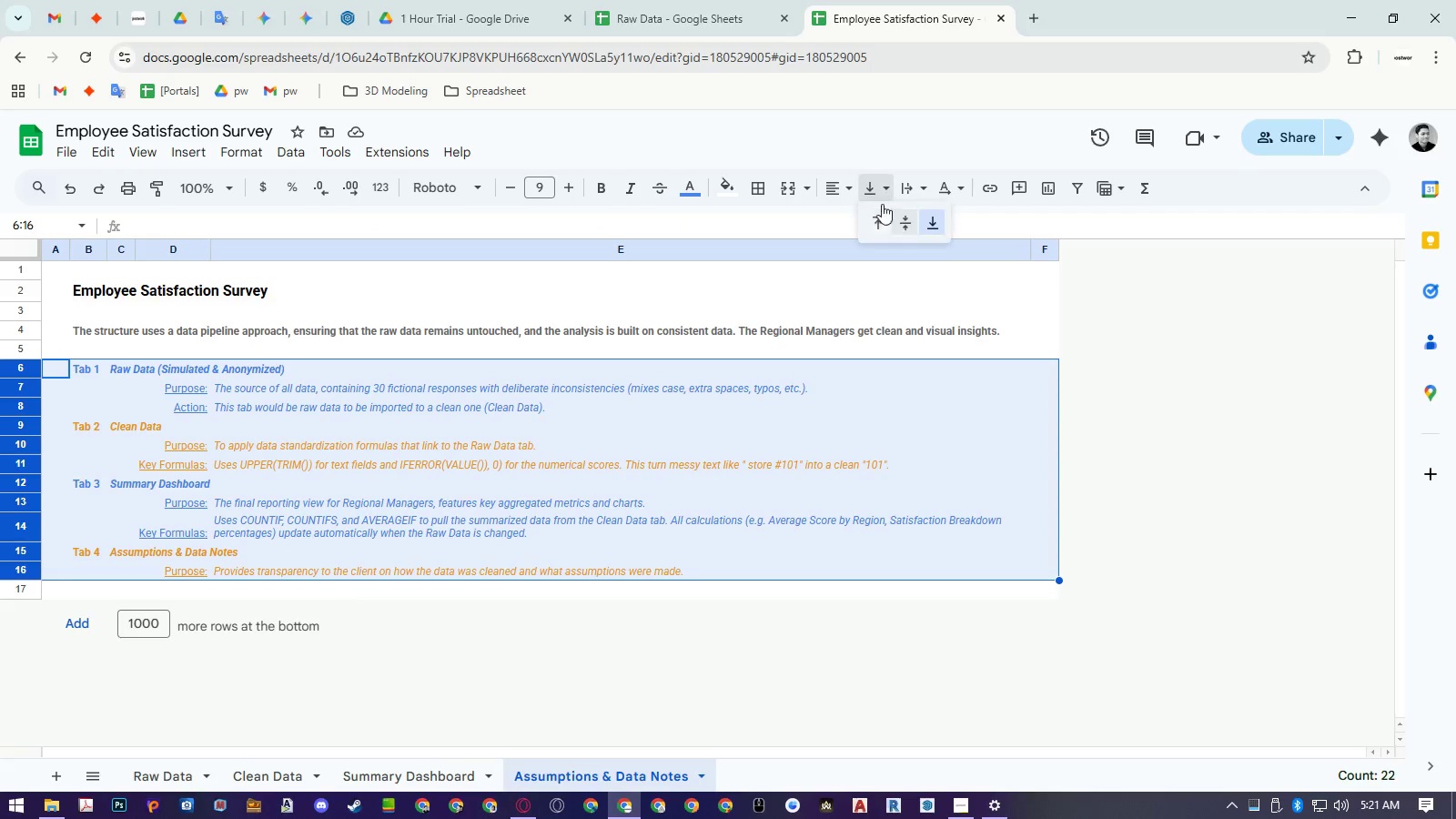 
double_click([885, 223])
 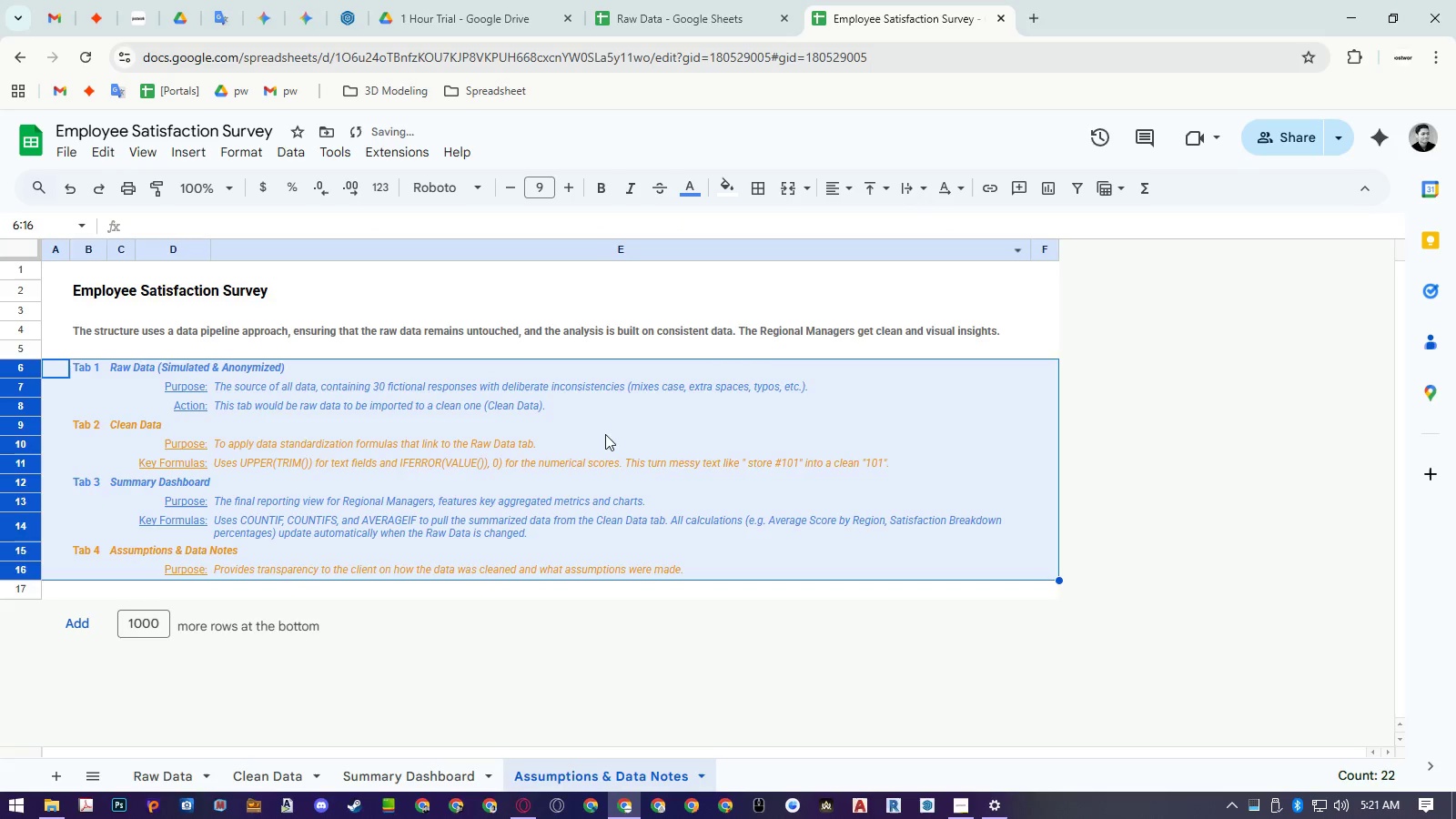 
left_click([594, 440])
 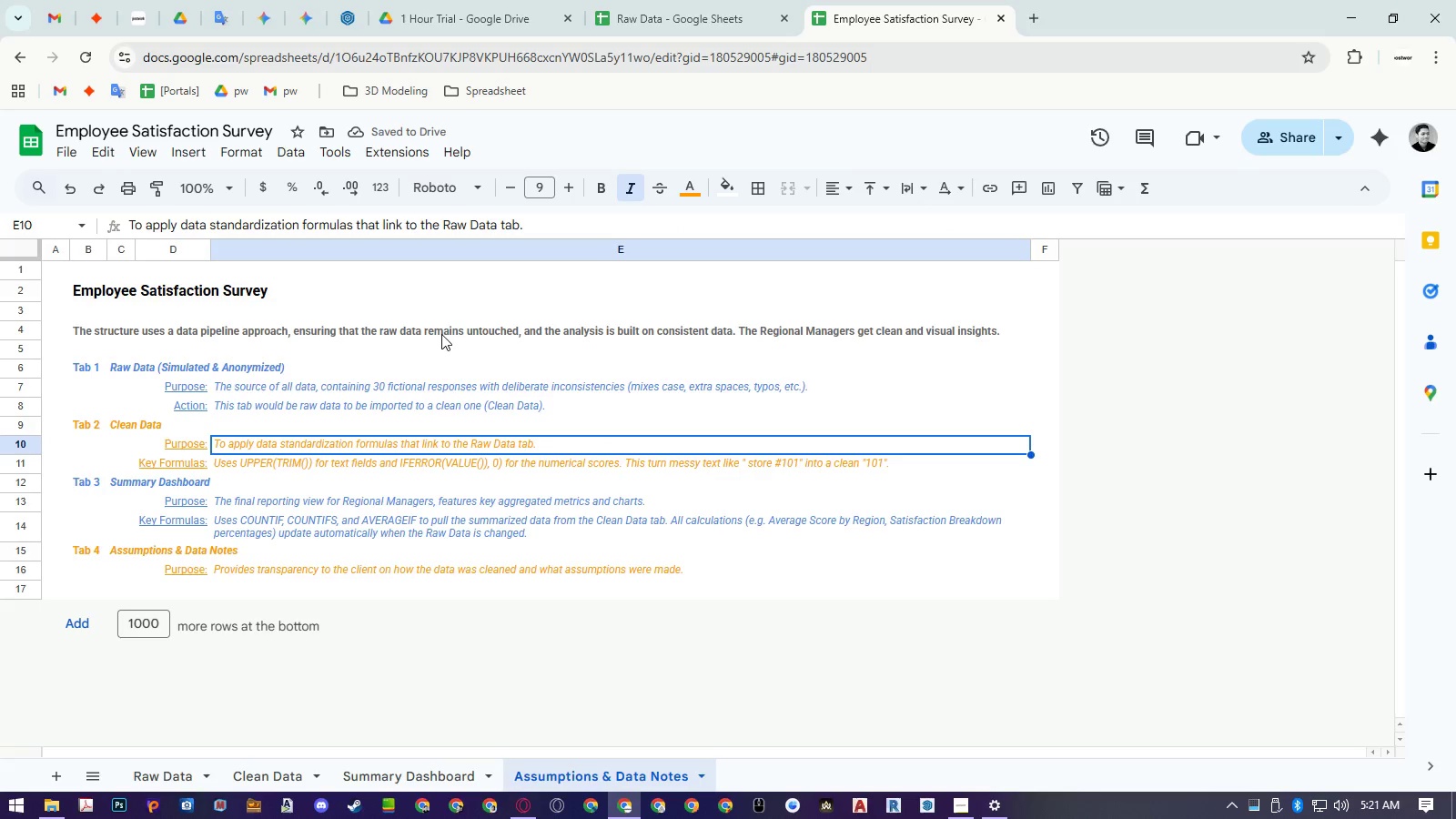 
wait(5.41)
 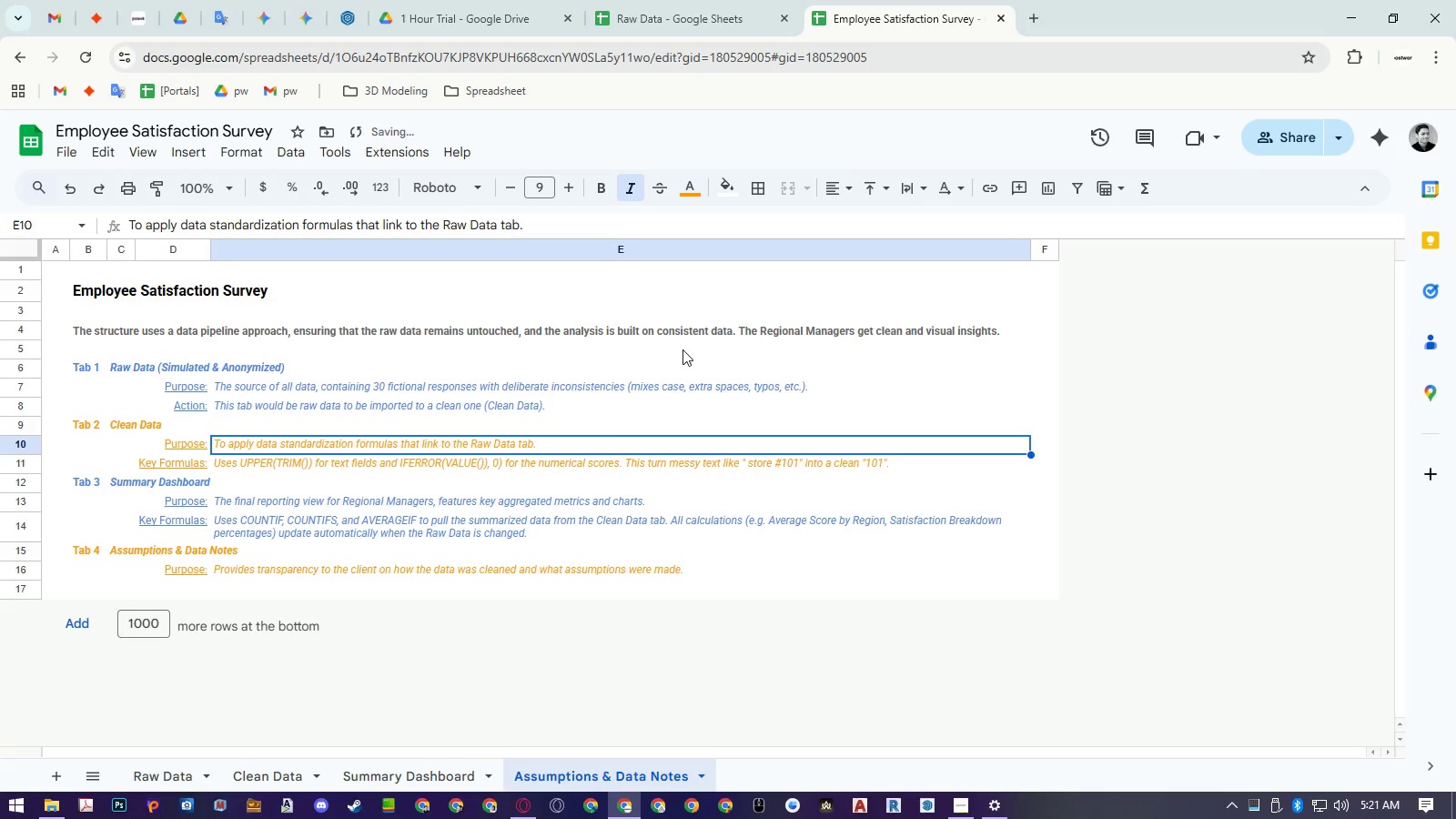 
left_click([154, 770])
 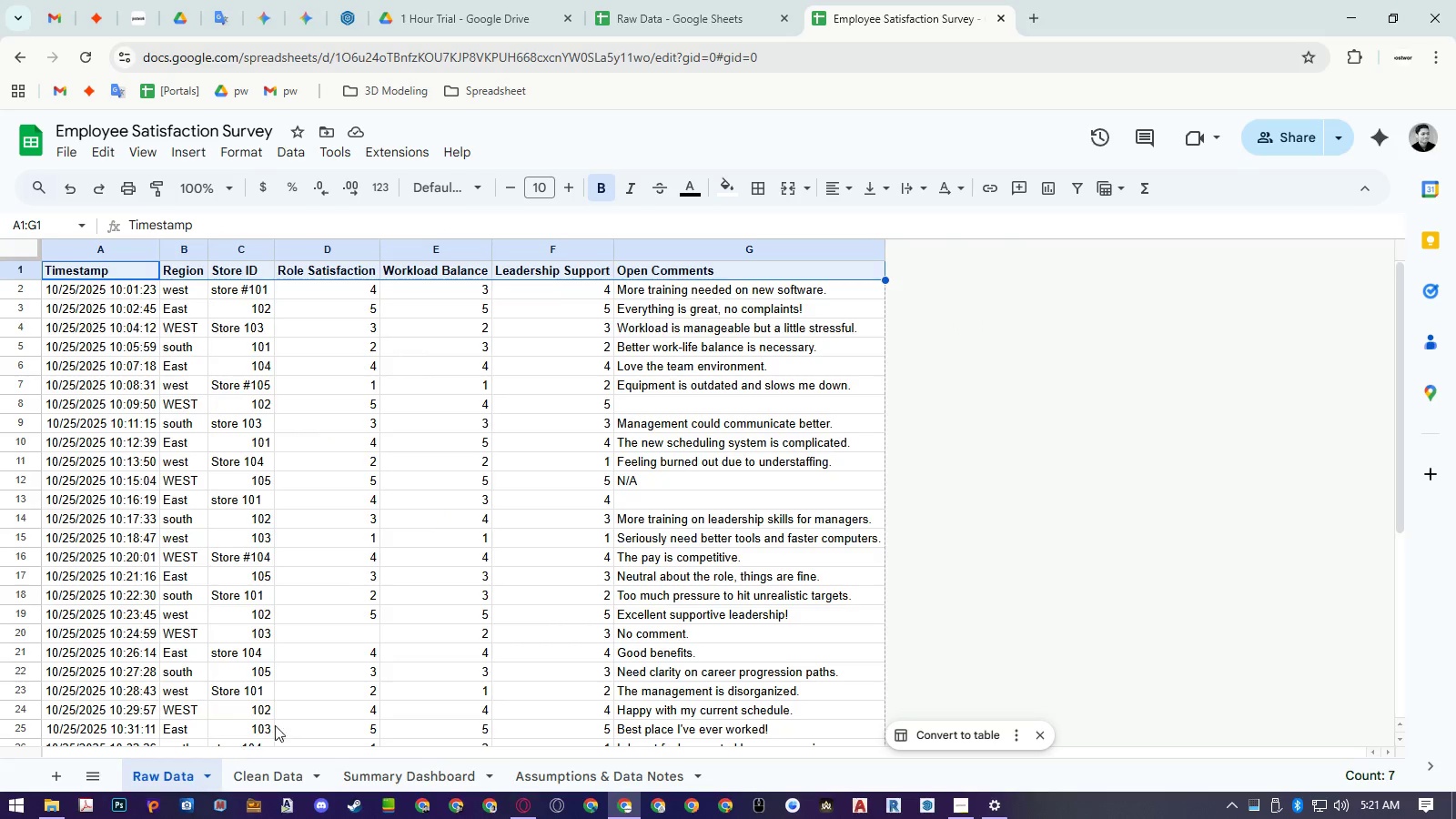 
scroll: coordinate [396, 669], scroll_direction: up, amount: 5.0
 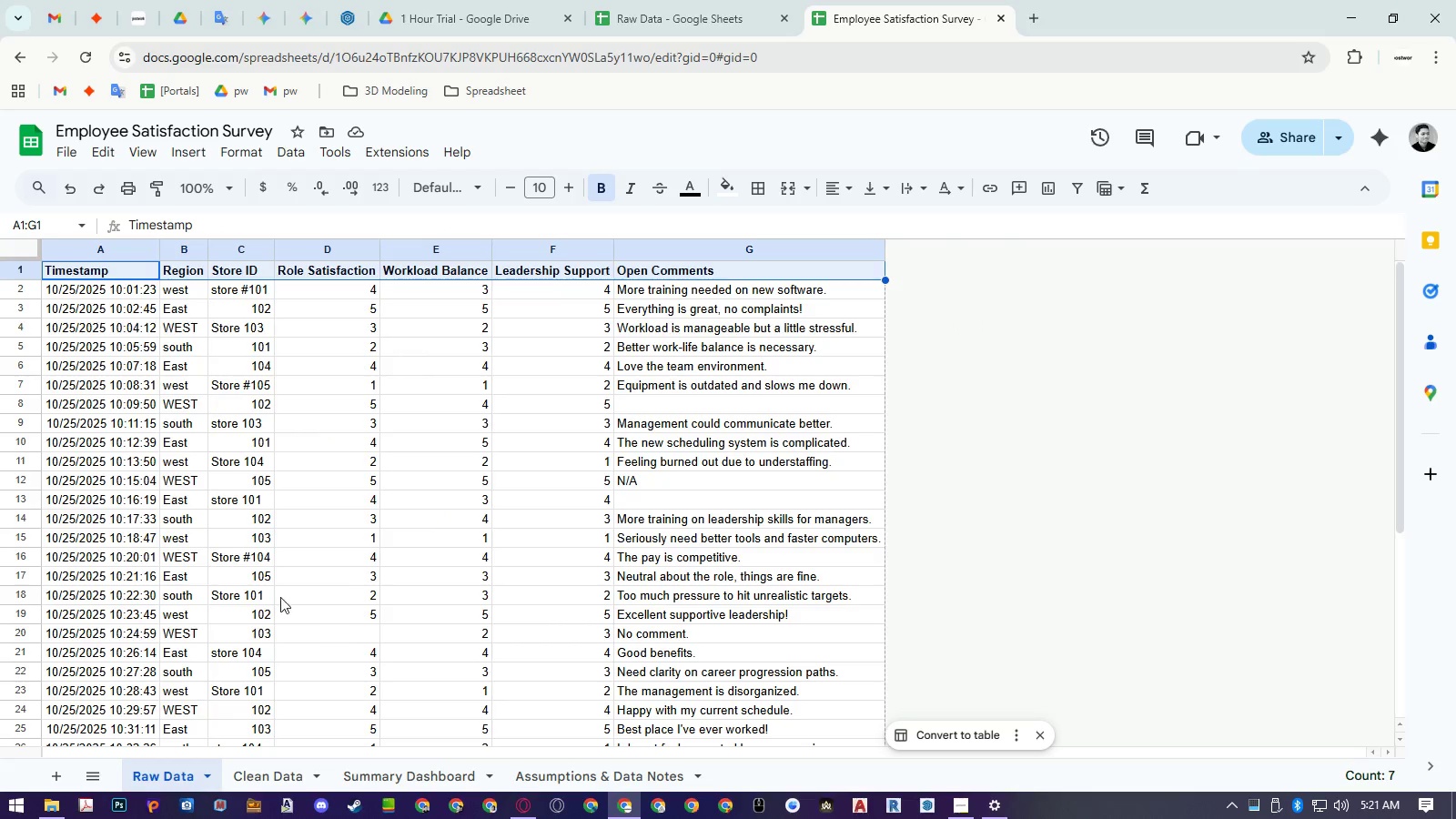 
left_click([200, 536])
 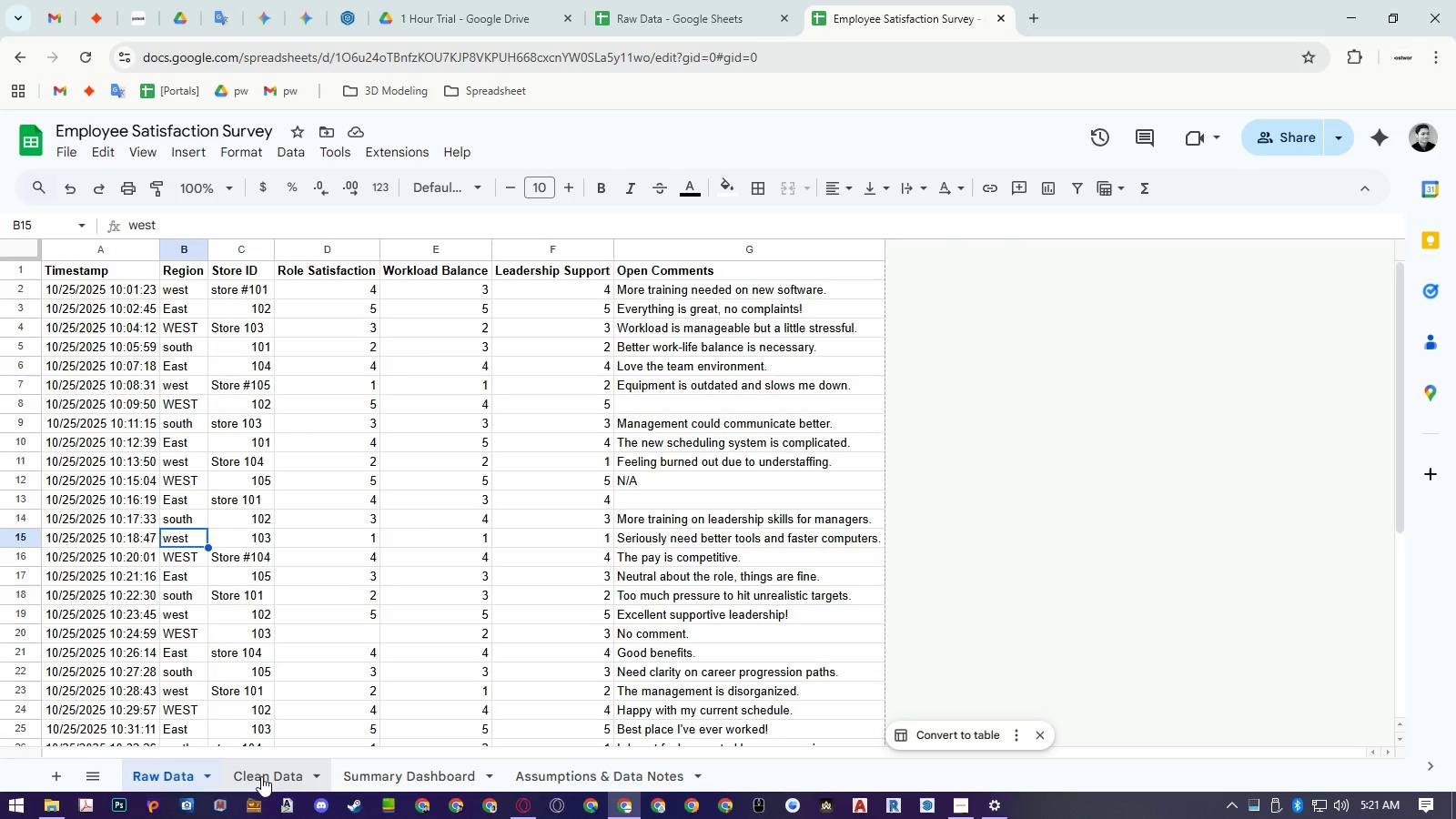 
left_click([262, 776])
 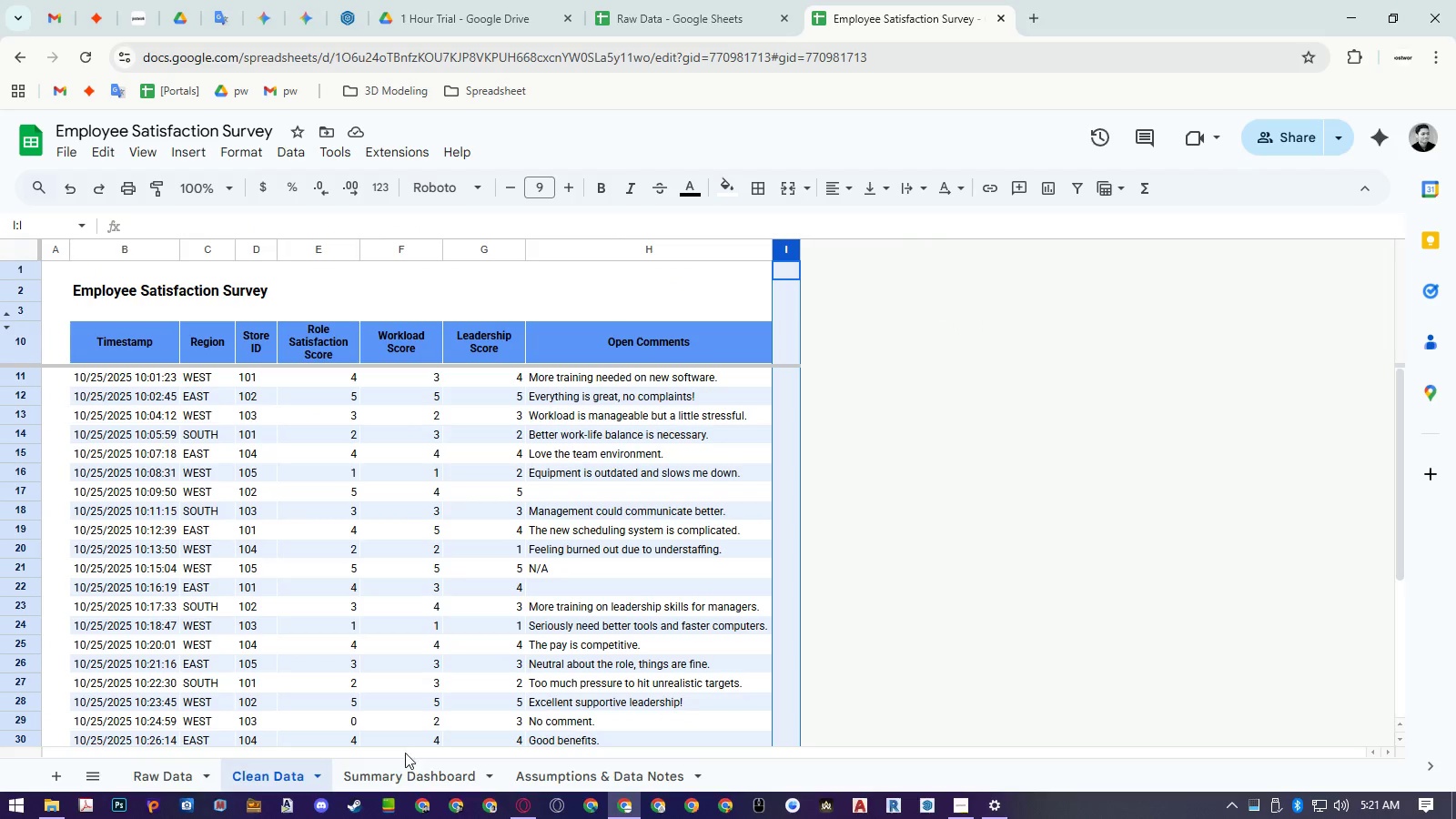 
left_click([401, 772])
 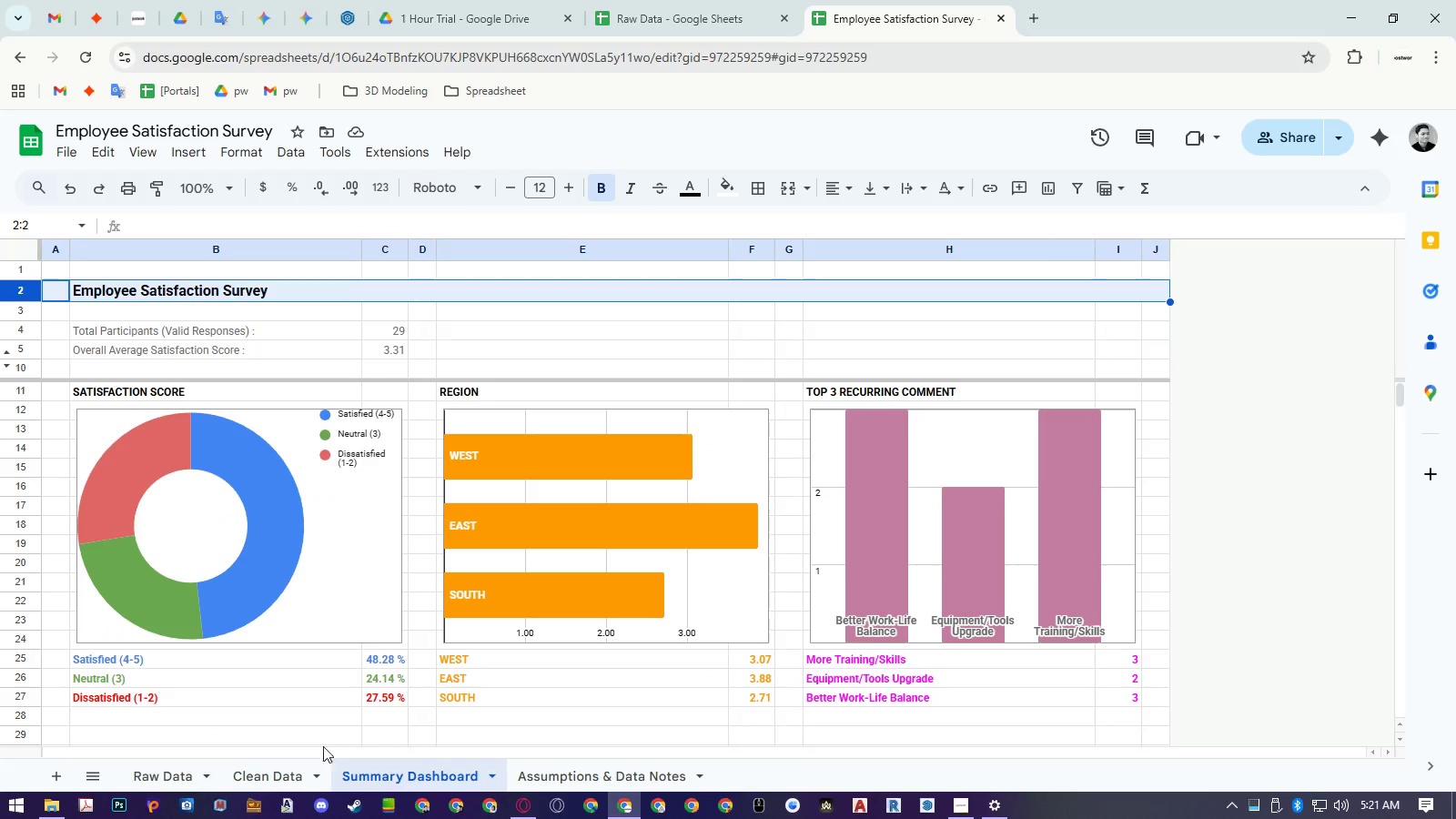 
left_click([275, 778])
 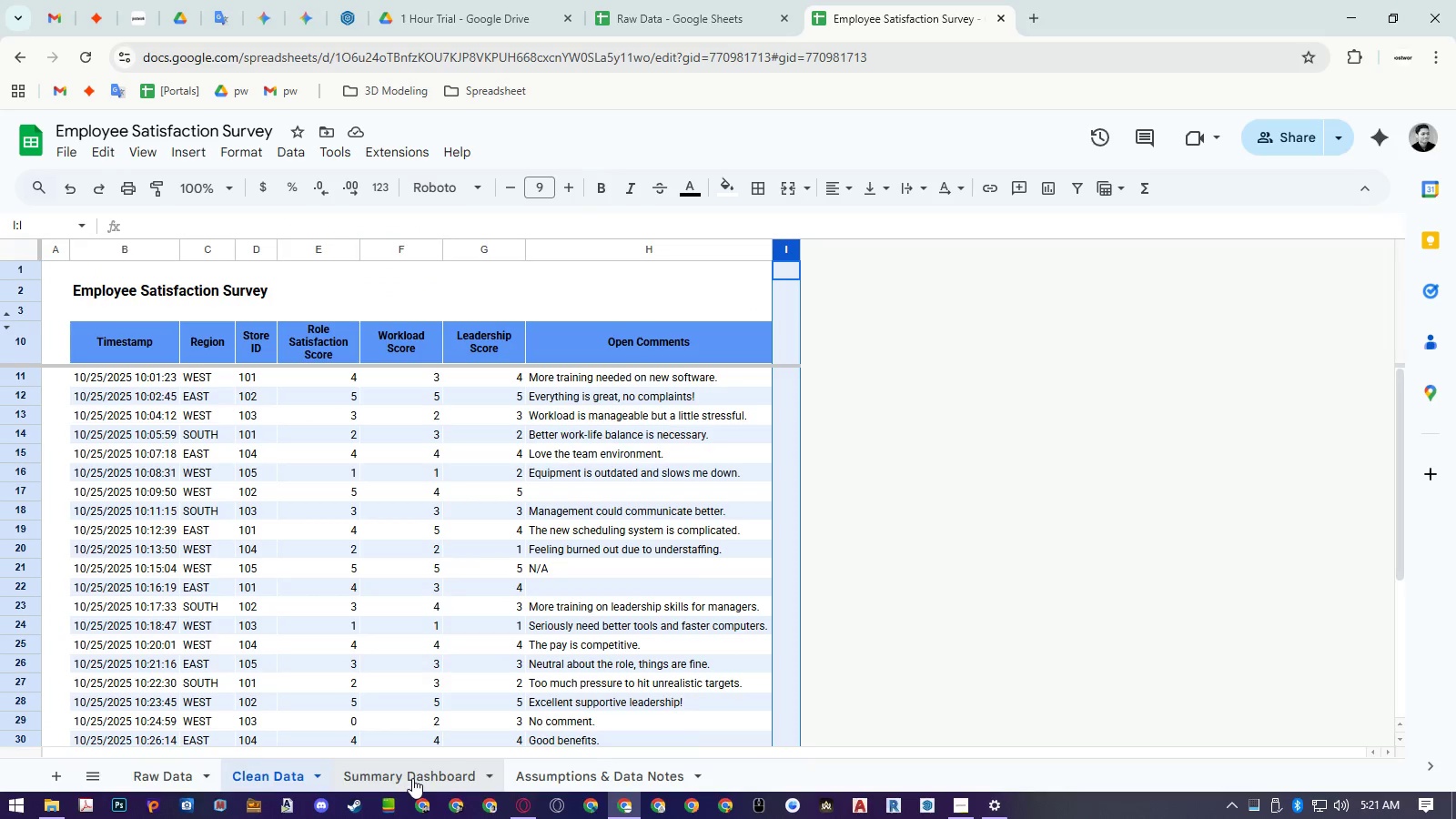 
double_click([412, 778])
 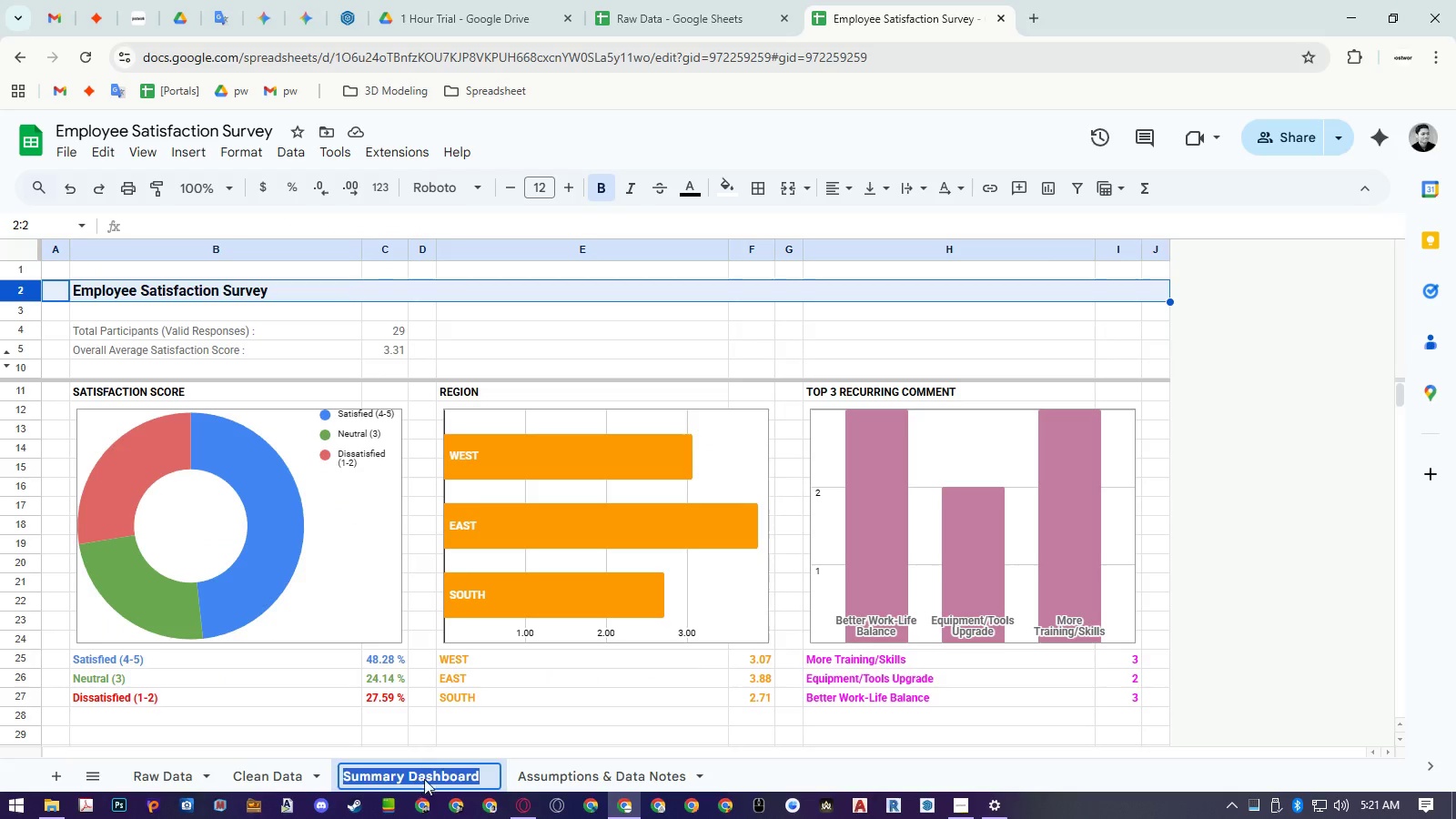 
key(Control+ControlLeft)
 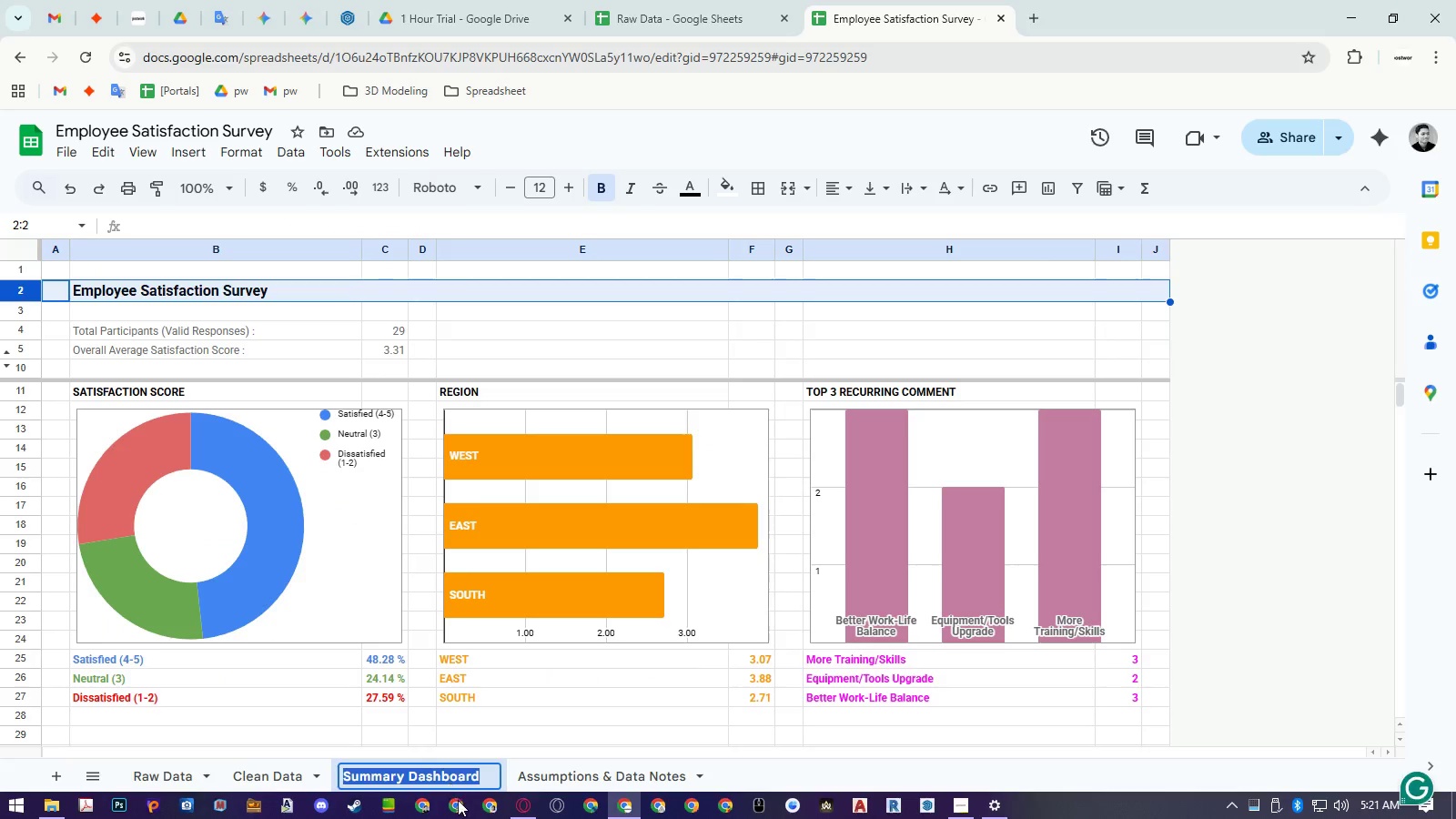 
key(Control+C)
 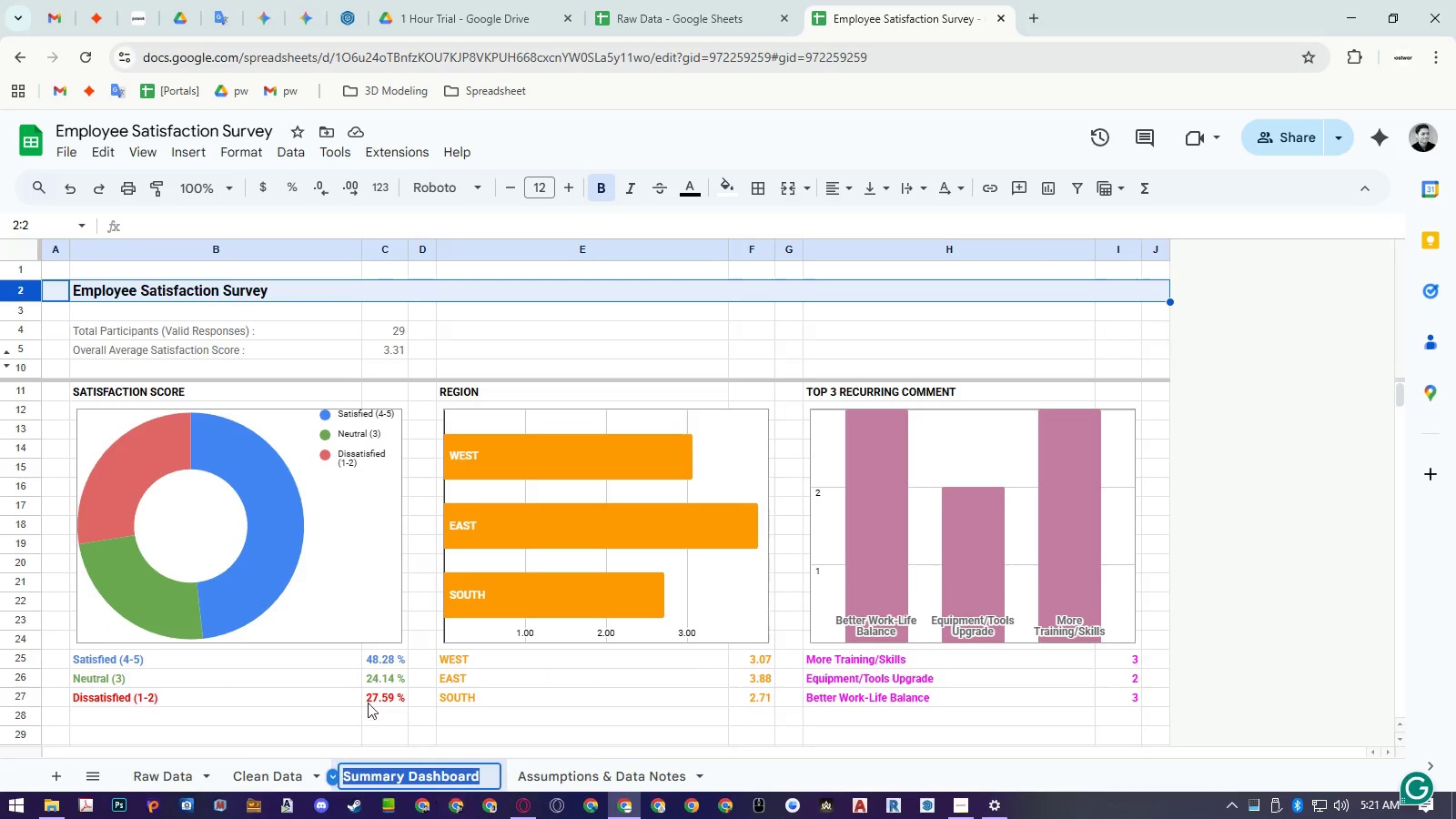 
key(Escape)
 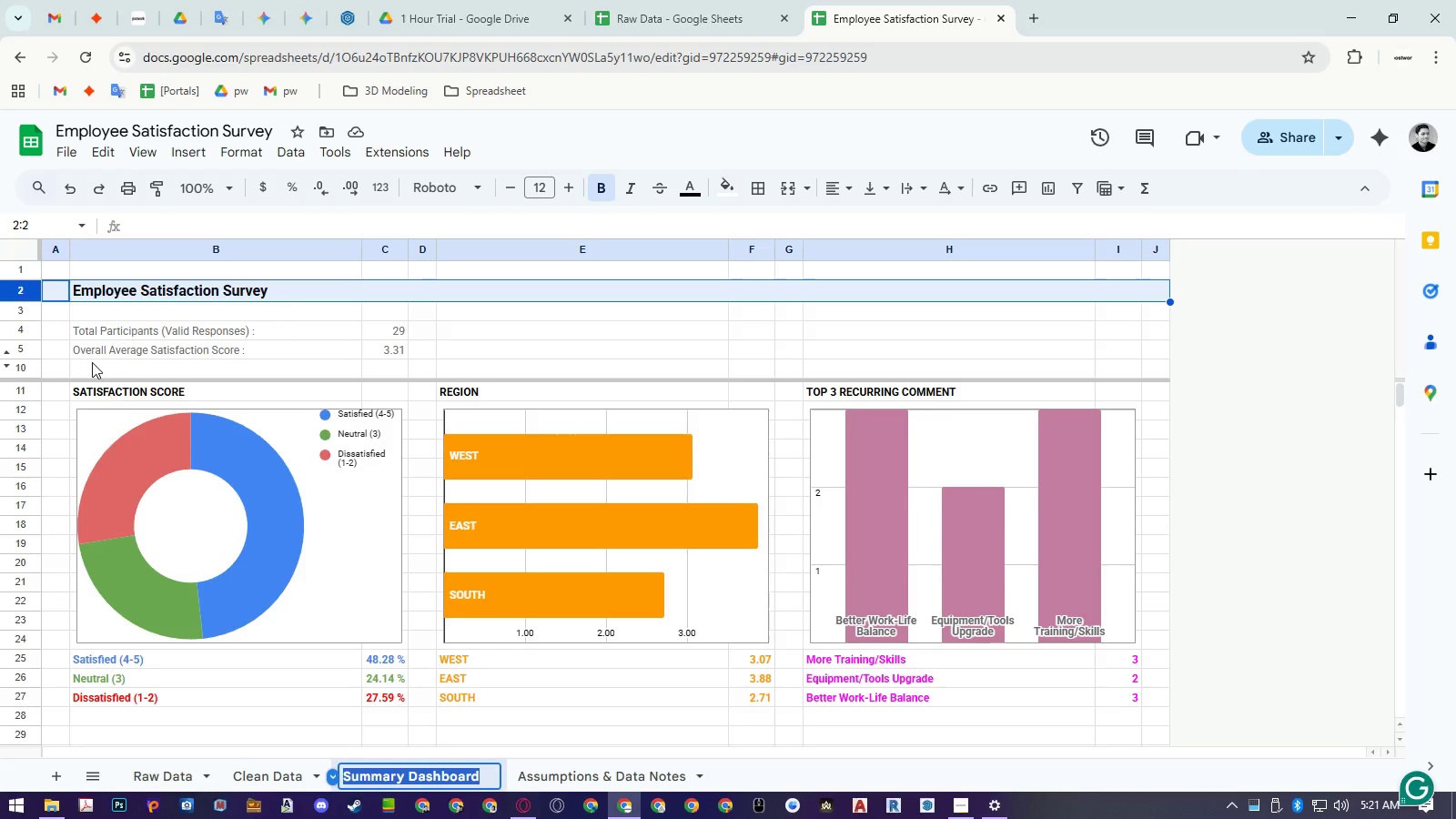 
key(Escape)
 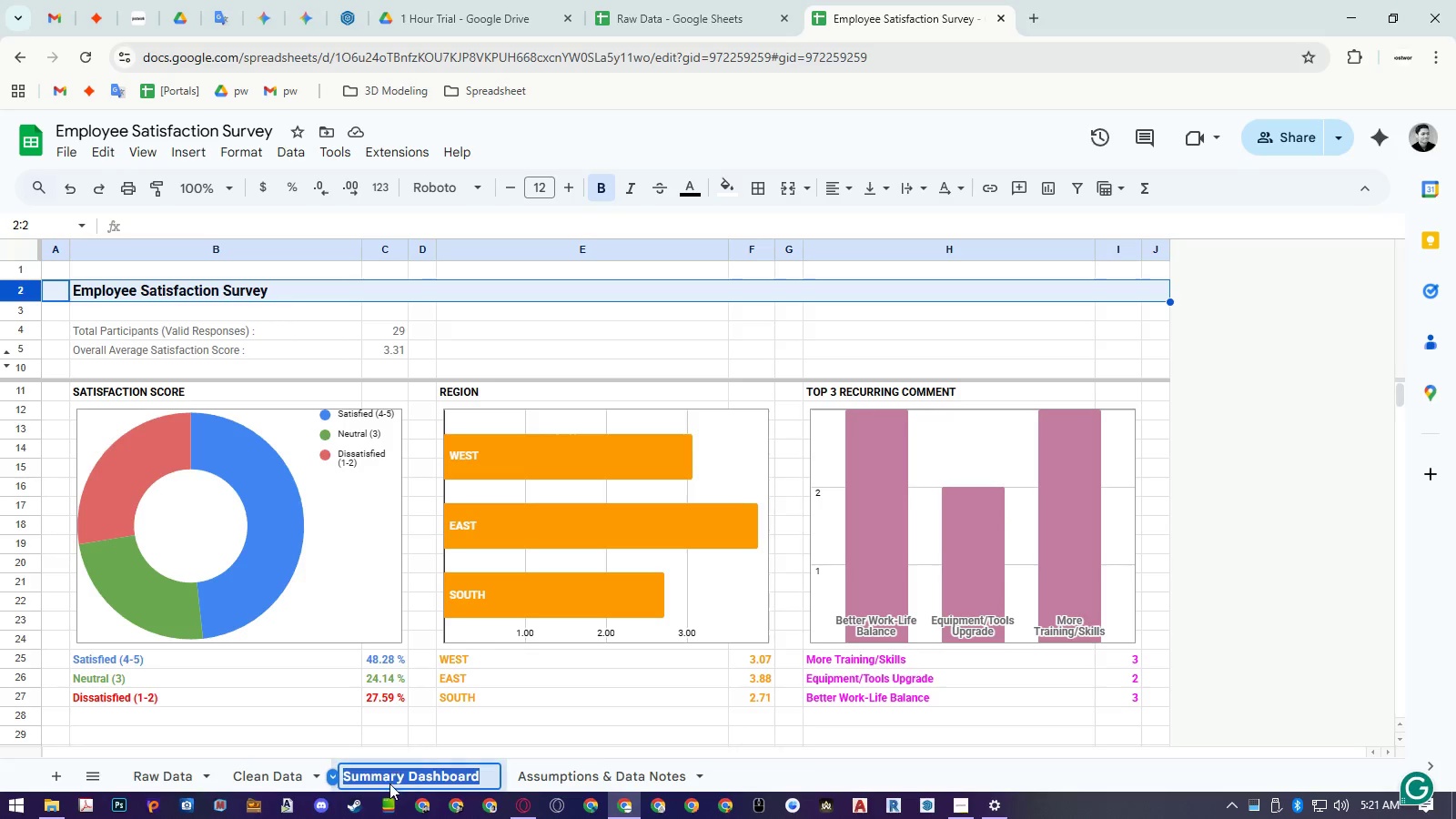 
left_click([389, 784])
 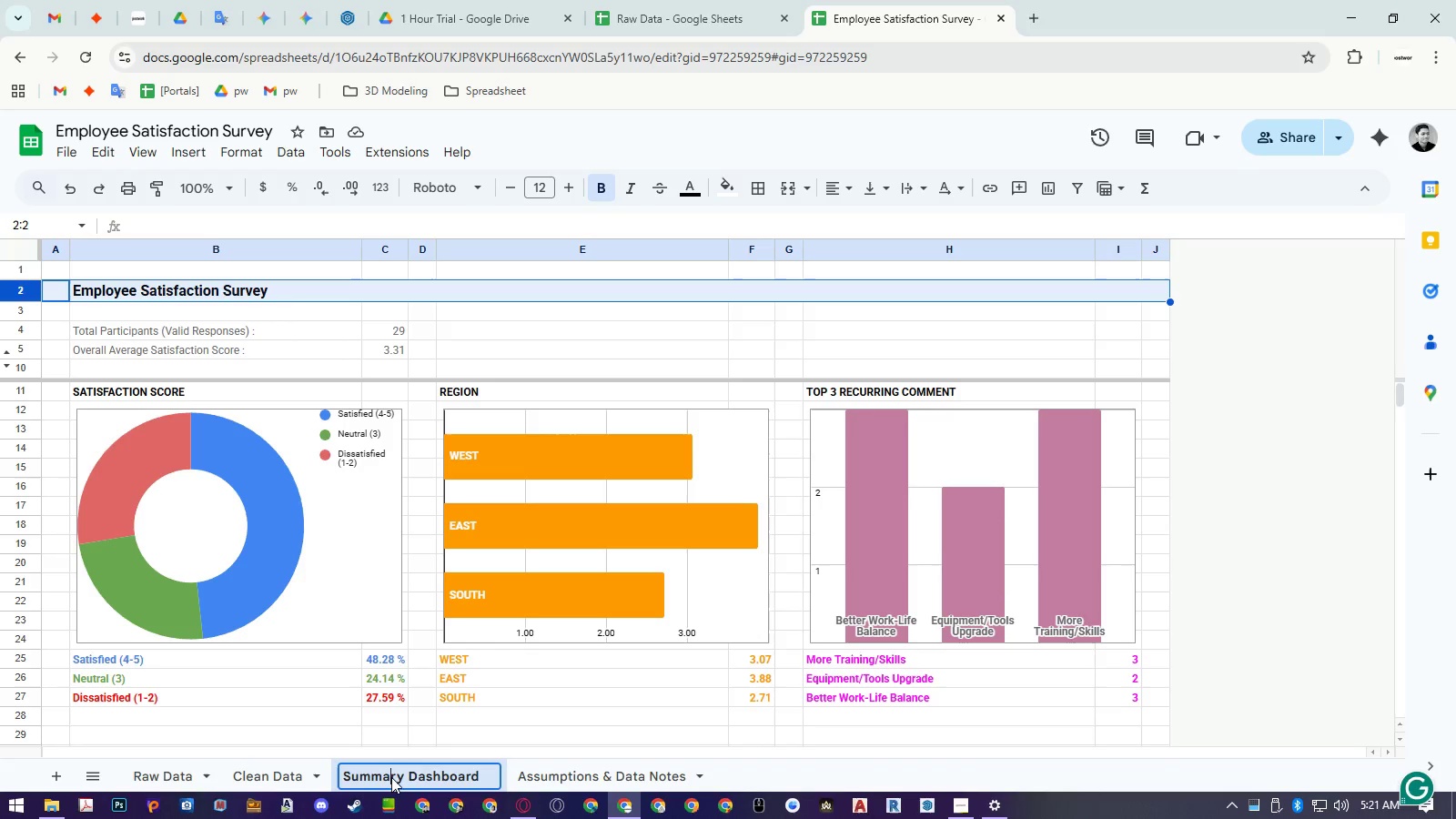 
key(Escape)
 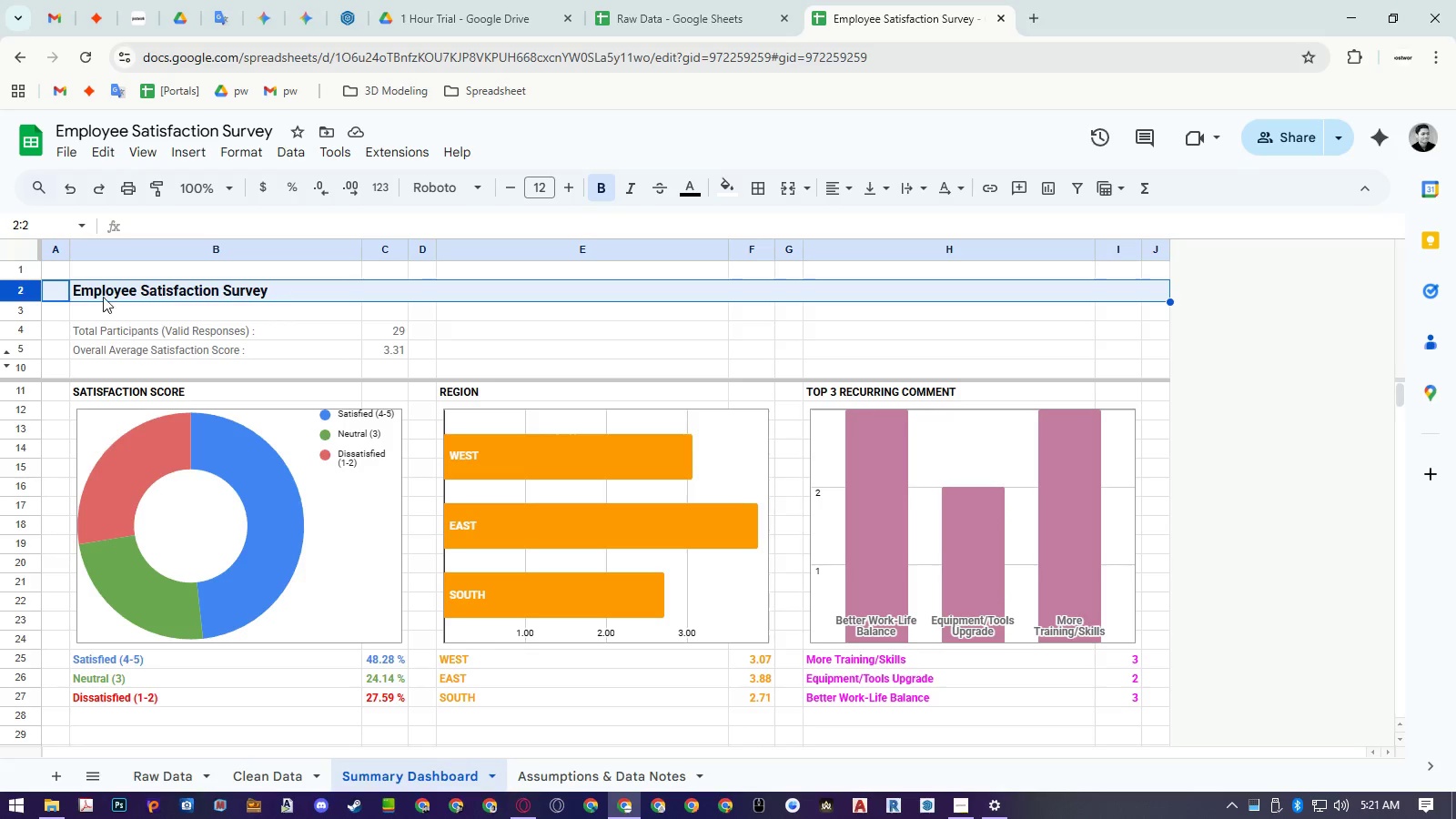 
left_click([102, 290])
 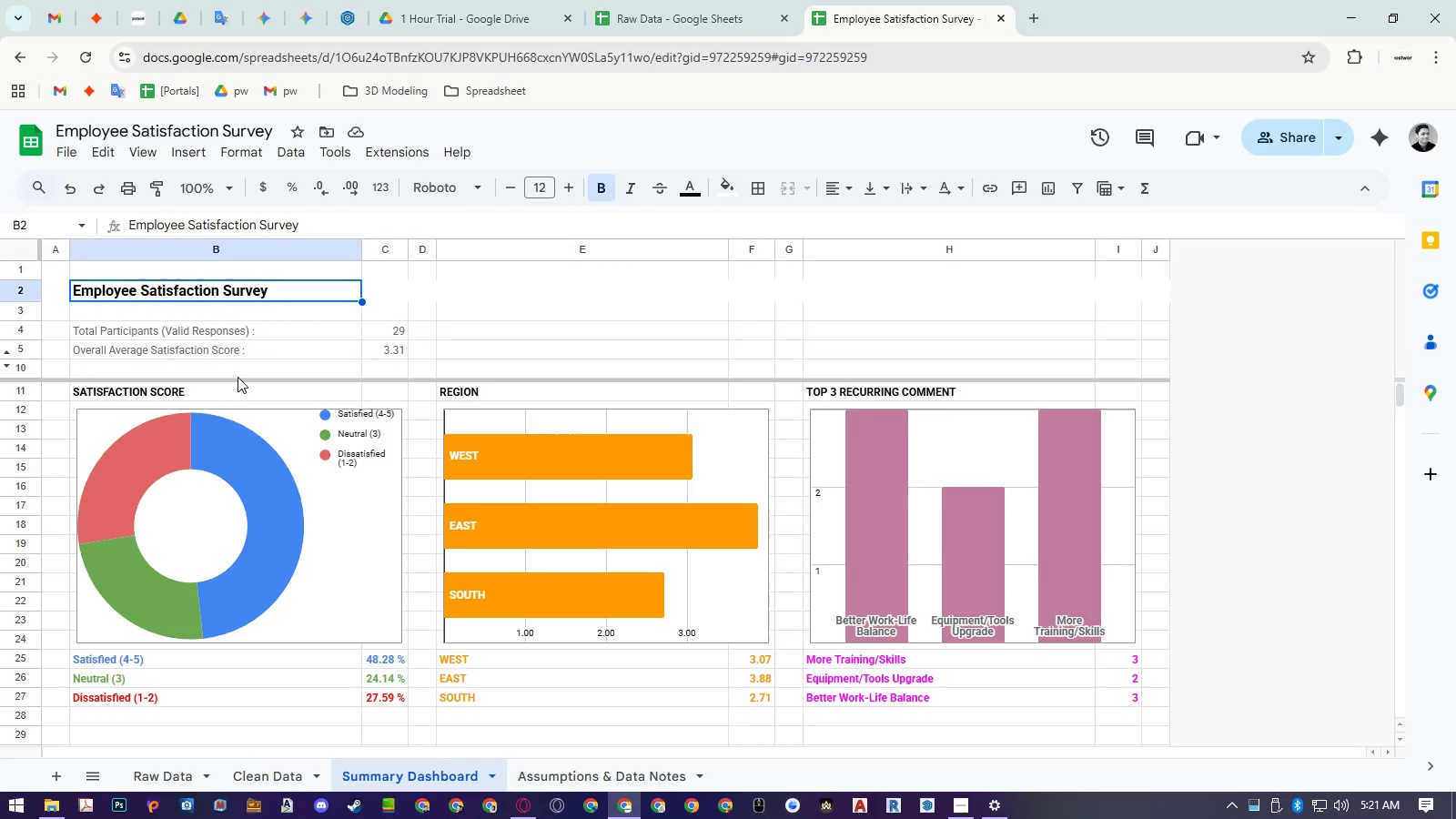 
key(Control+ControlLeft)
 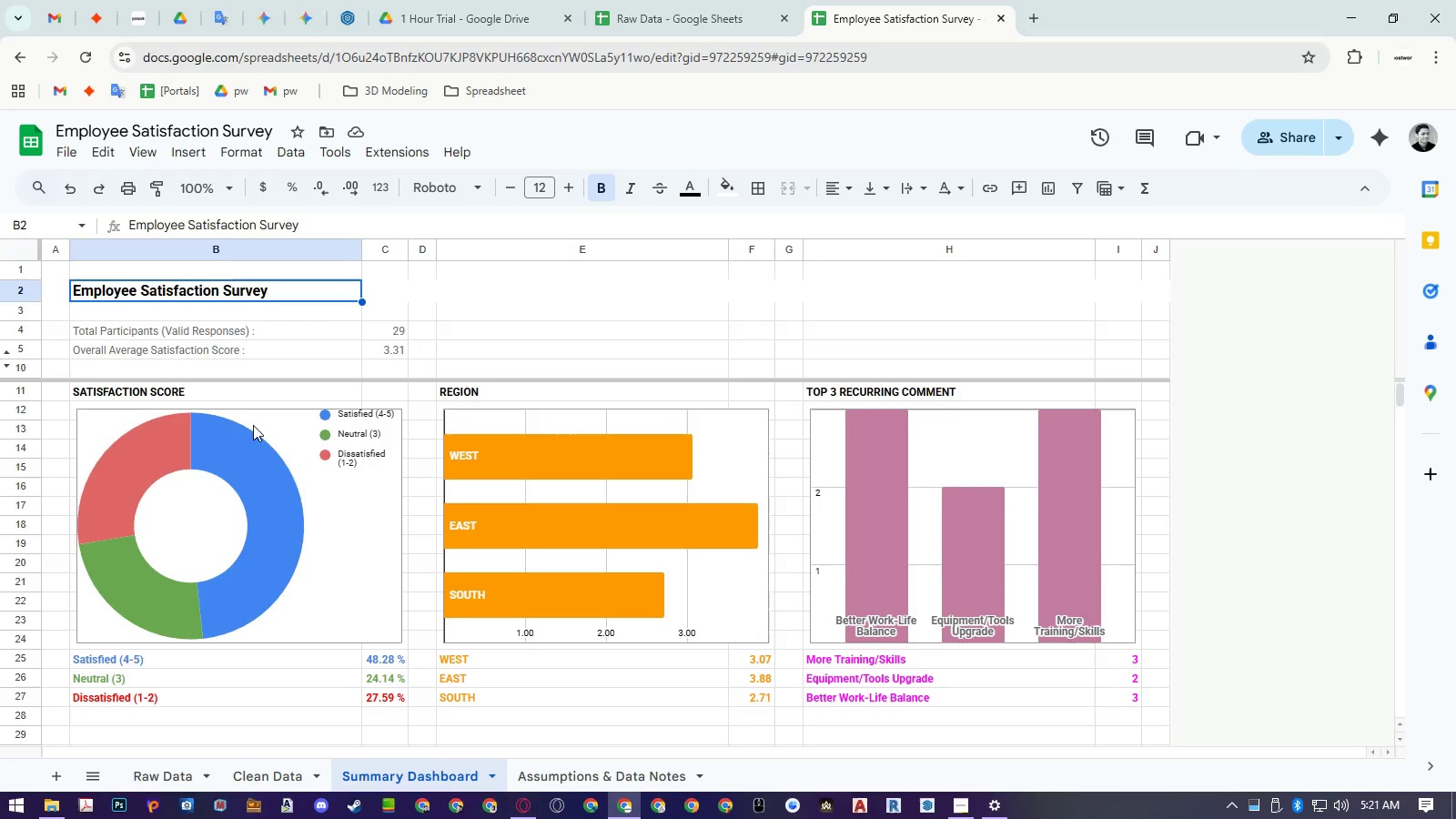 
key(Control+Shift+ShiftLeft)
 